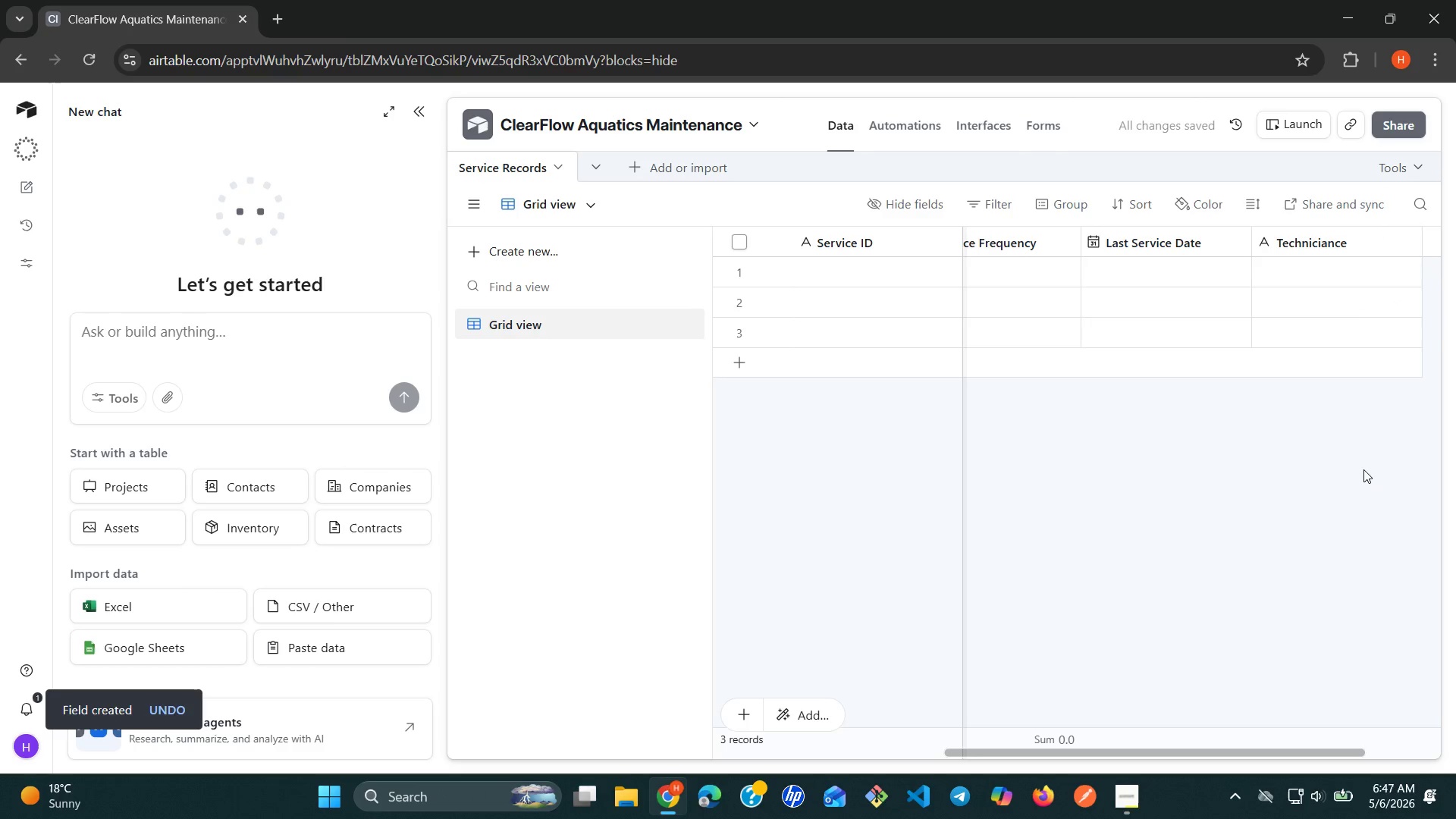 
right_click([1346, 234])
 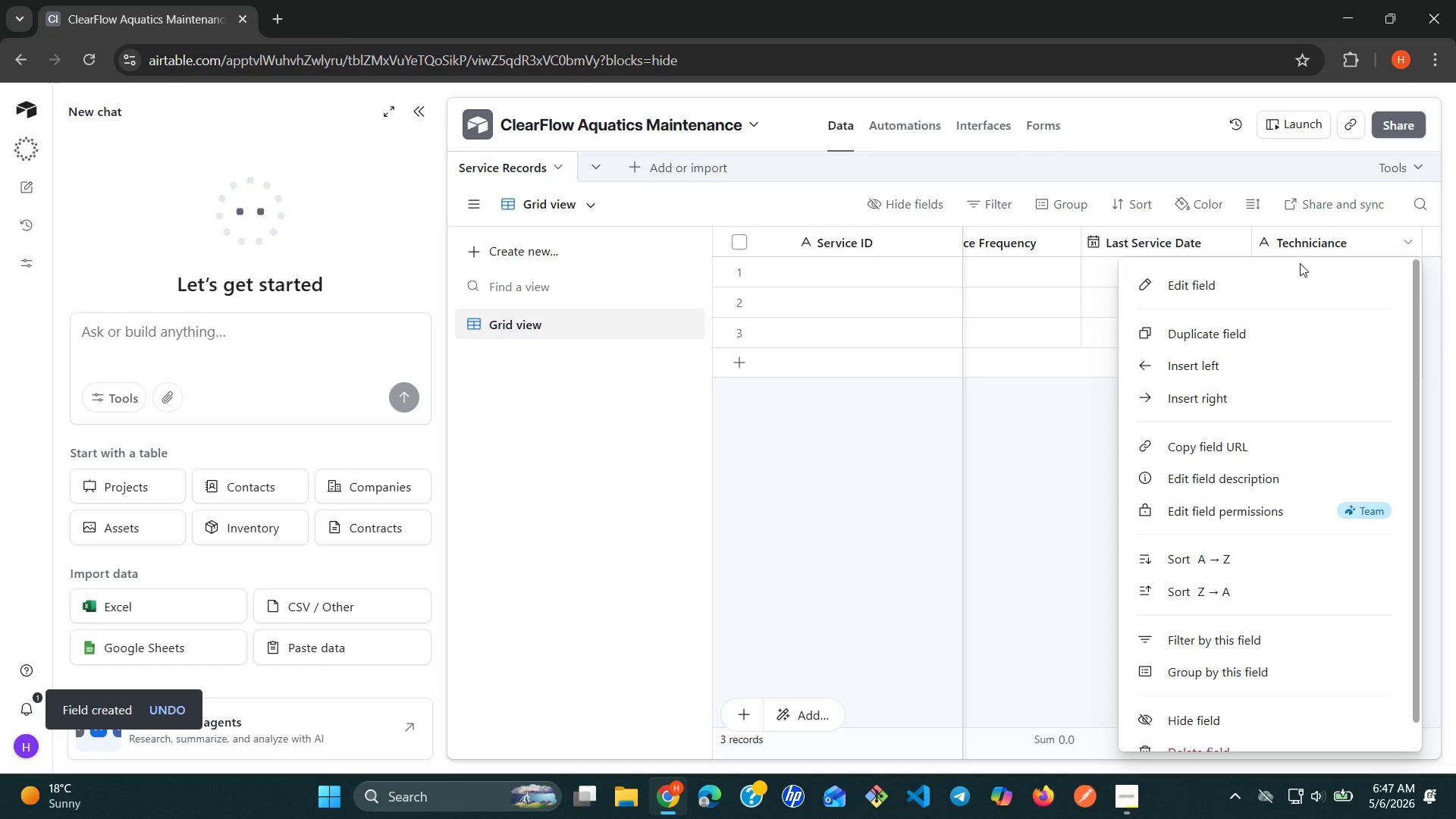 
left_click([1276, 279])
 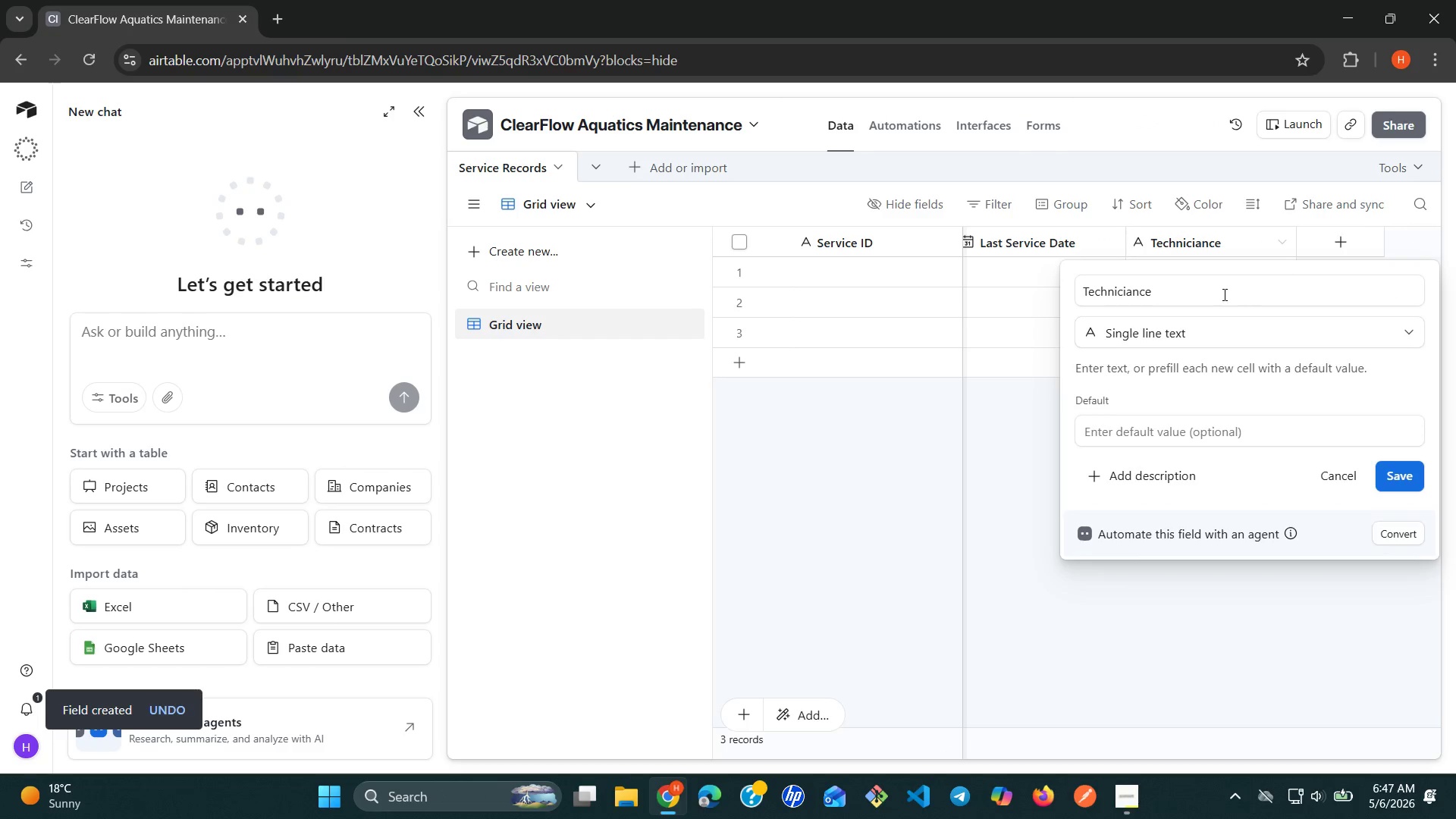 
left_click([1203, 297])
 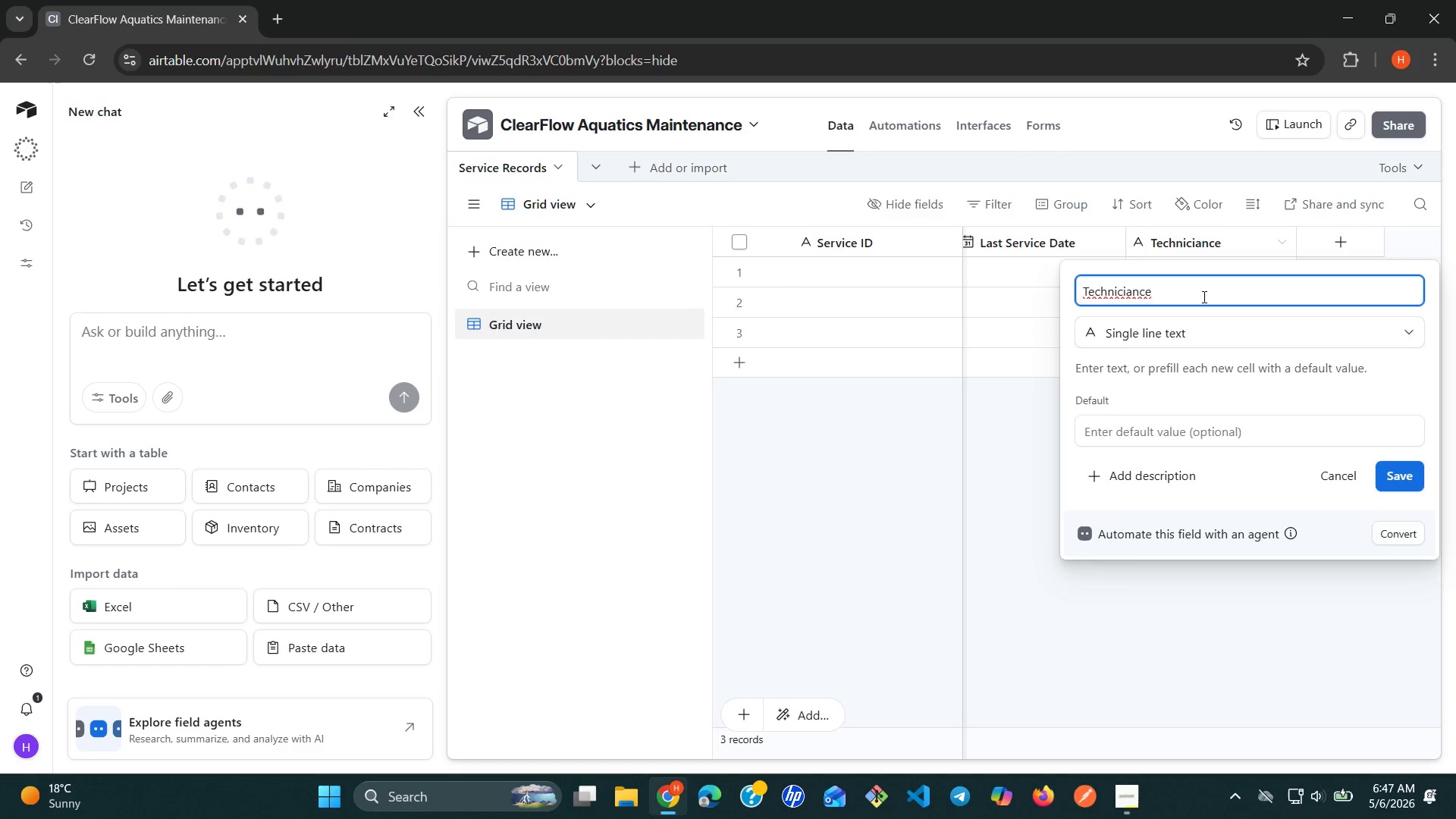 
key(Backspace)
 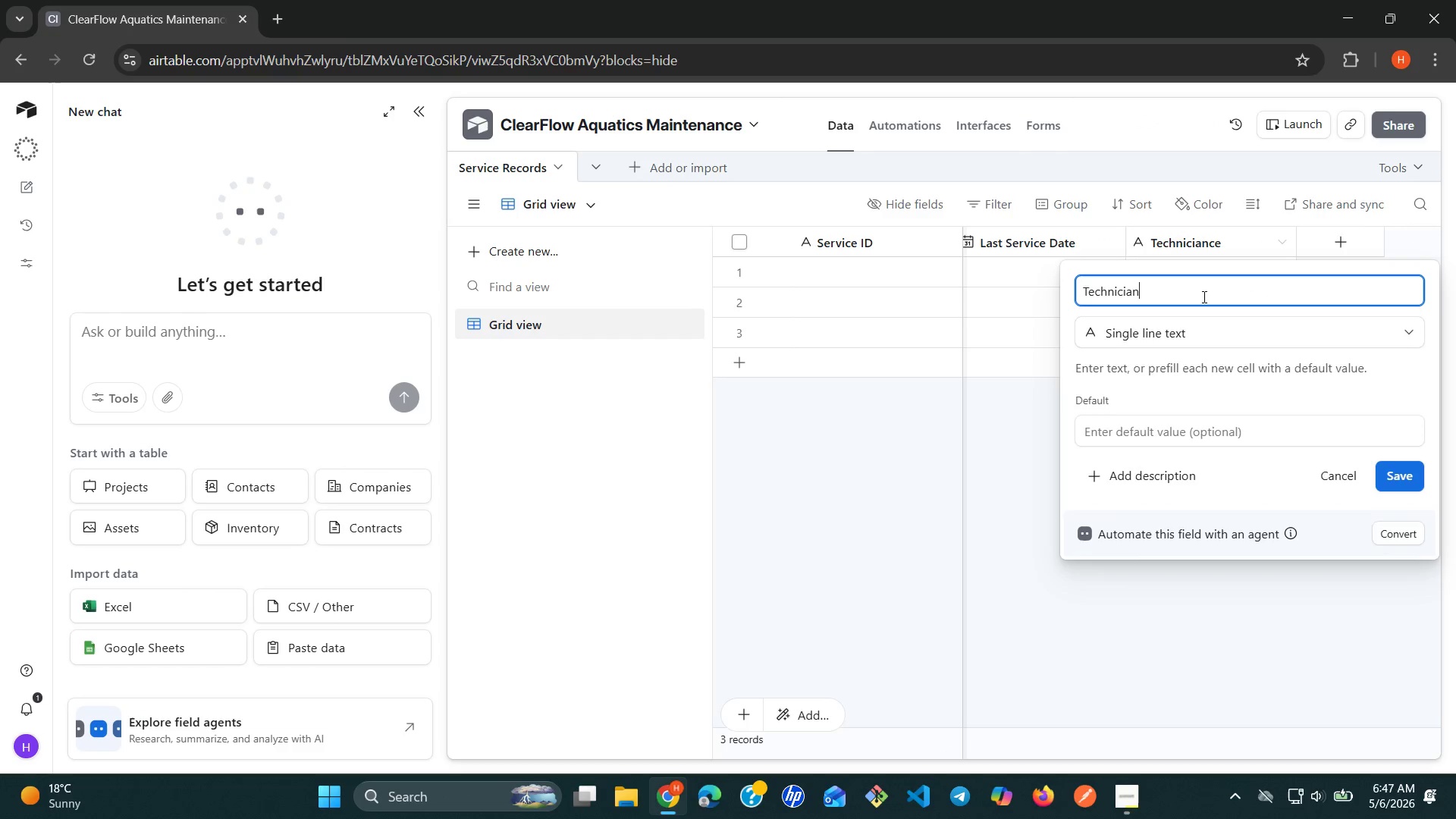 
key(Backspace)
 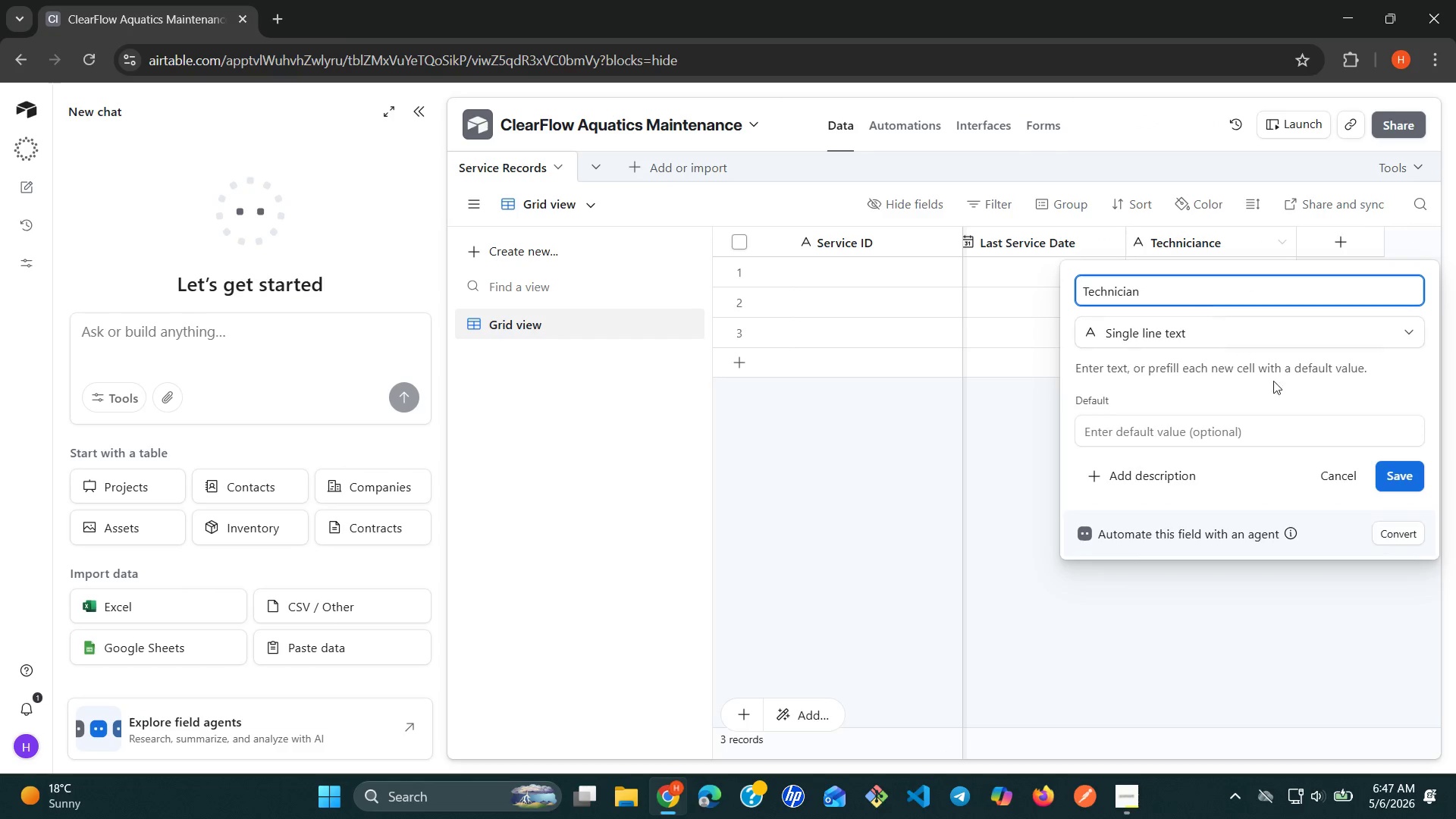 
left_click([1407, 475])
 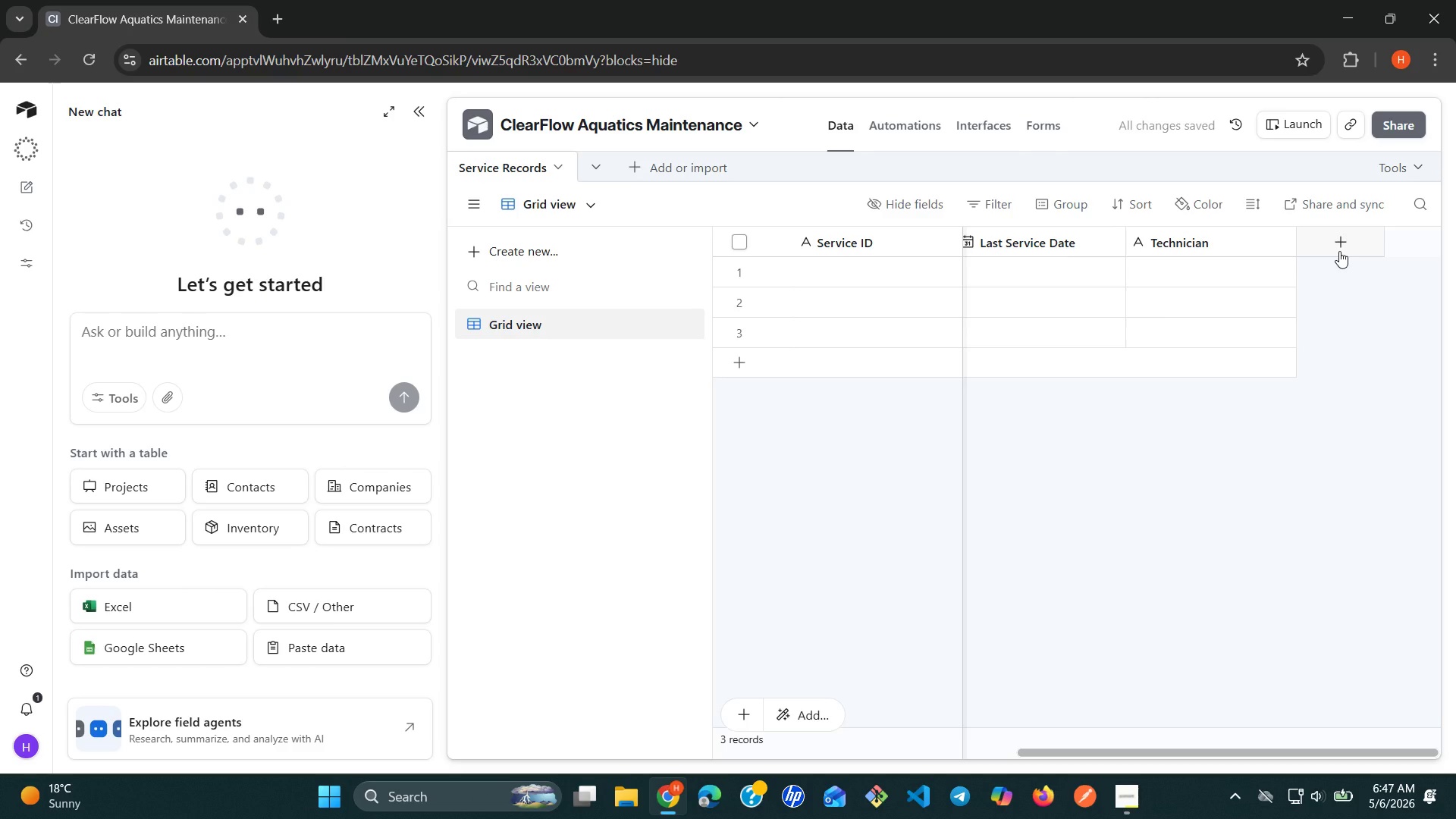 
left_click([1339, 251])
 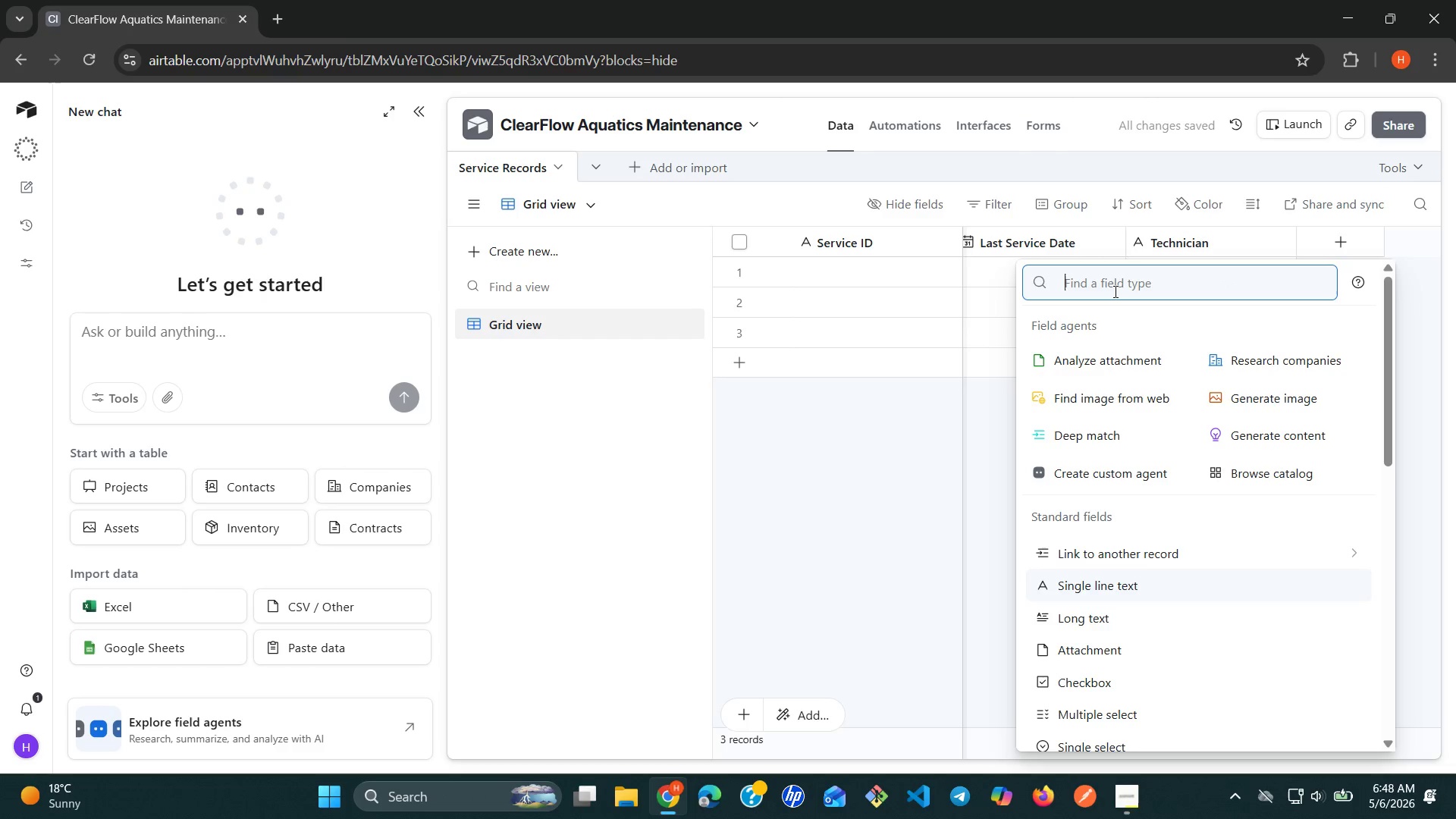 
key(S)
 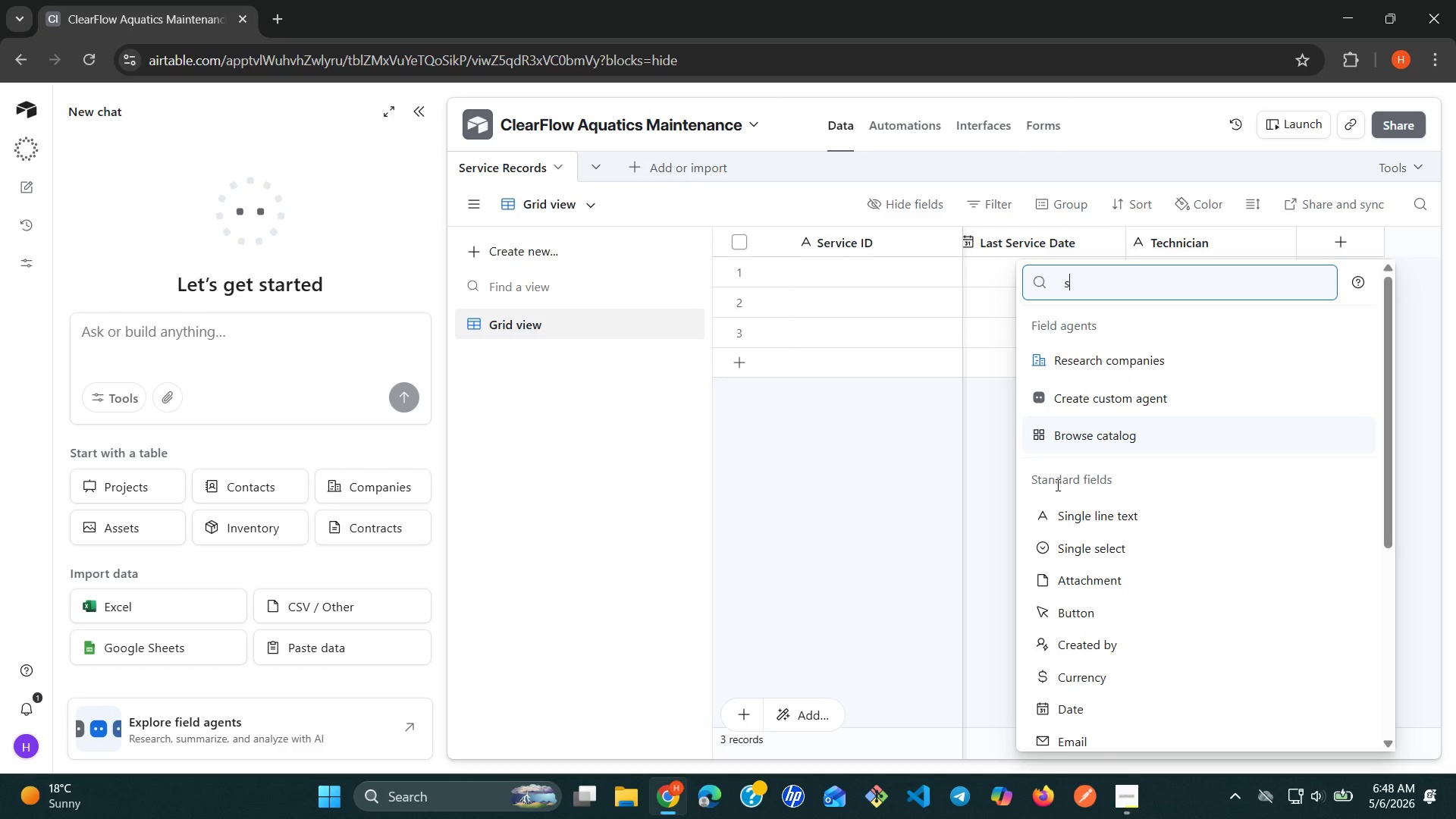 
left_click([1067, 513])
 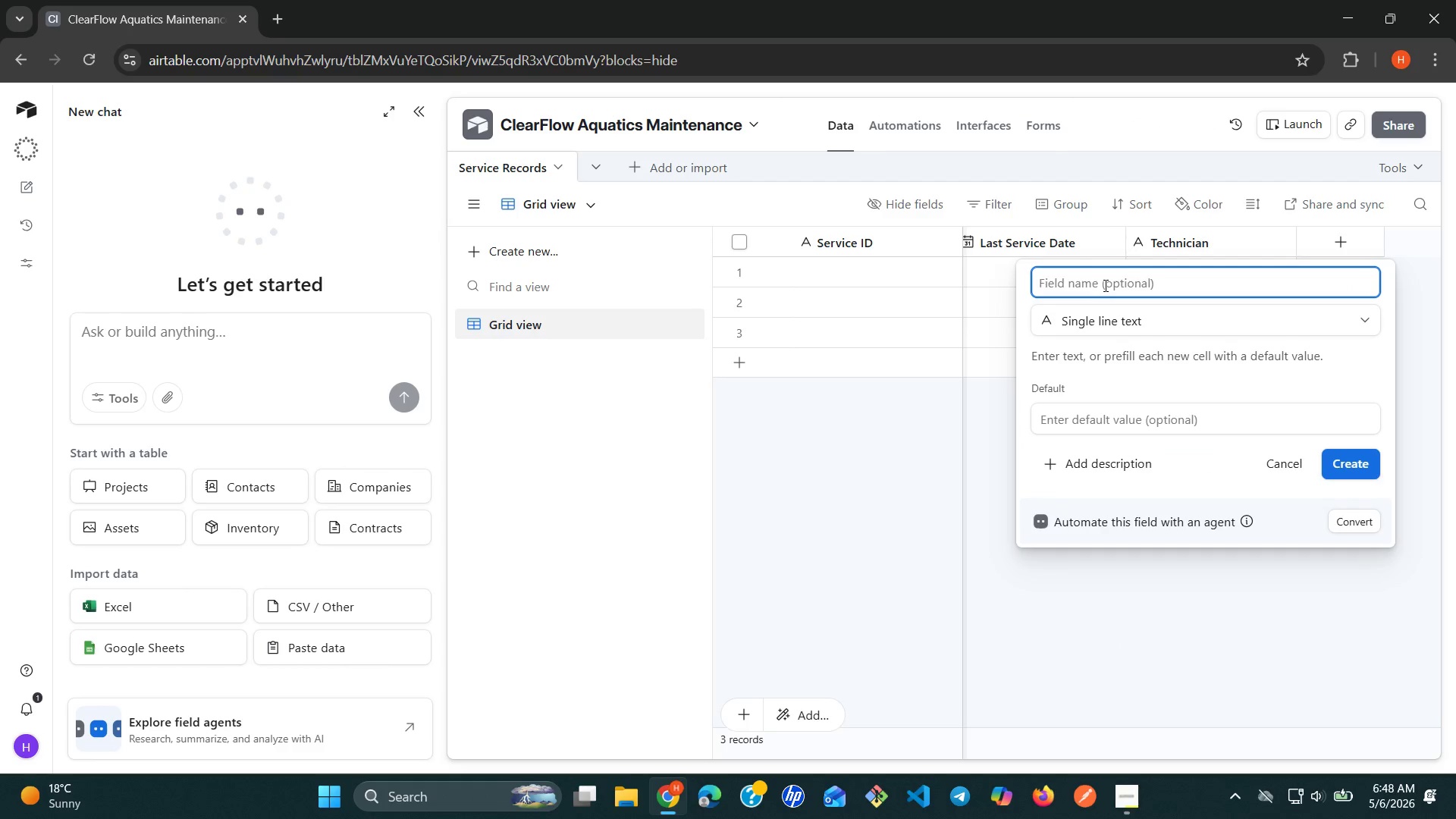 
type(Currentt )
key(Backspace)
key(Backspace)
type( Status)
 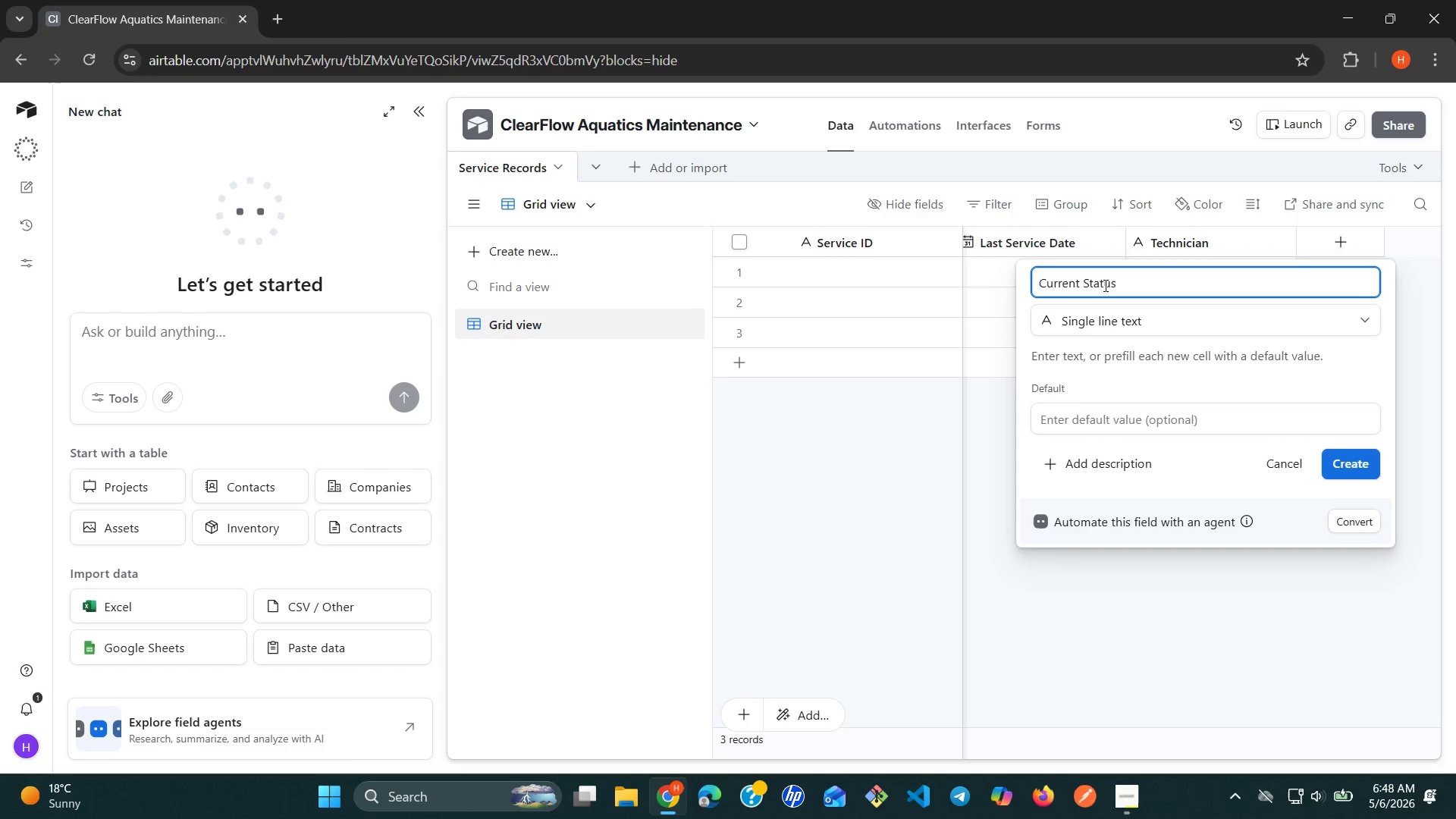 
left_click([1354, 469])
 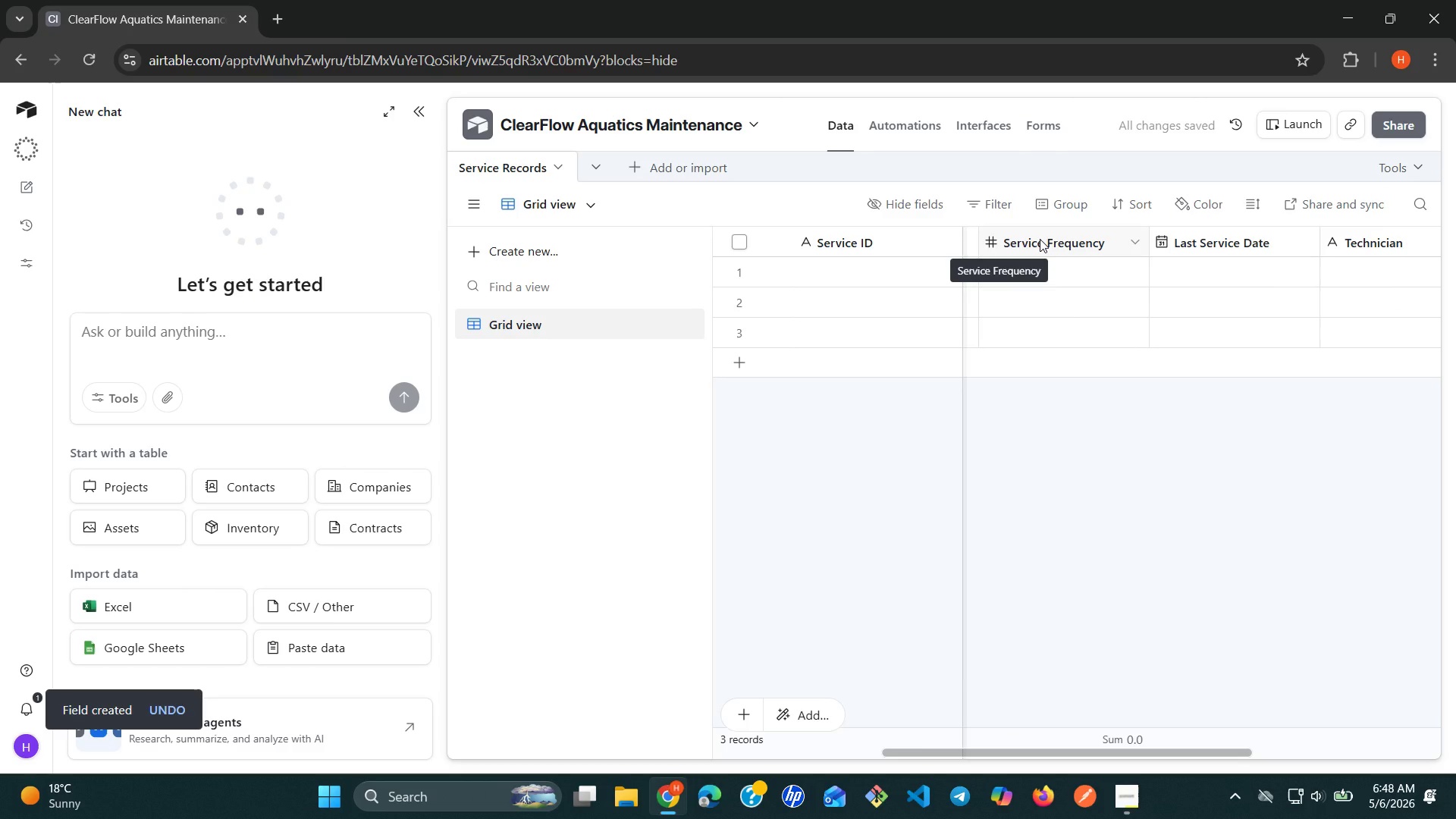 
wait(7.81)
 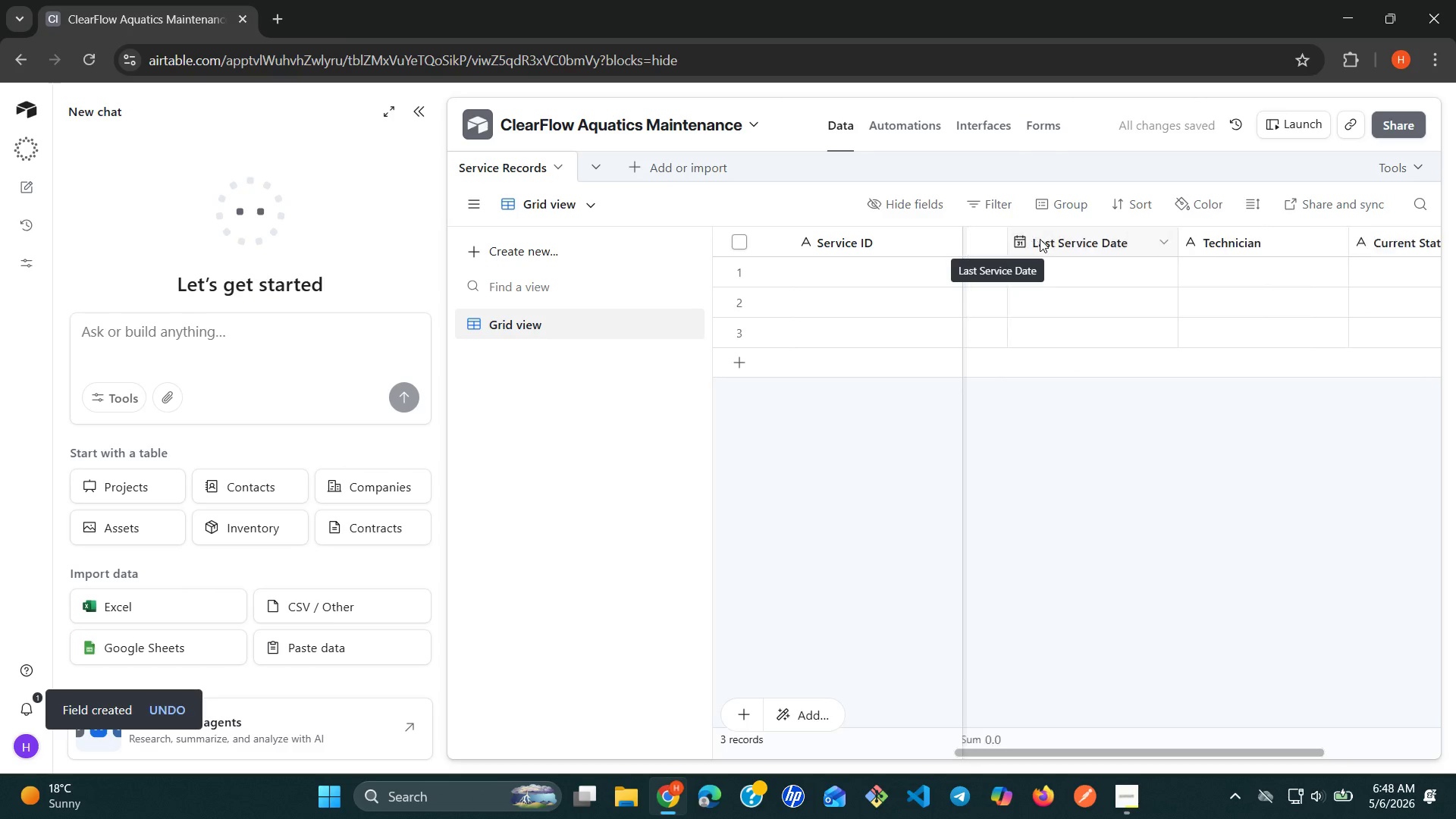 
right_click([1040, 239])
 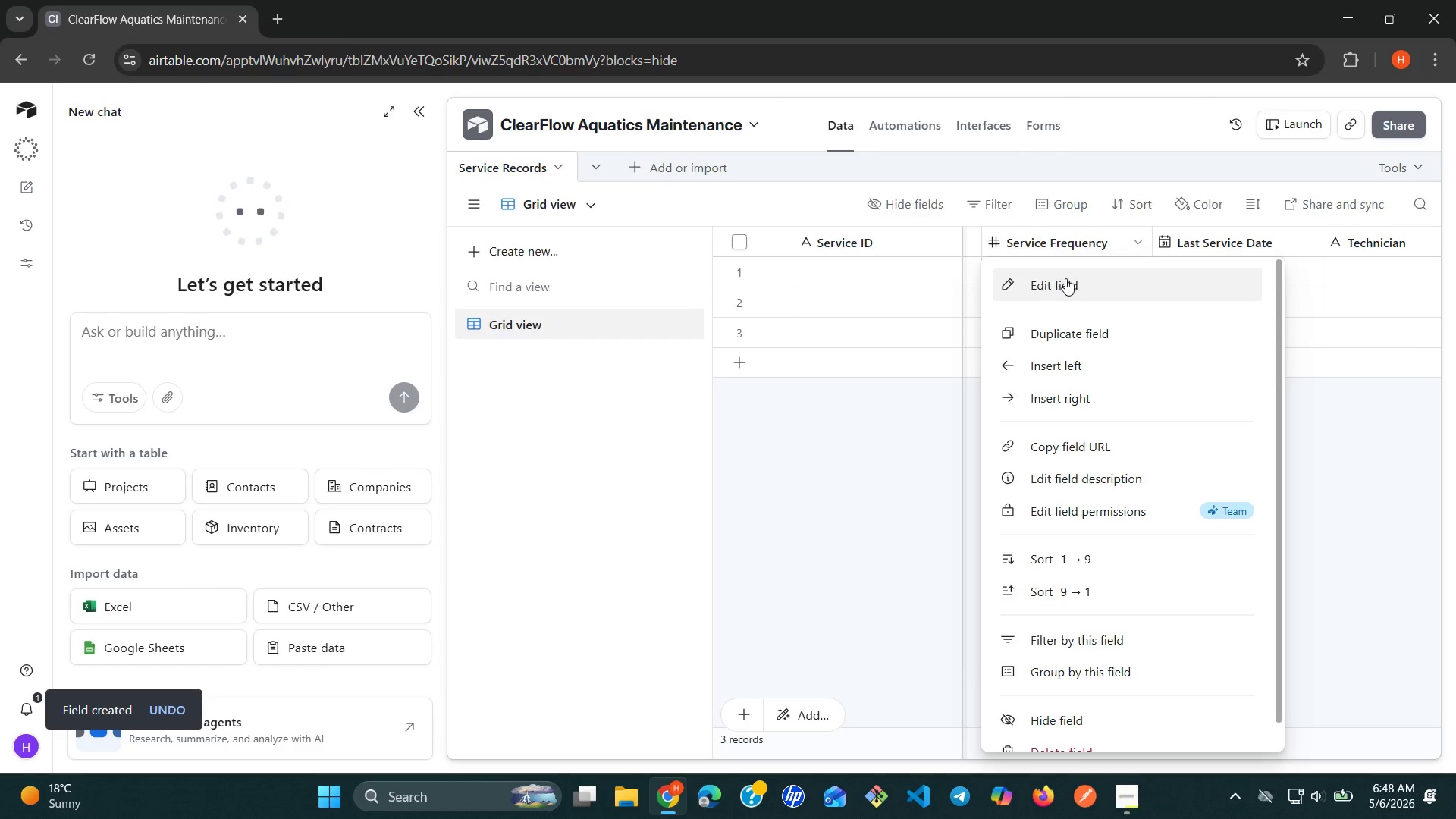 
left_click([1067, 279])
 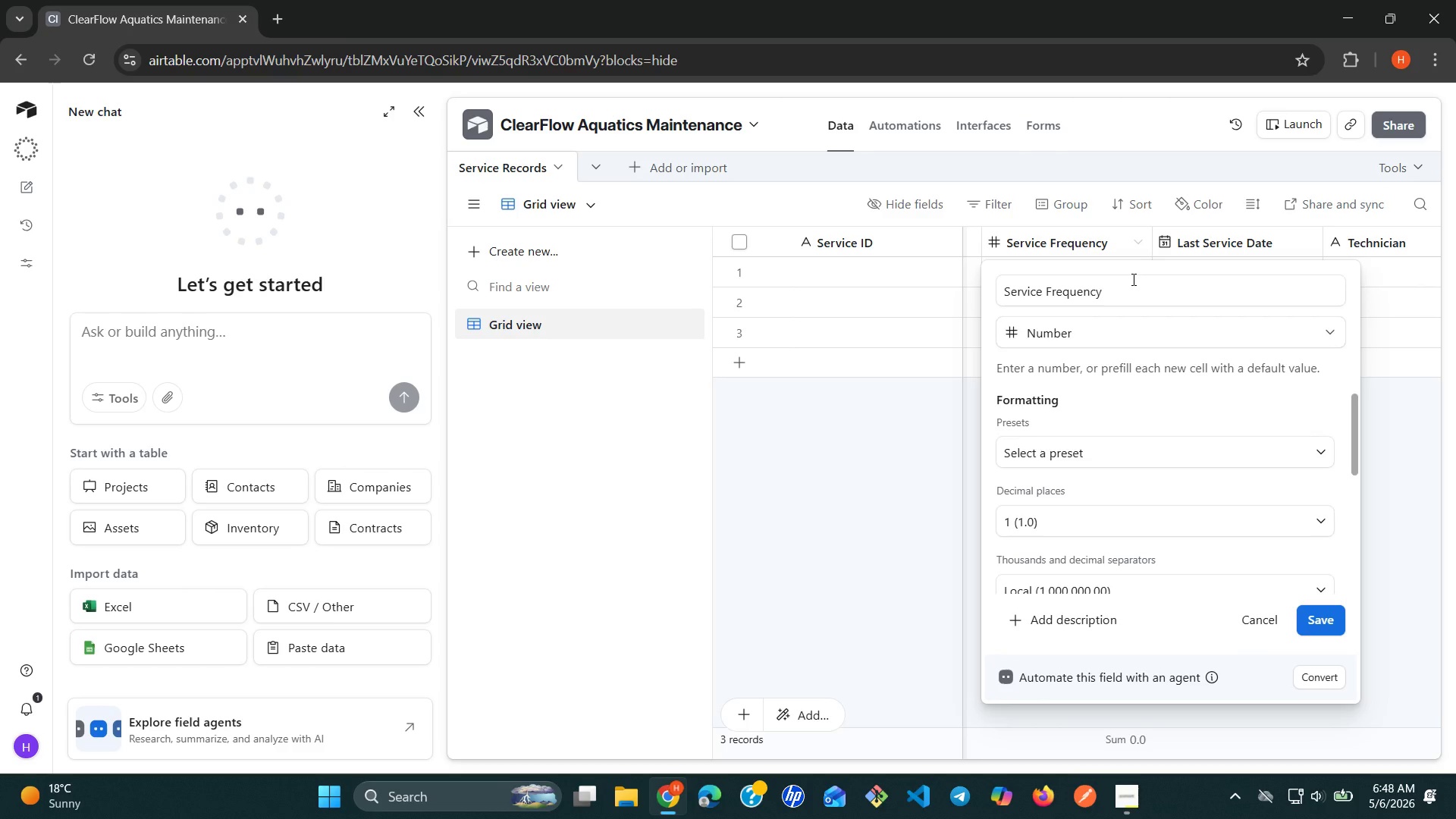 
left_click([1121, 291])
 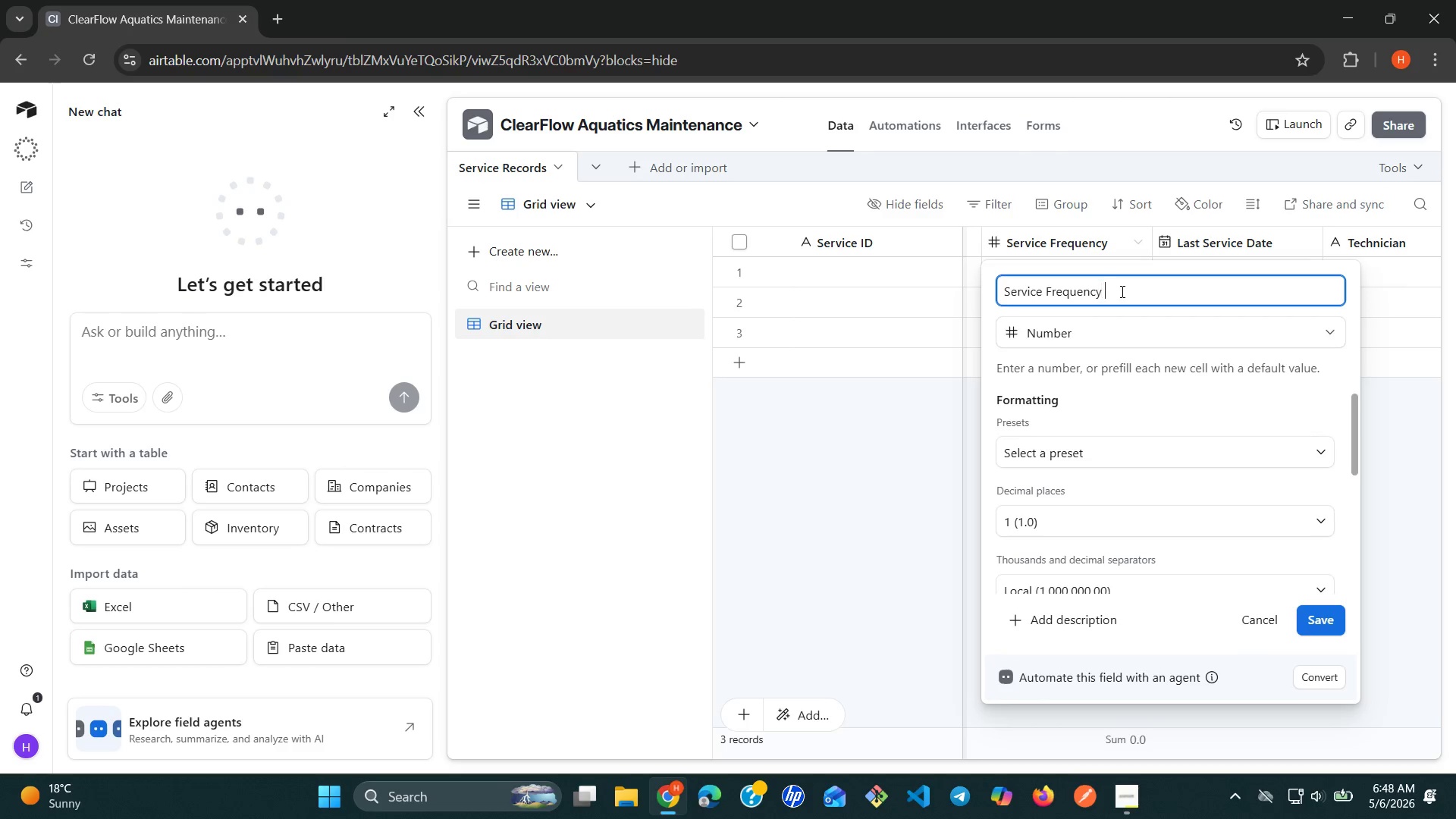 
type( (Days))
 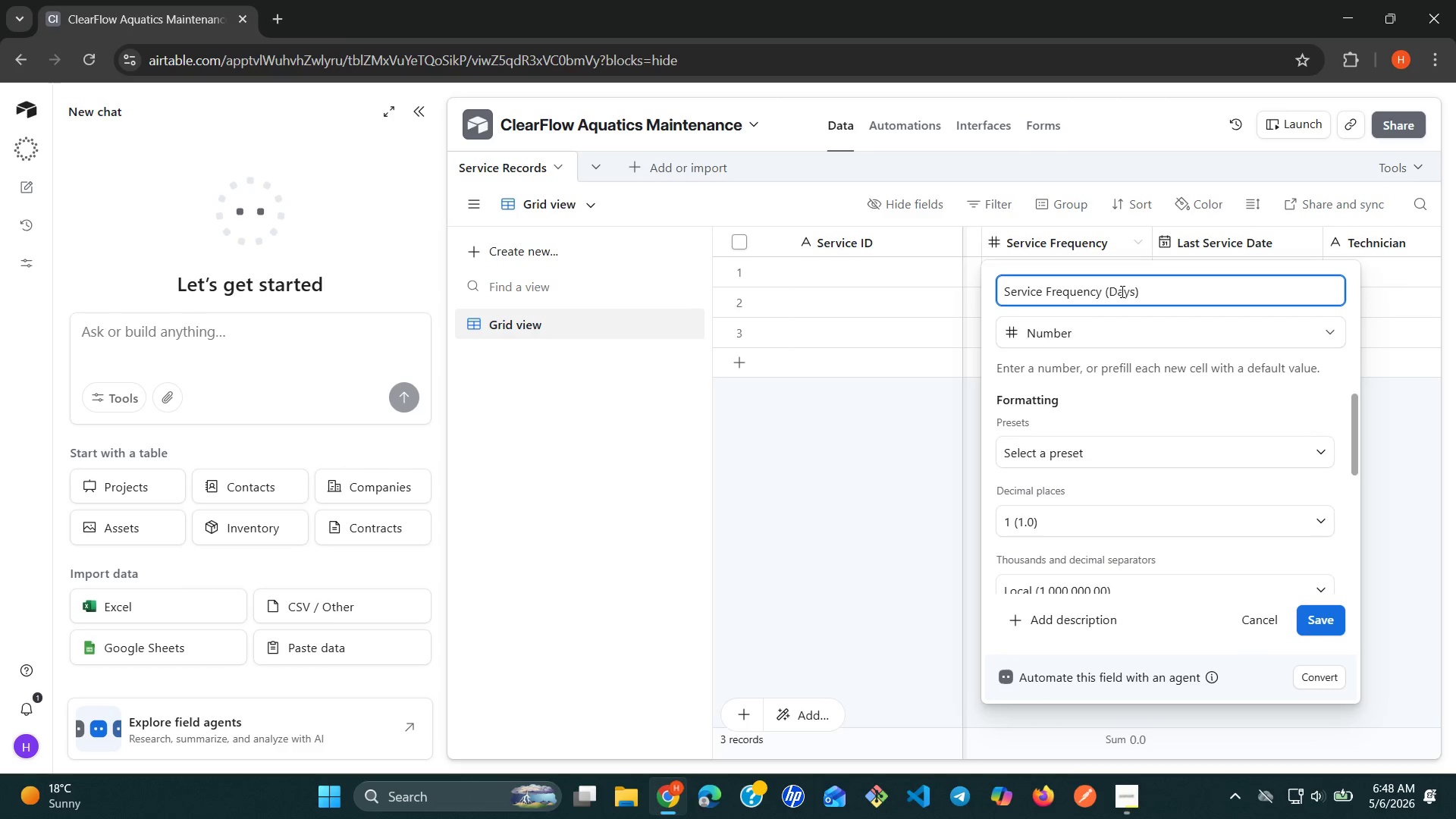 
left_click([1307, 624])
 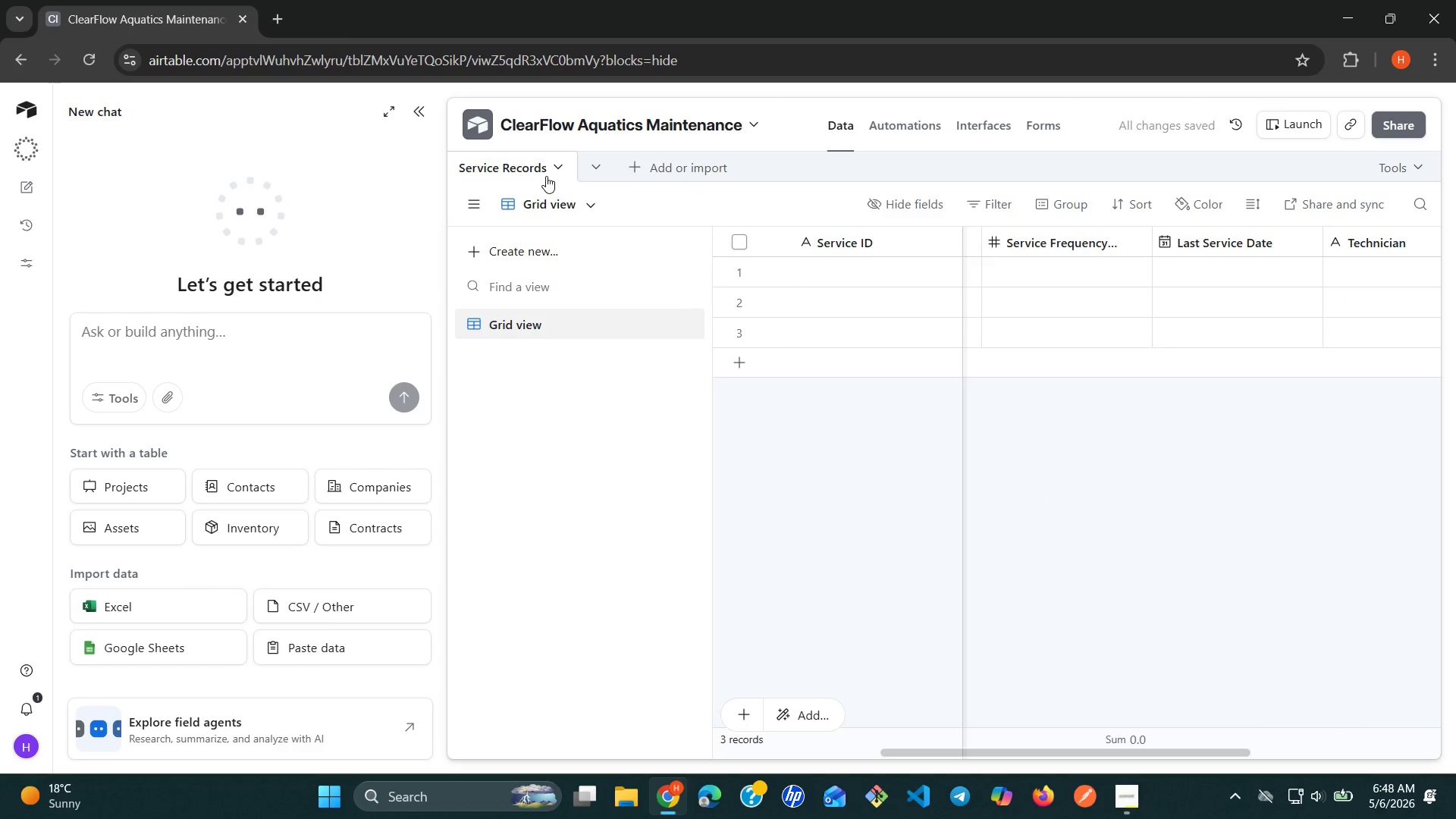 
left_click([546, 176])
 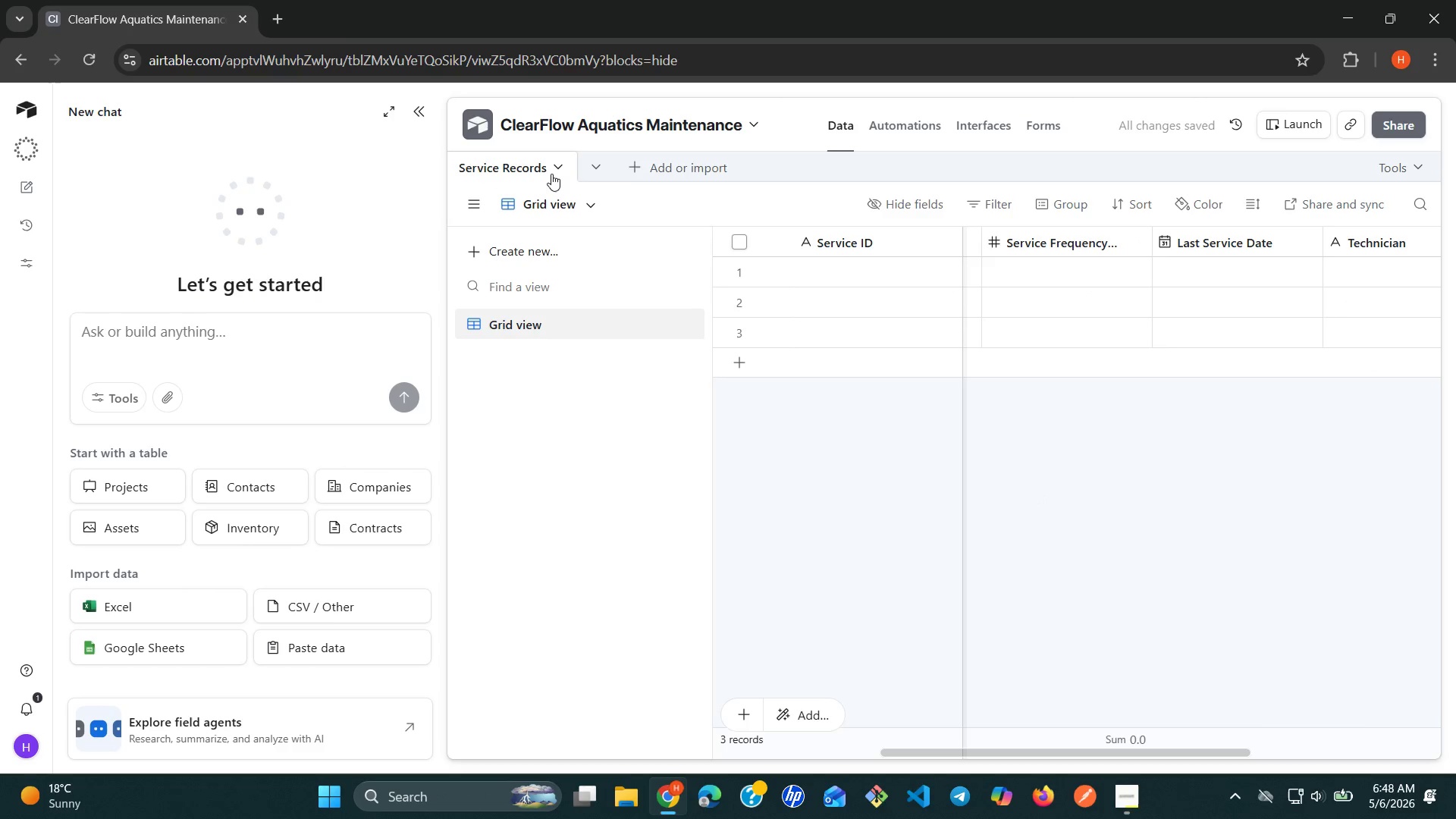 
left_click([561, 171])
 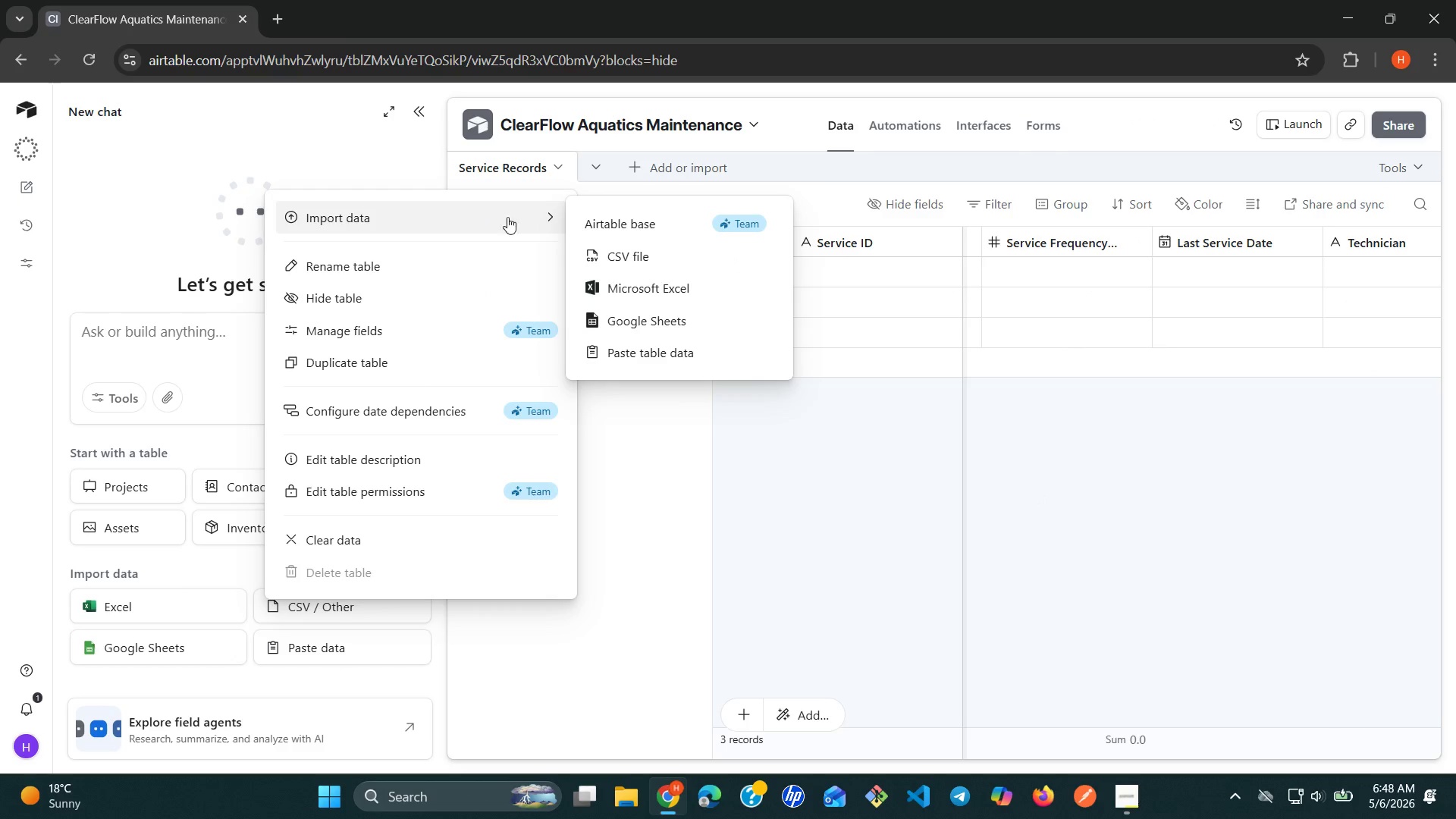 
left_click([612, 249])
 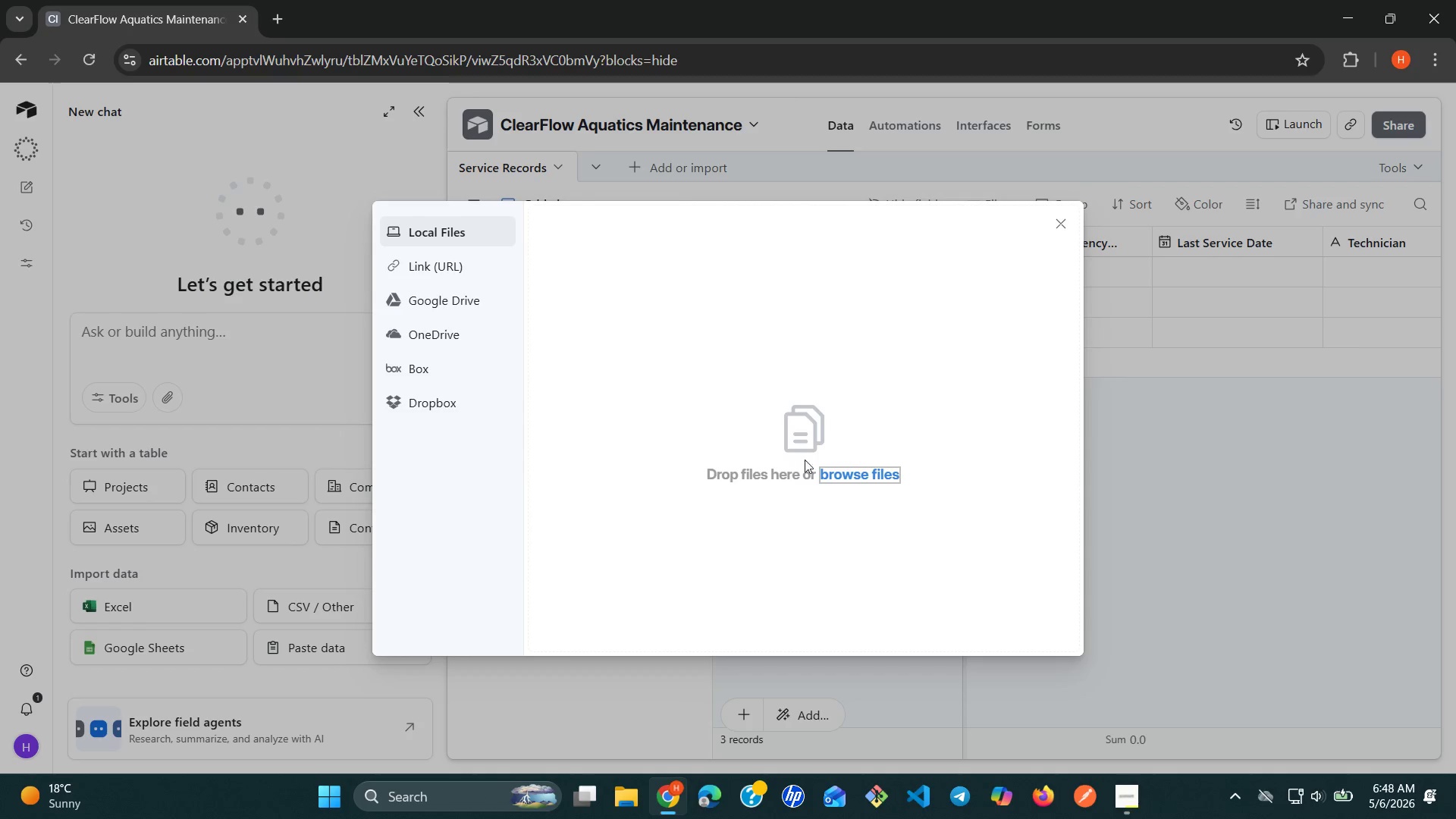 
left_click([858, 474])
 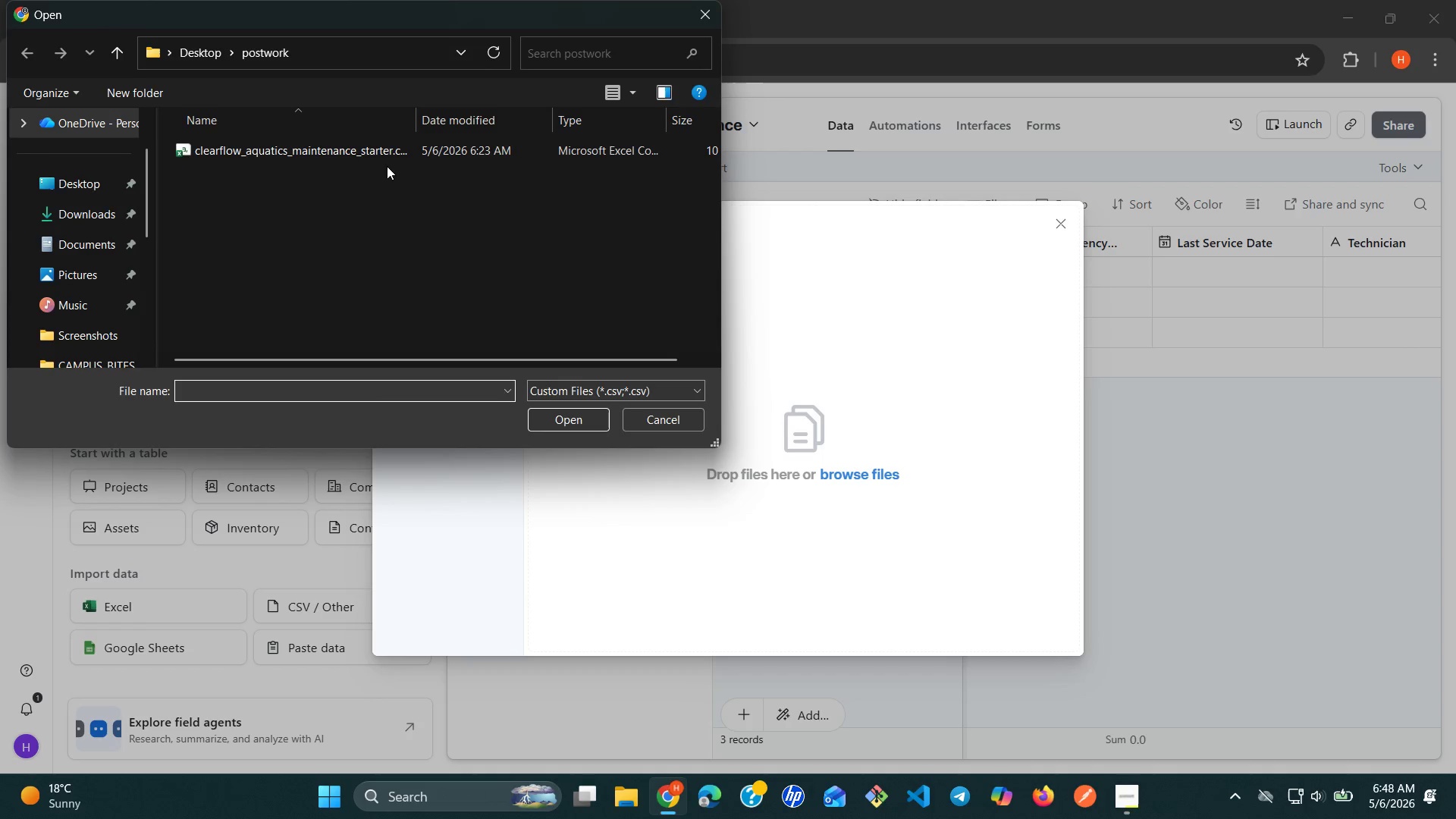 
left_click([370, 155])
 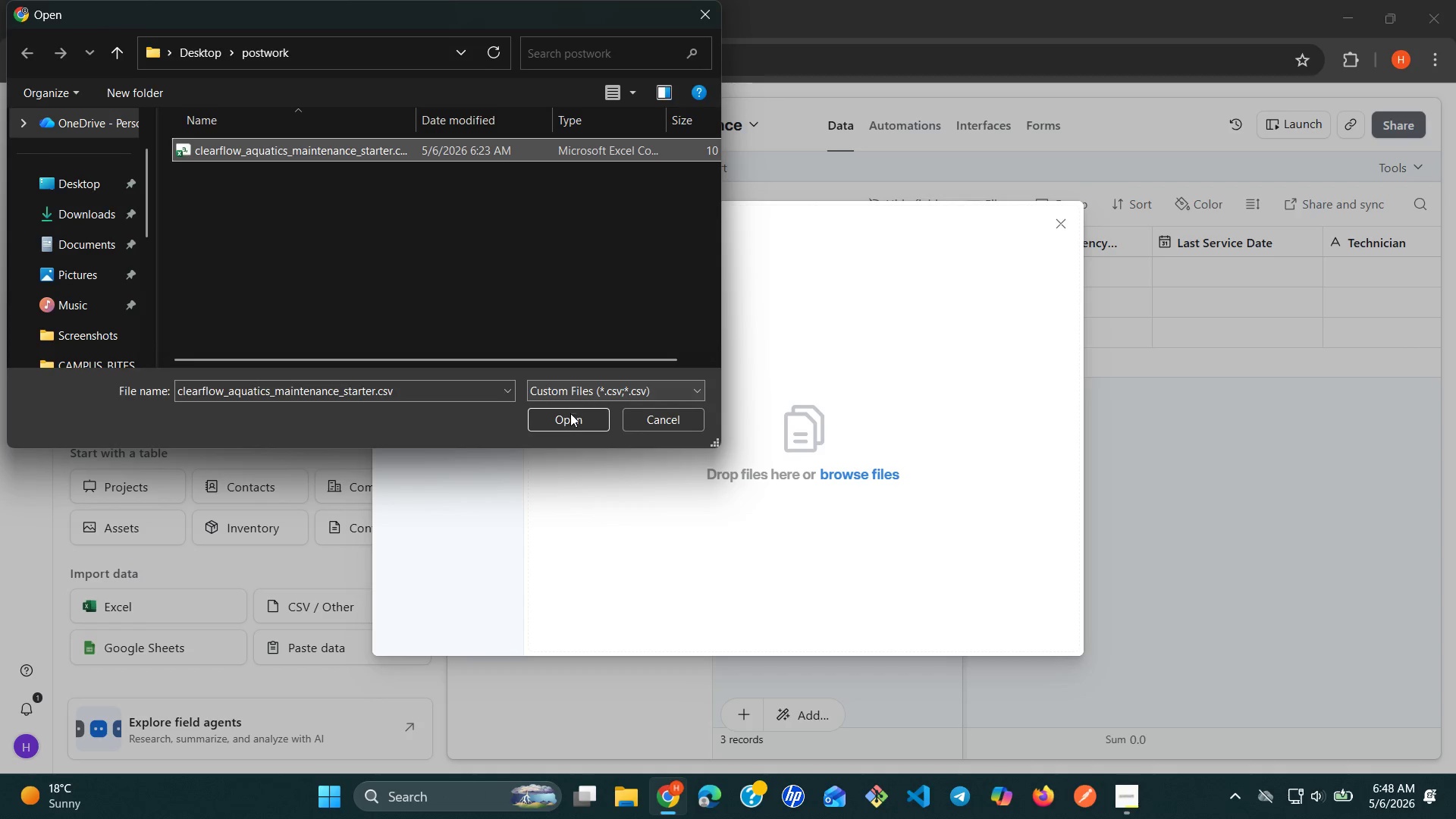 
left_click([570, 421])
 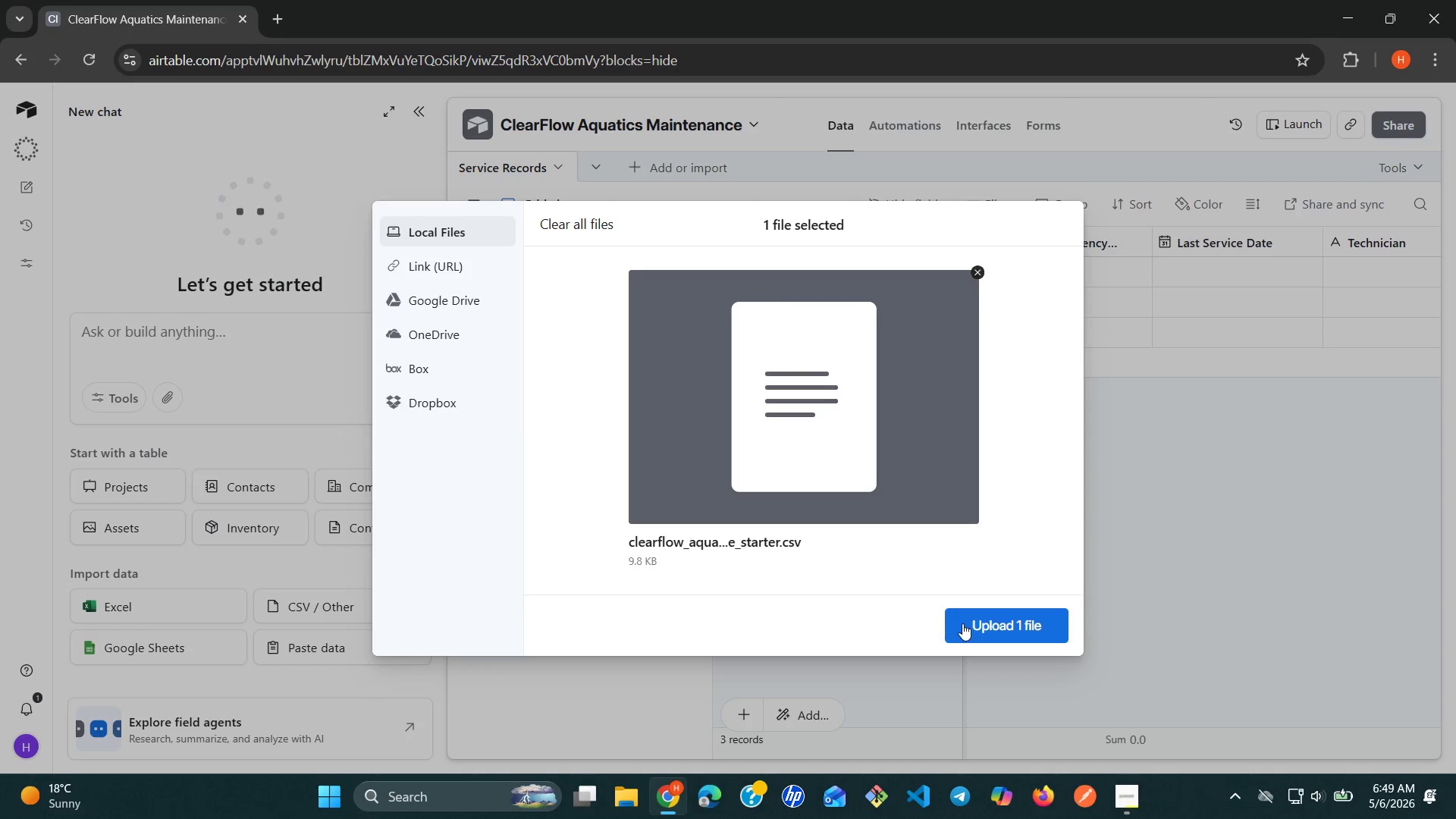 
left_click([995, 623])
 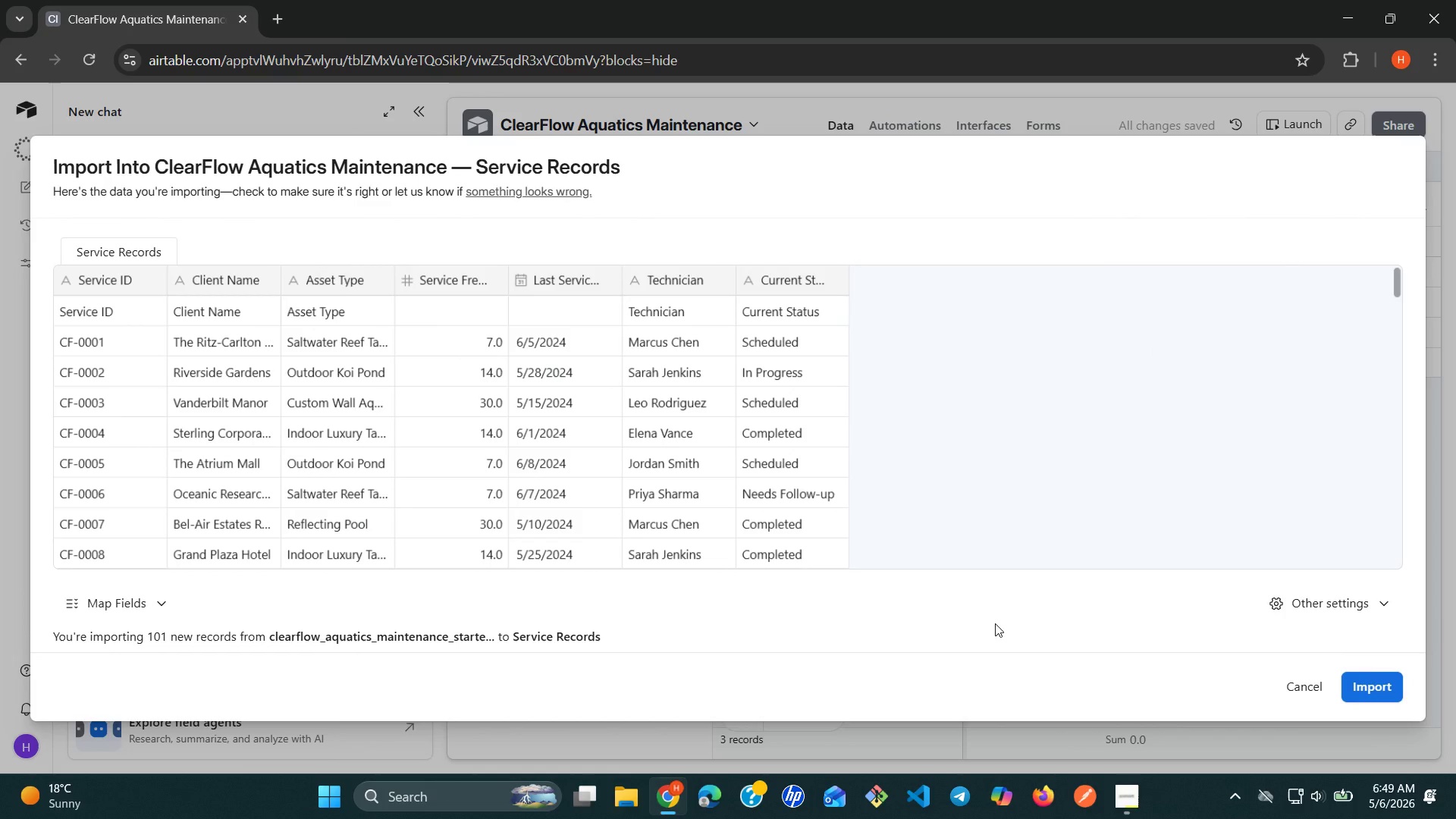 
wait(23.86)
 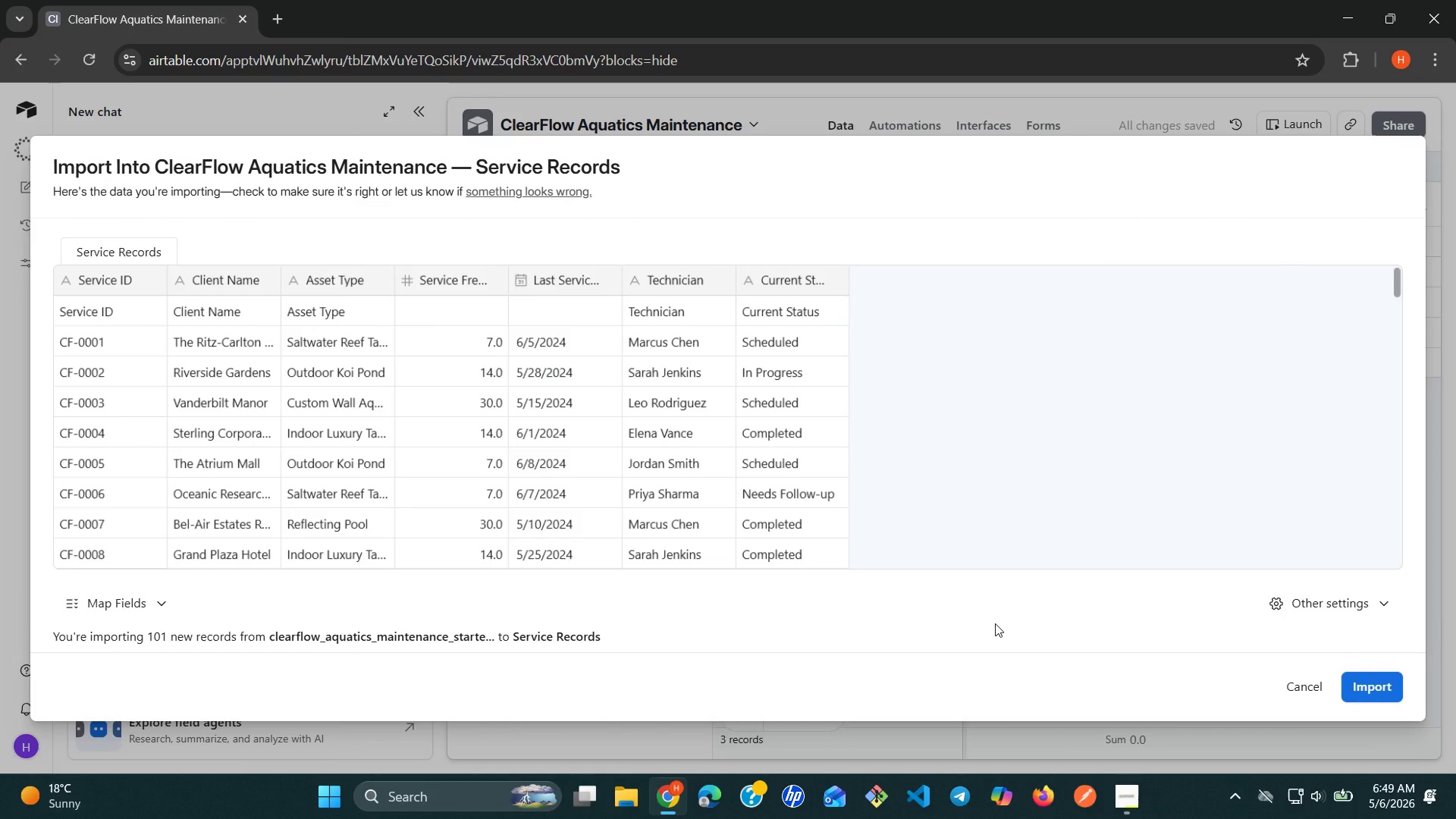 
left_click([1383, 690])
 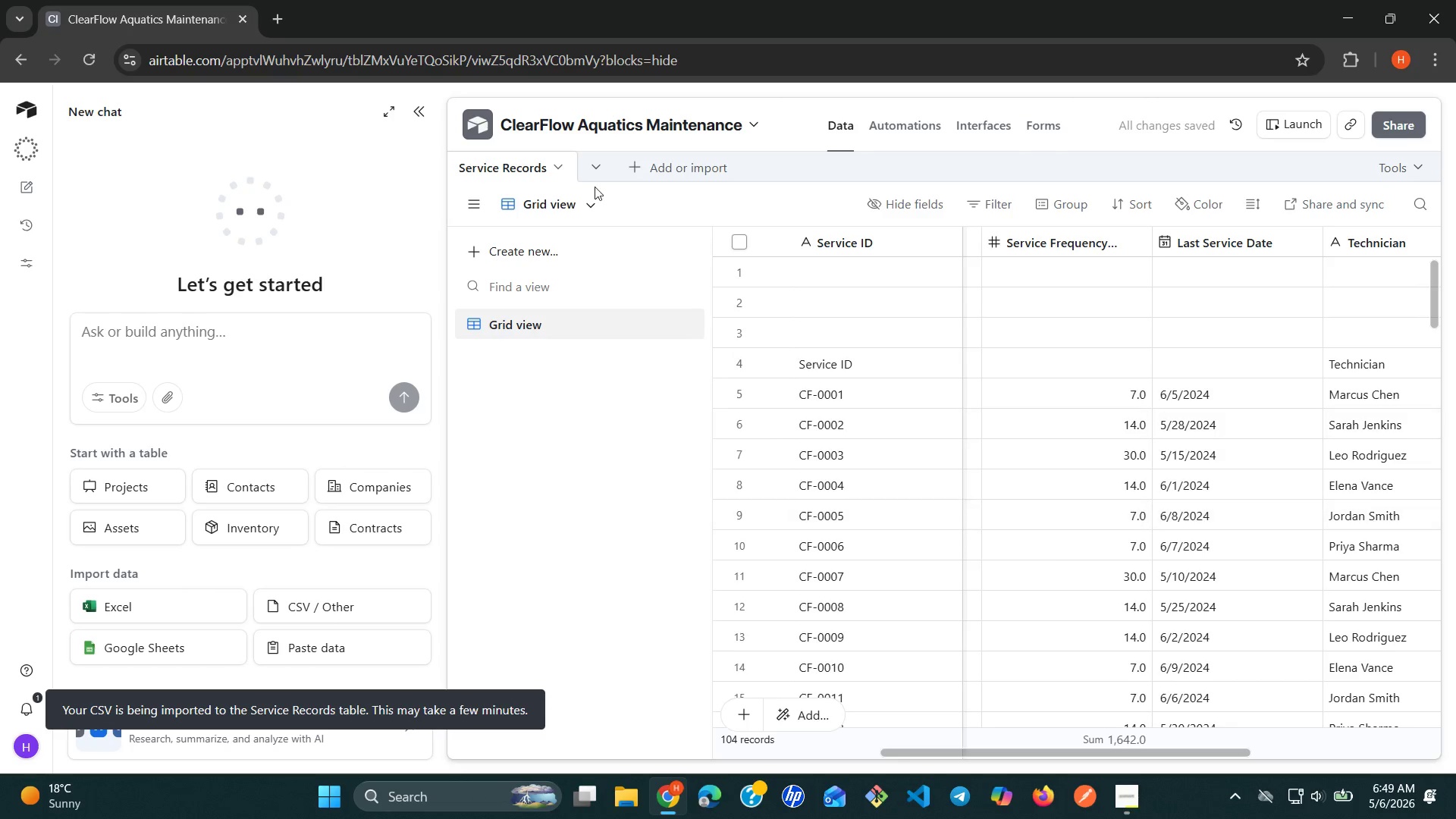 
wait(5.24)
 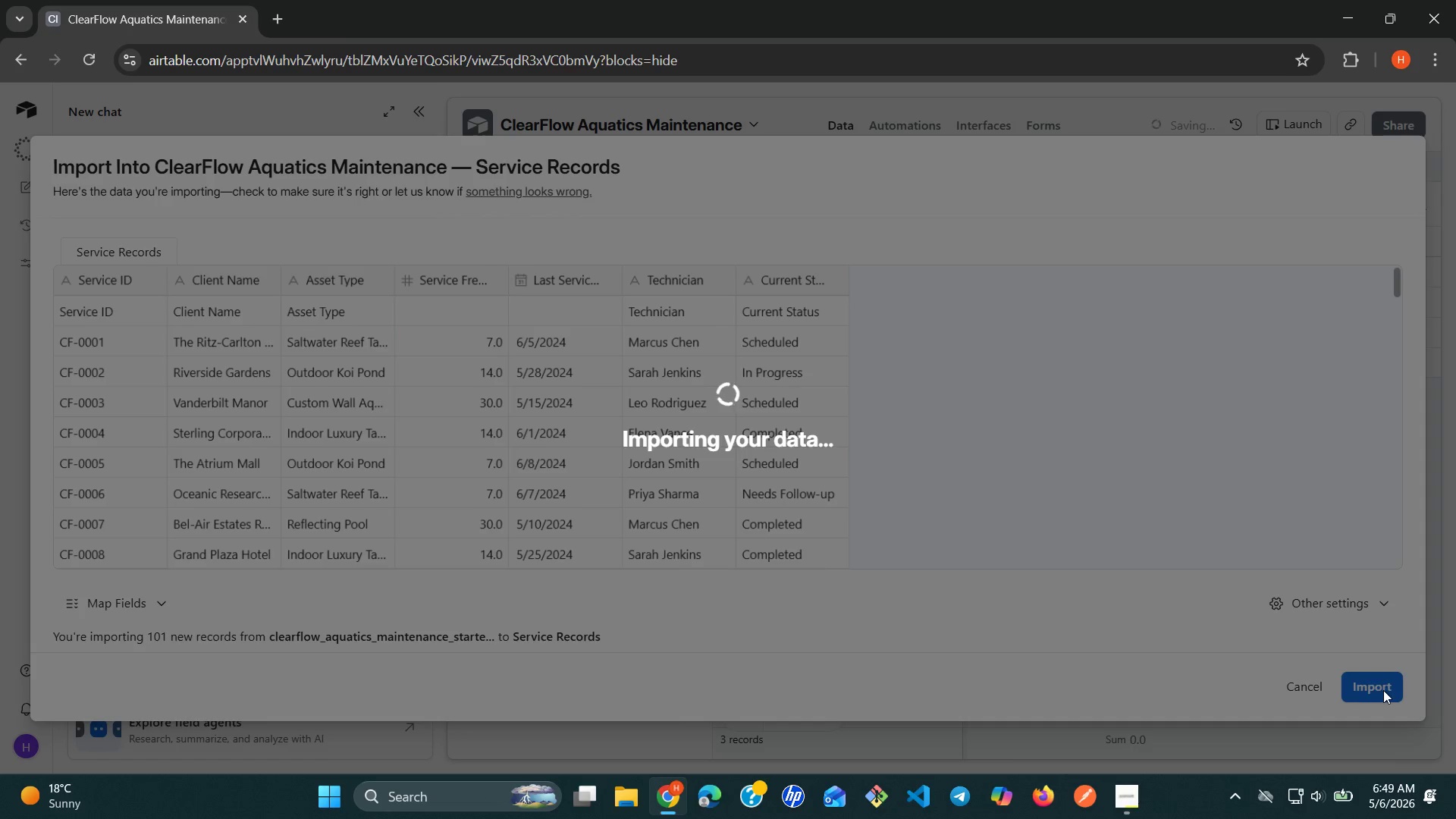 
left_click([415, 122])
 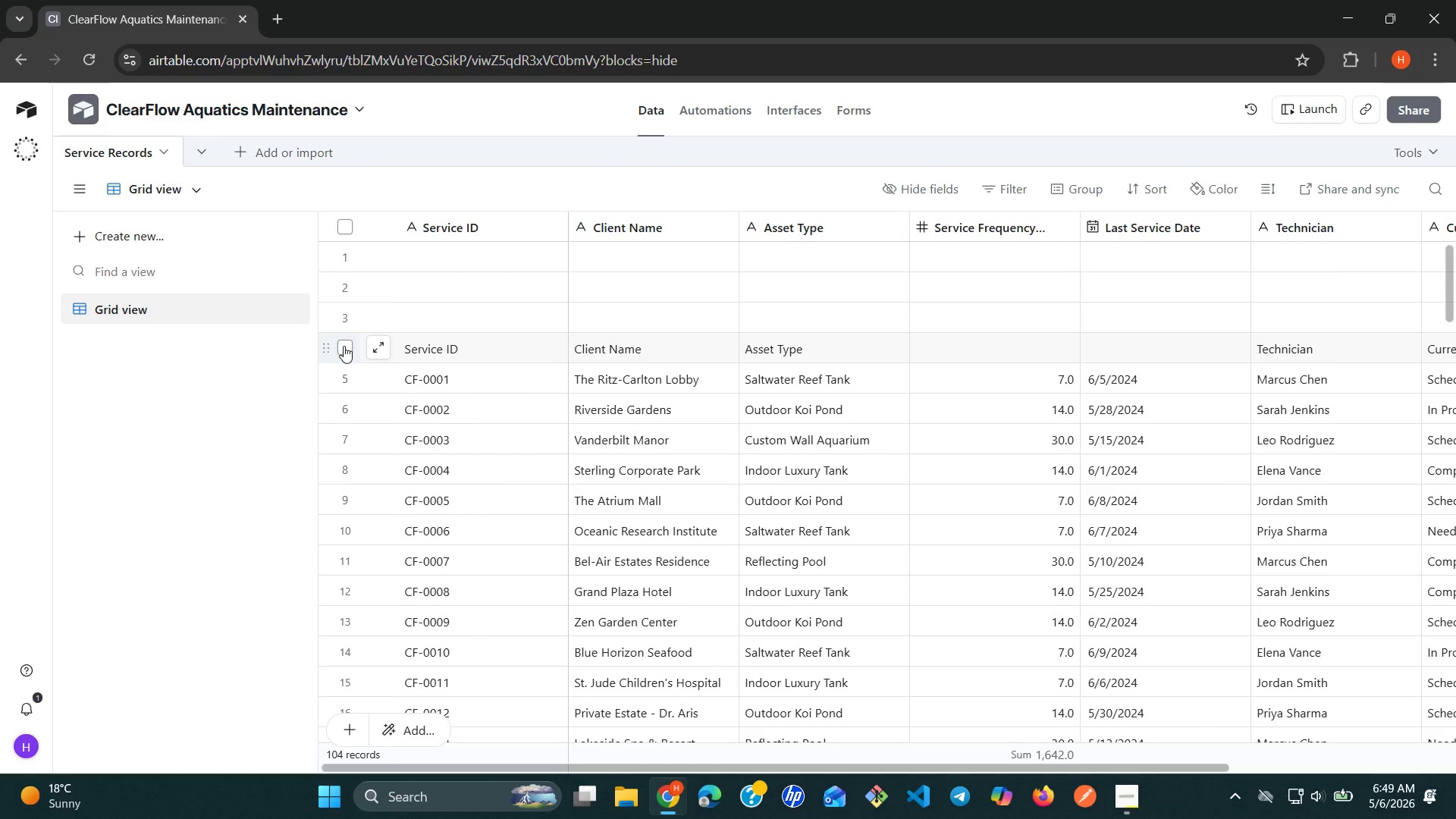 
wait(6.12)
 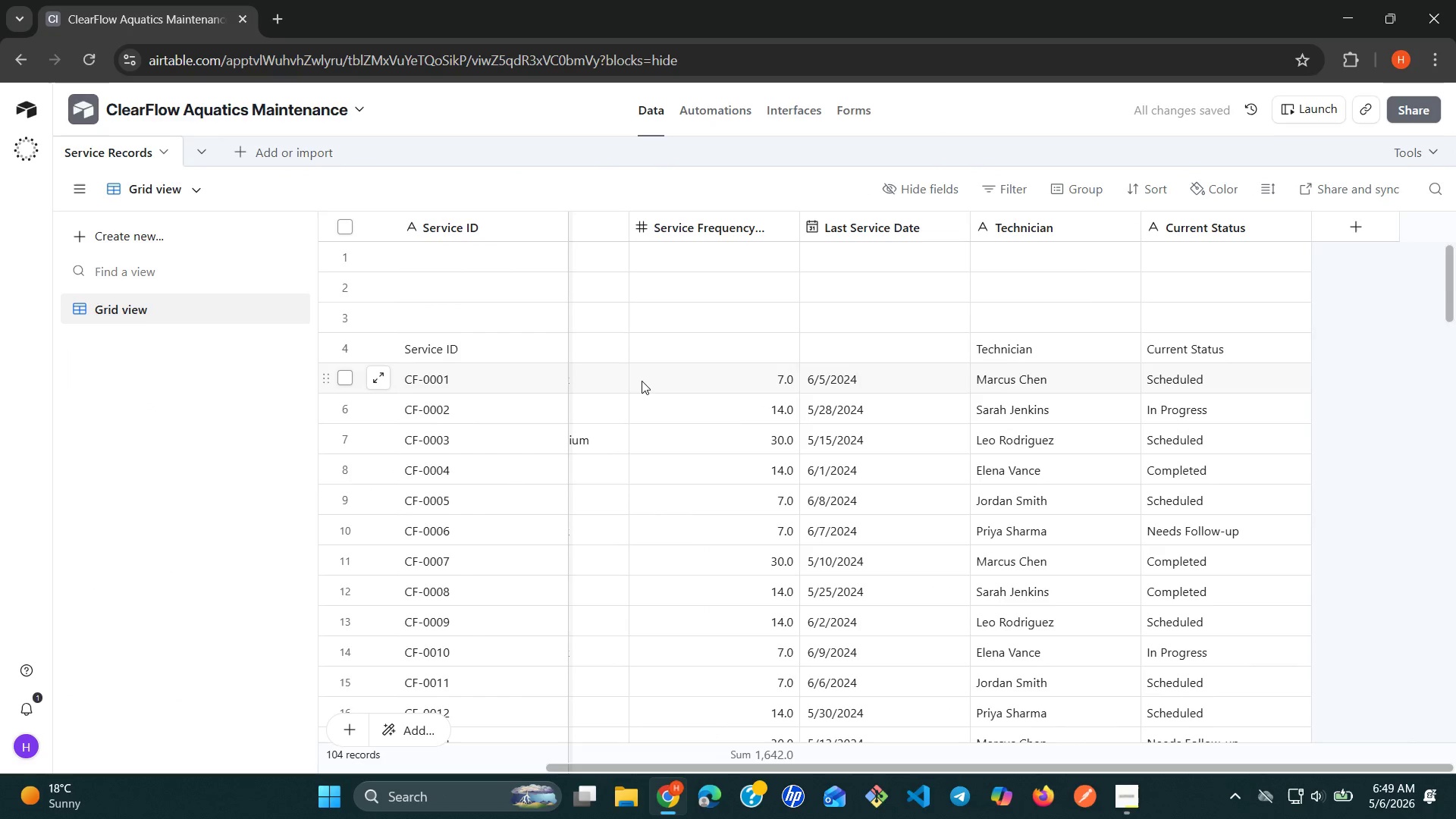 
left_click([344, 346])
 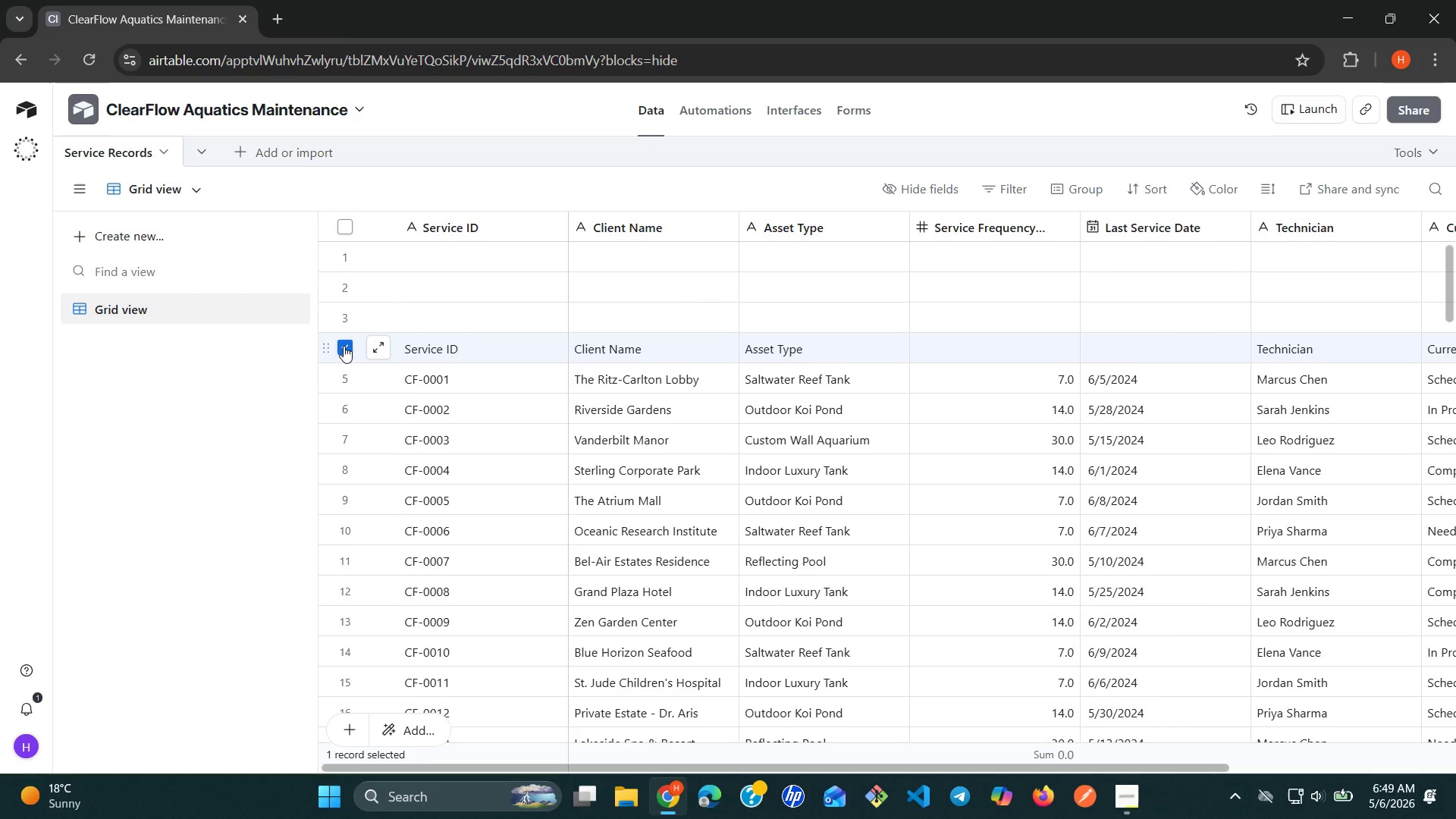 
right_click([344, 346])
 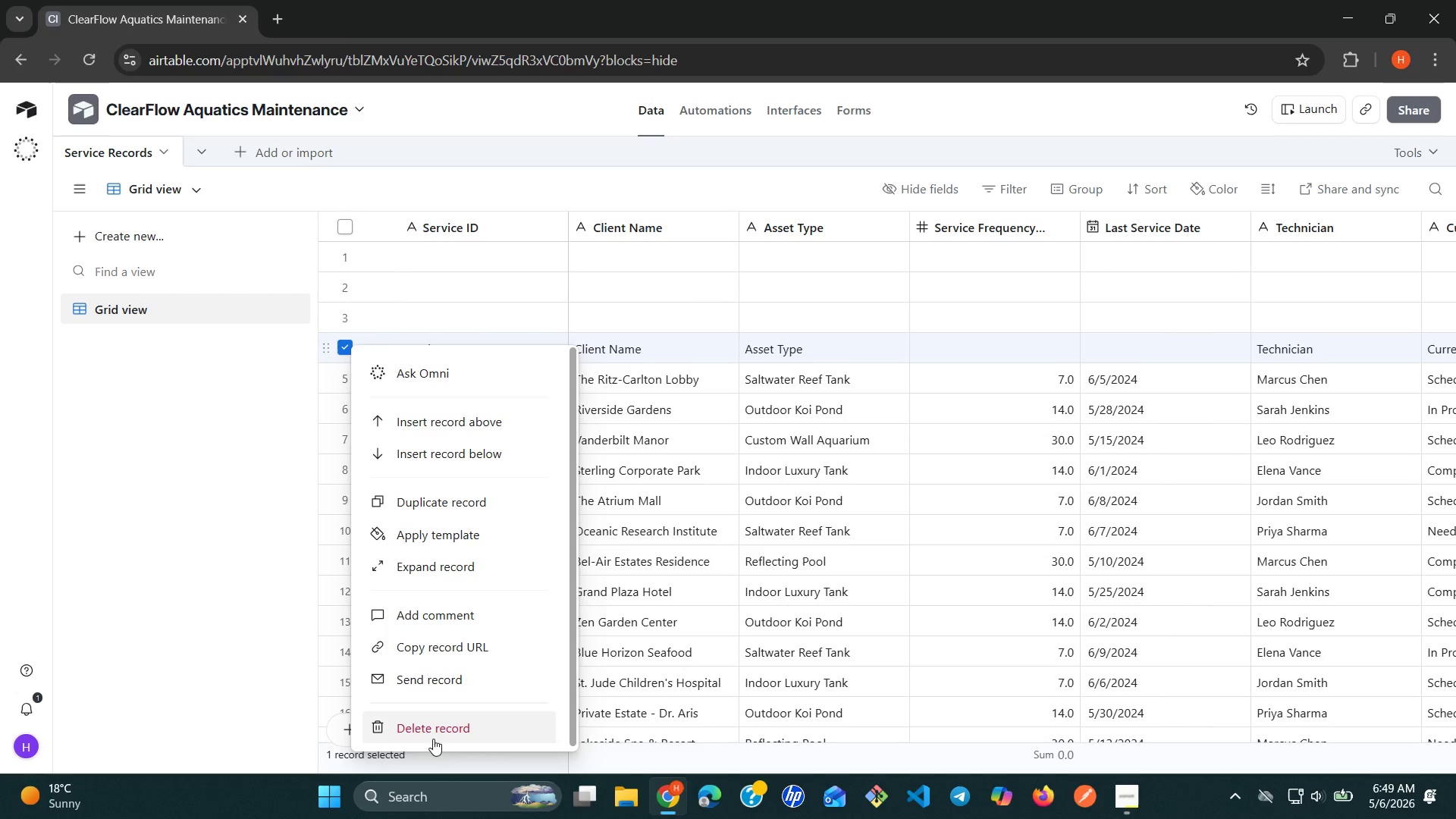 
left_click([431, 742])
 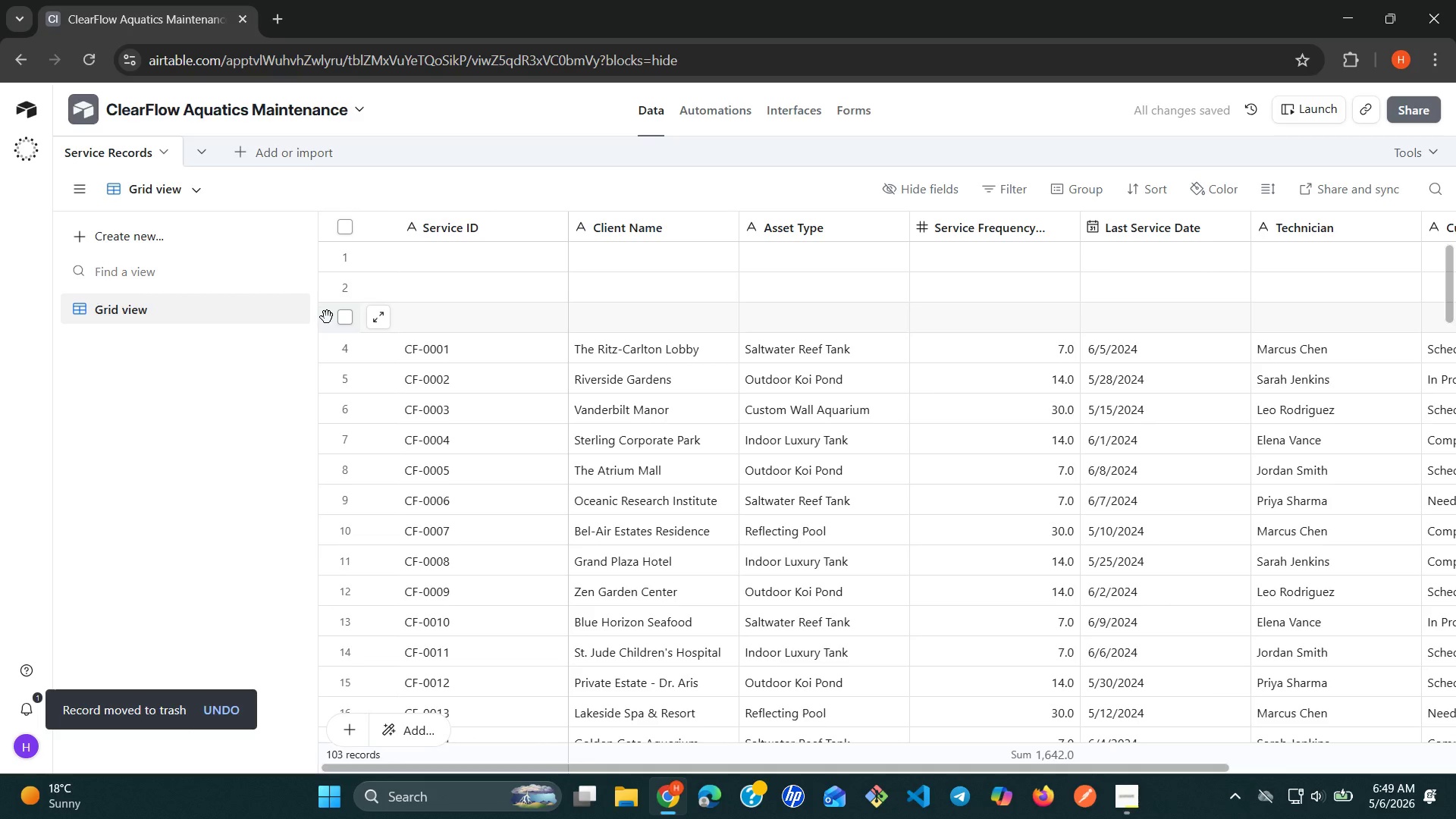 
left_click([347, 322])
 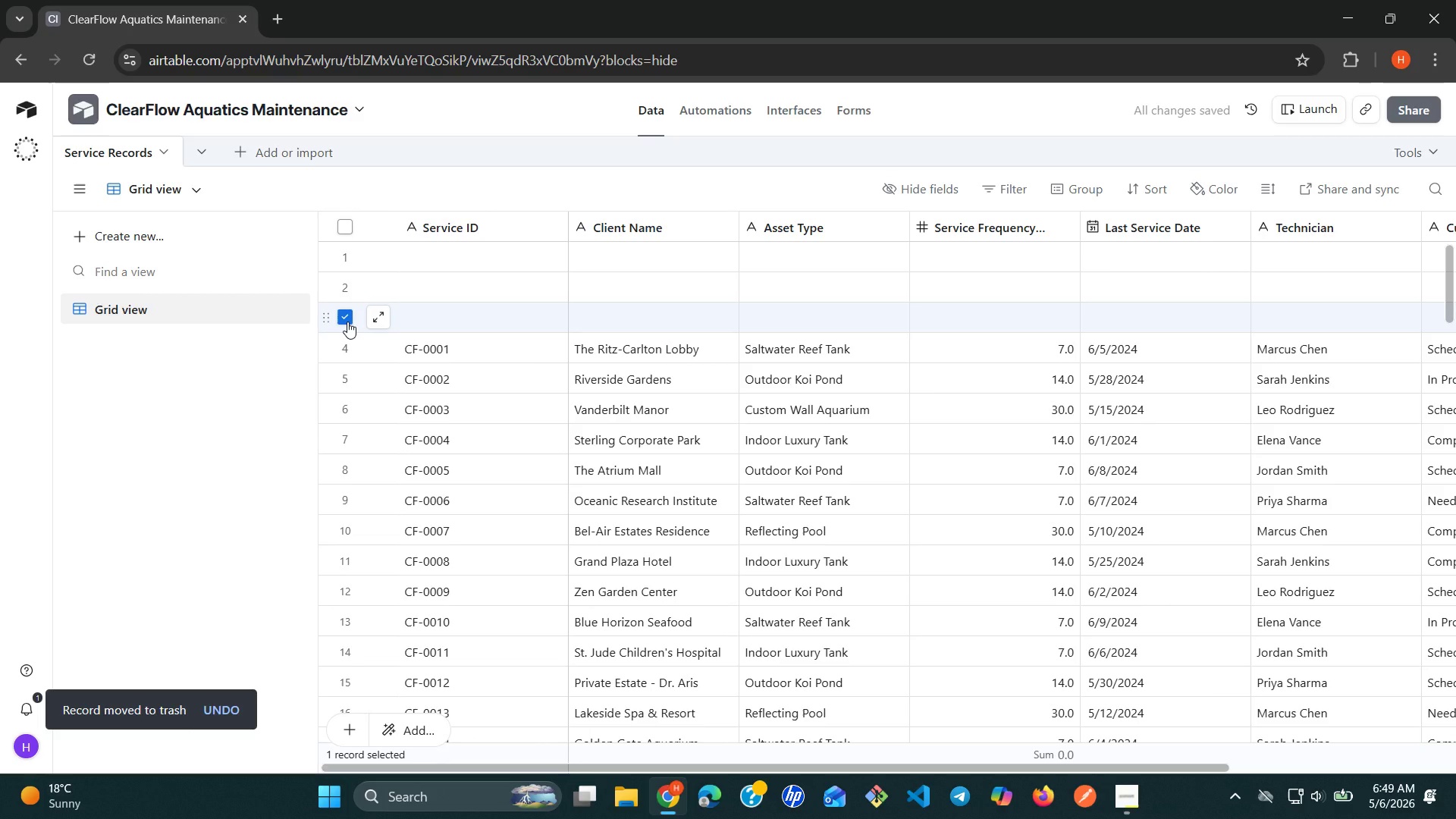 
right_click([347, 322])
 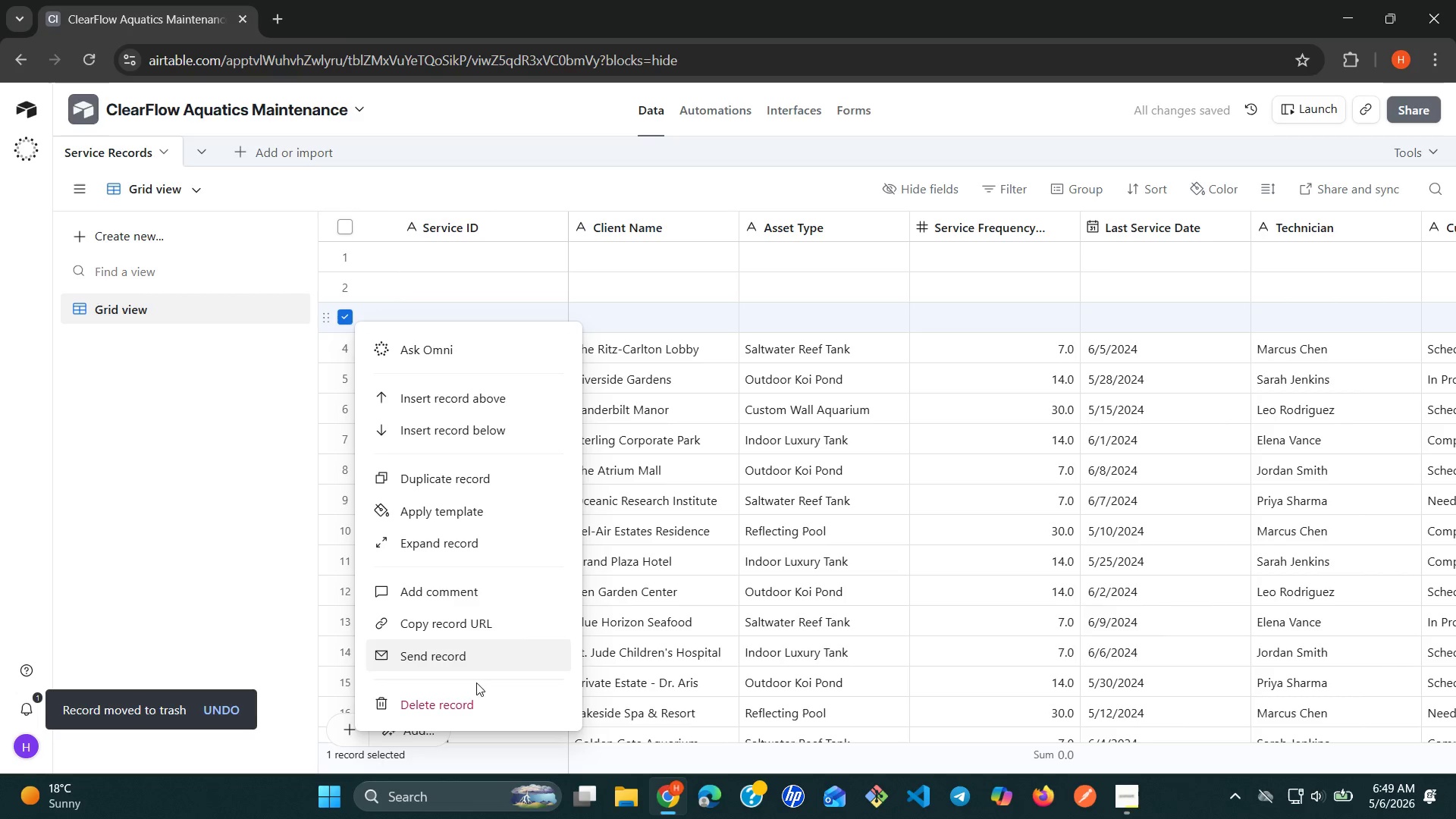 
left_click([460, 703])
 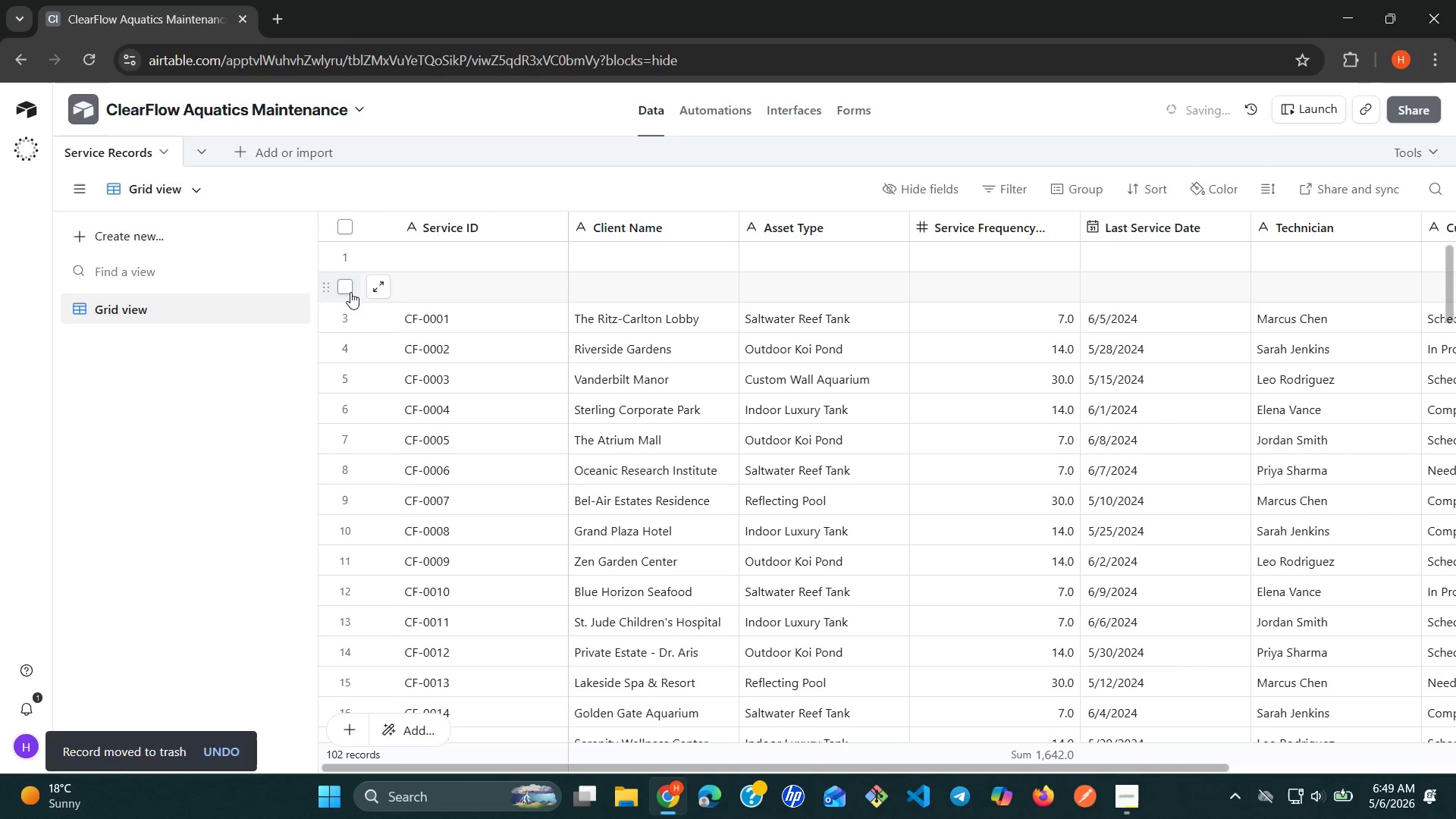 
left_click([344, 290])
 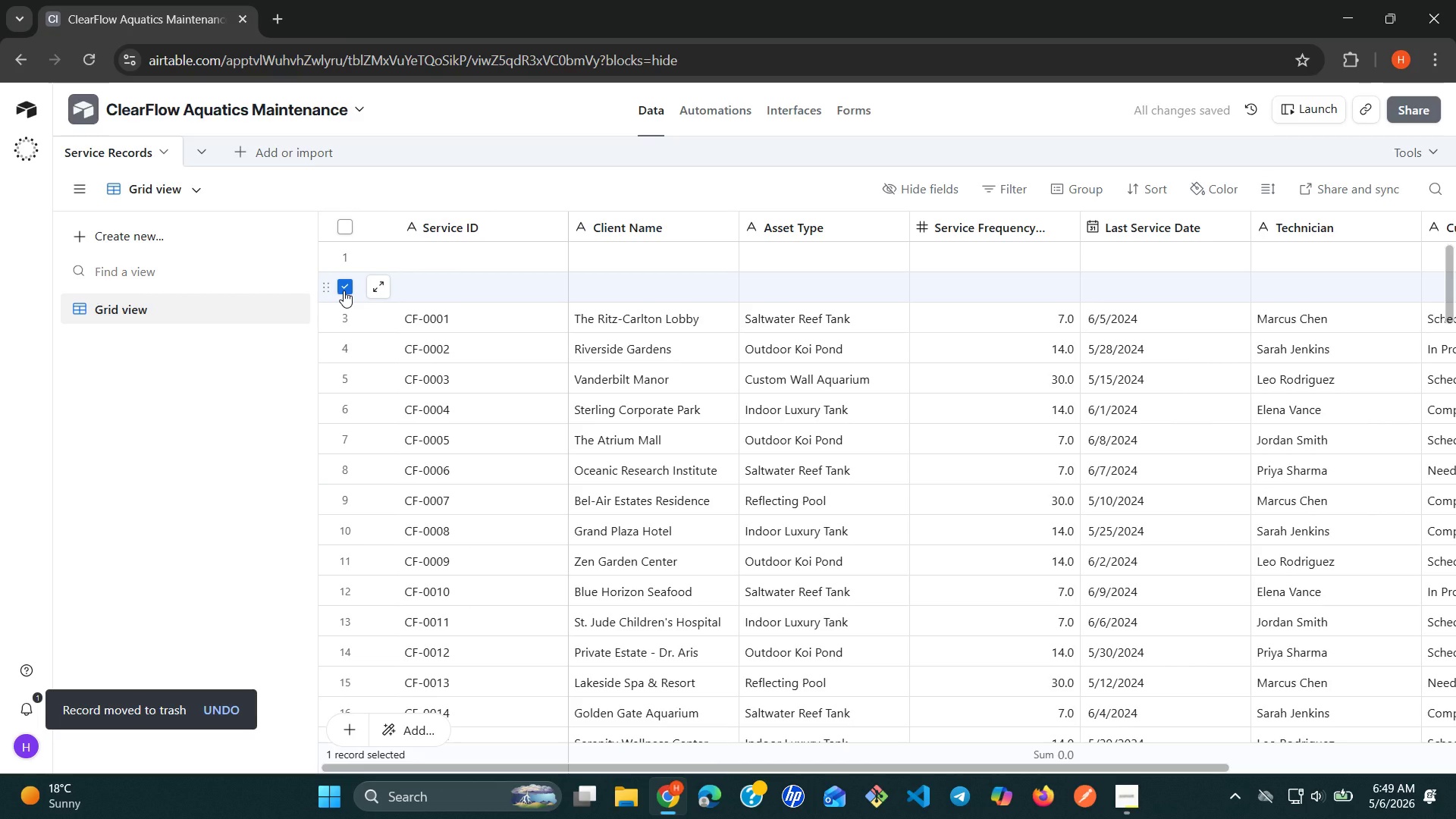 
right_click([344, 290])
 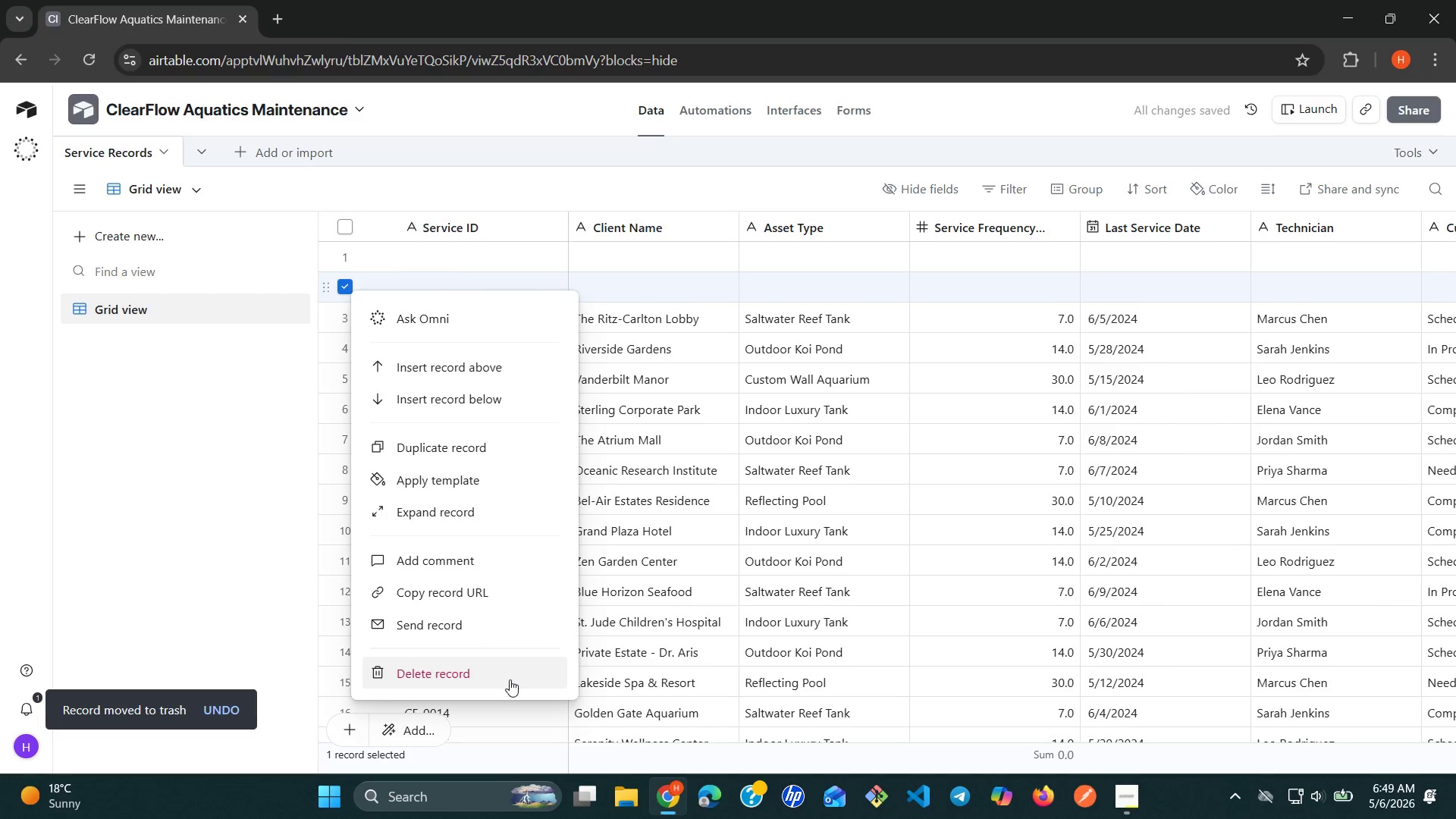 
left_click([509, 679])
 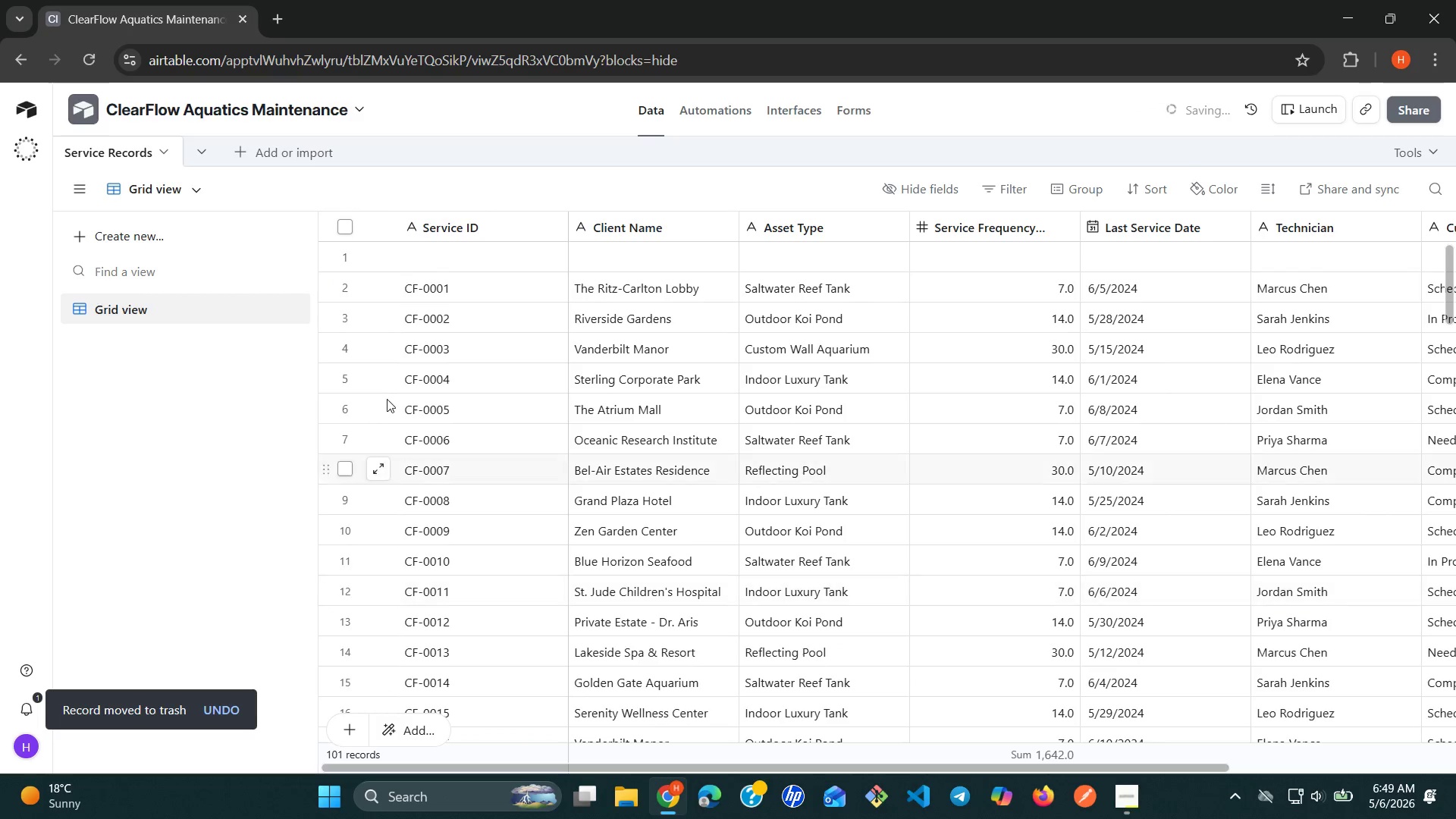 
mouse_move([350, 259])
 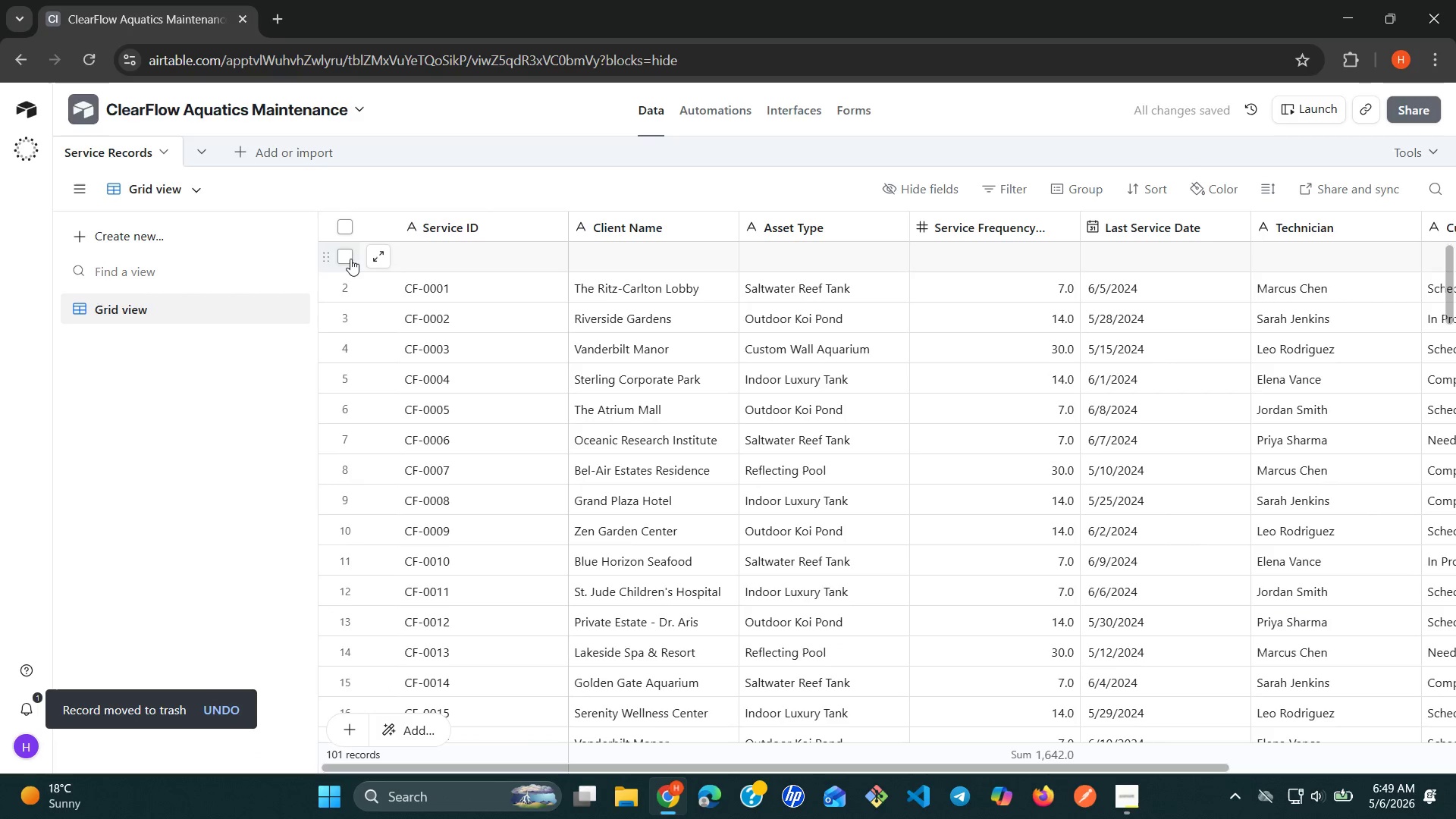 
left_click([350, 259])
 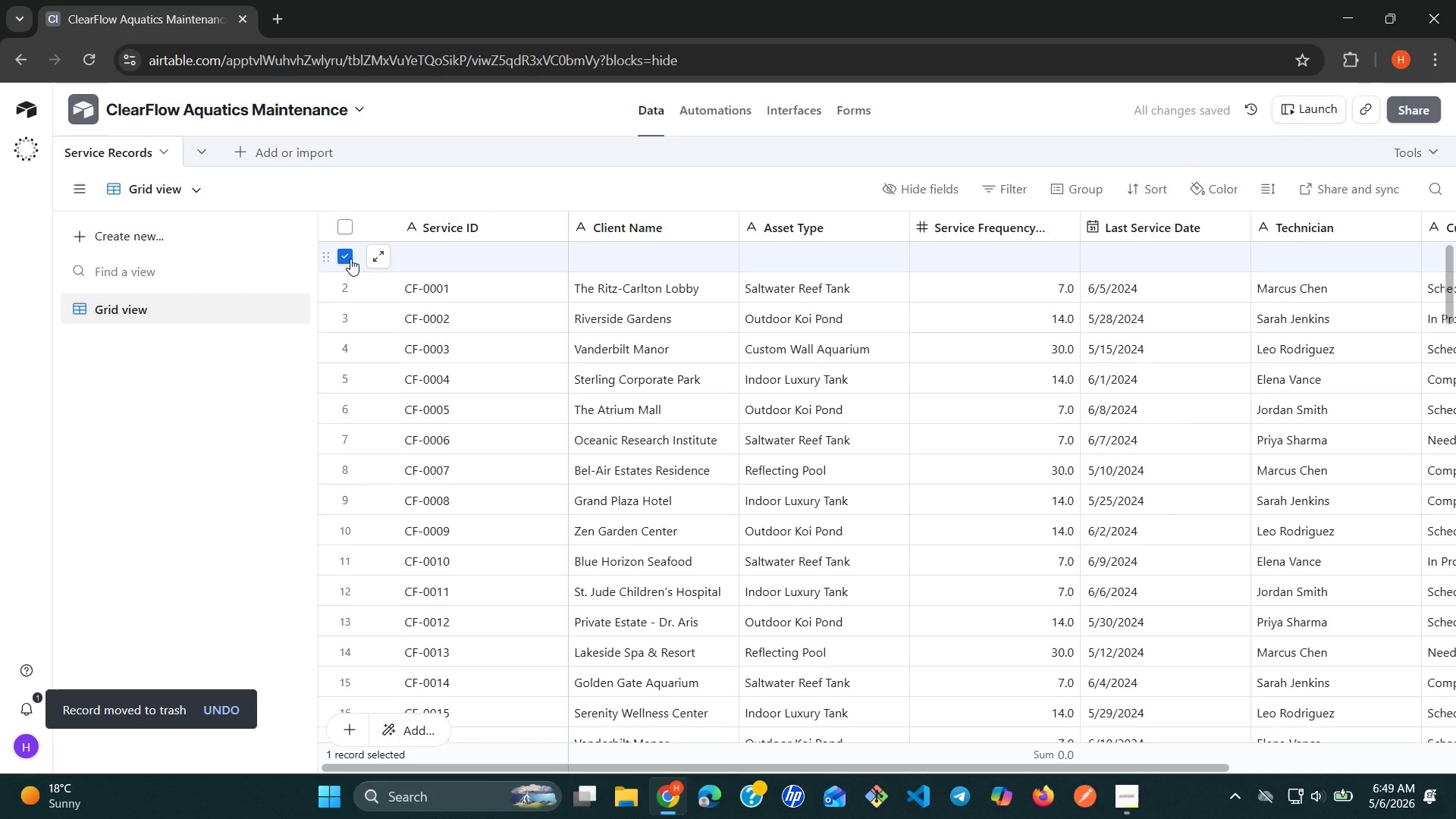 
right_click([350, 259])
 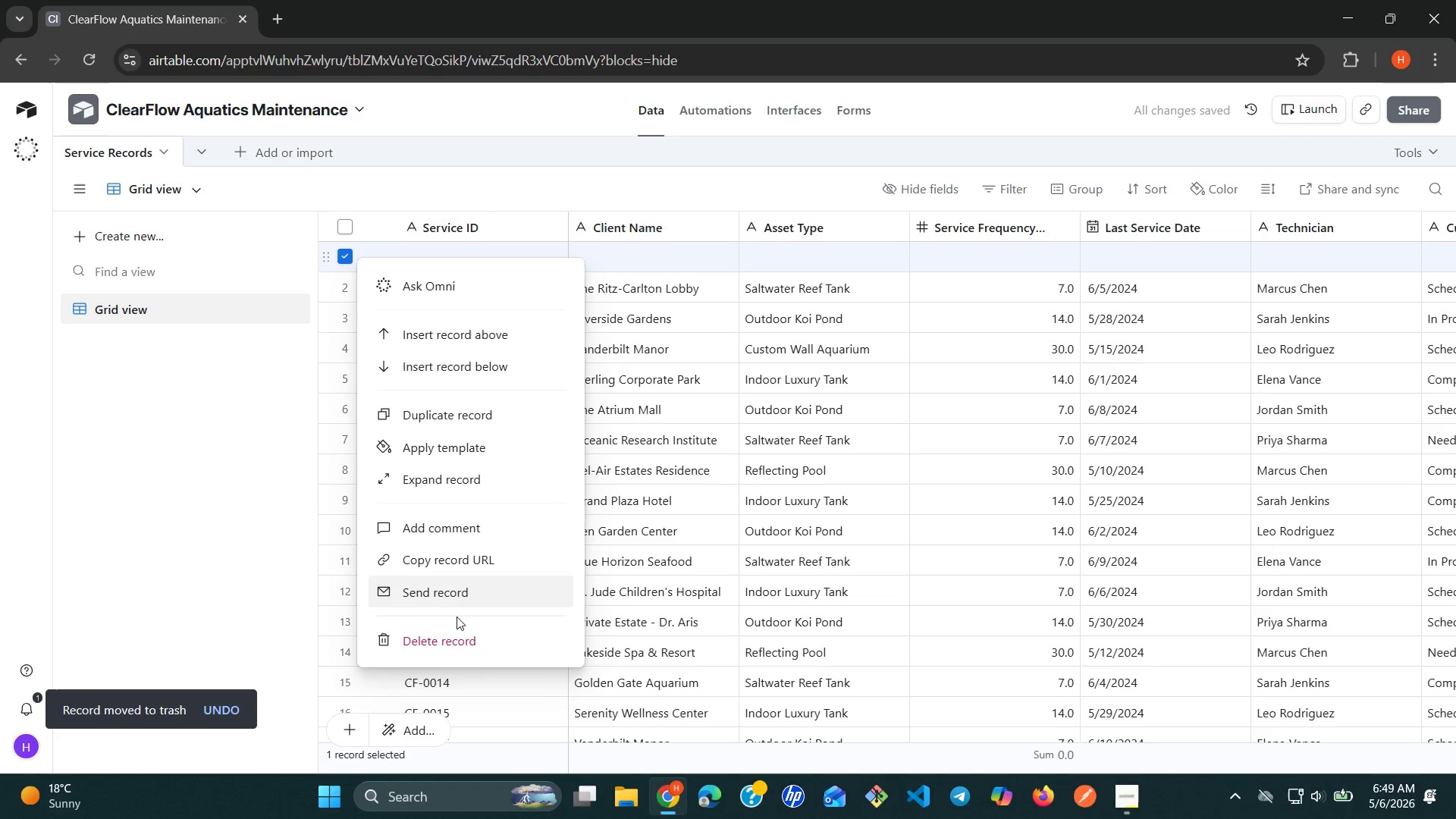 
left_click([444, 639])
 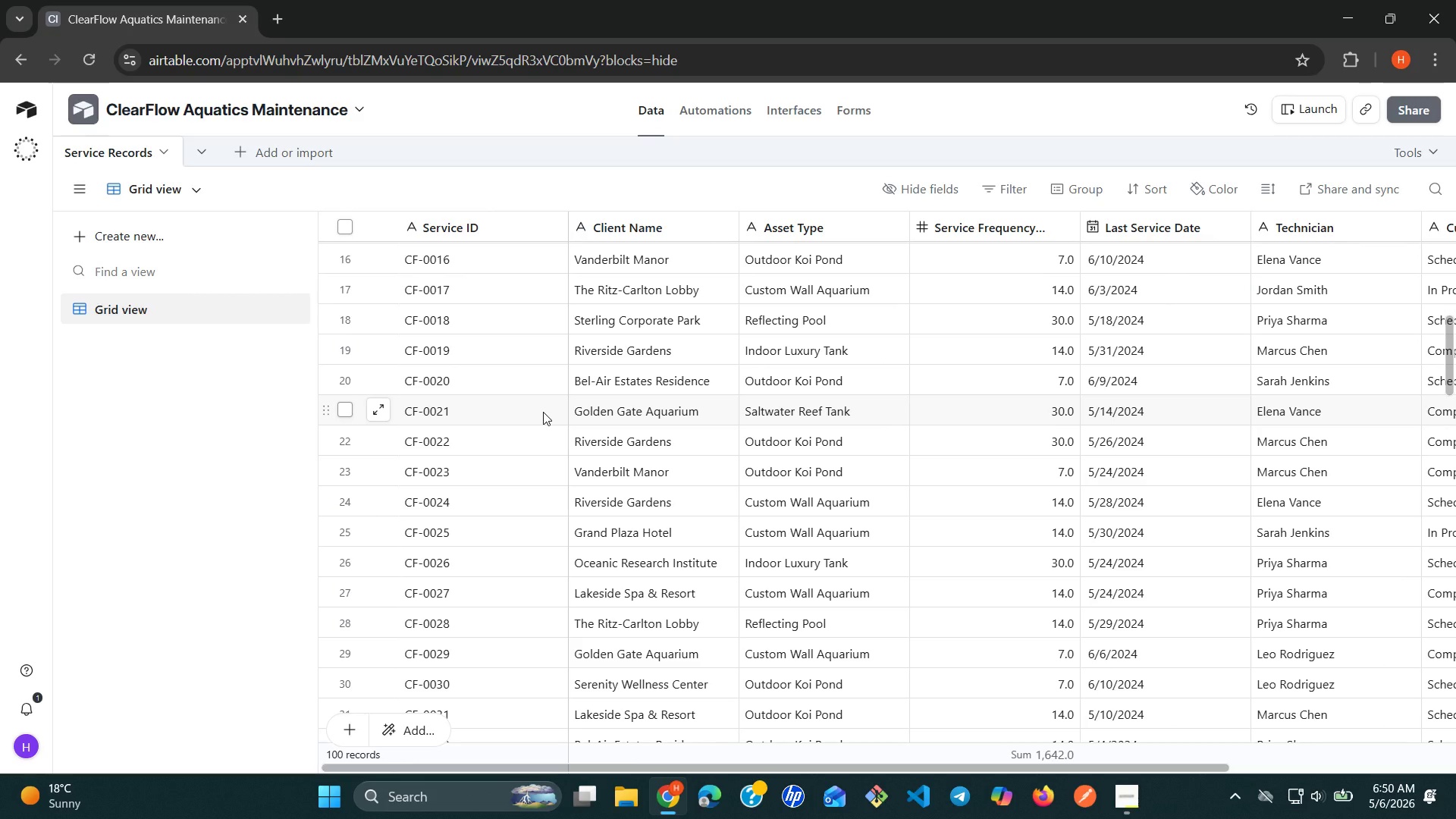 
wait(63.81)
 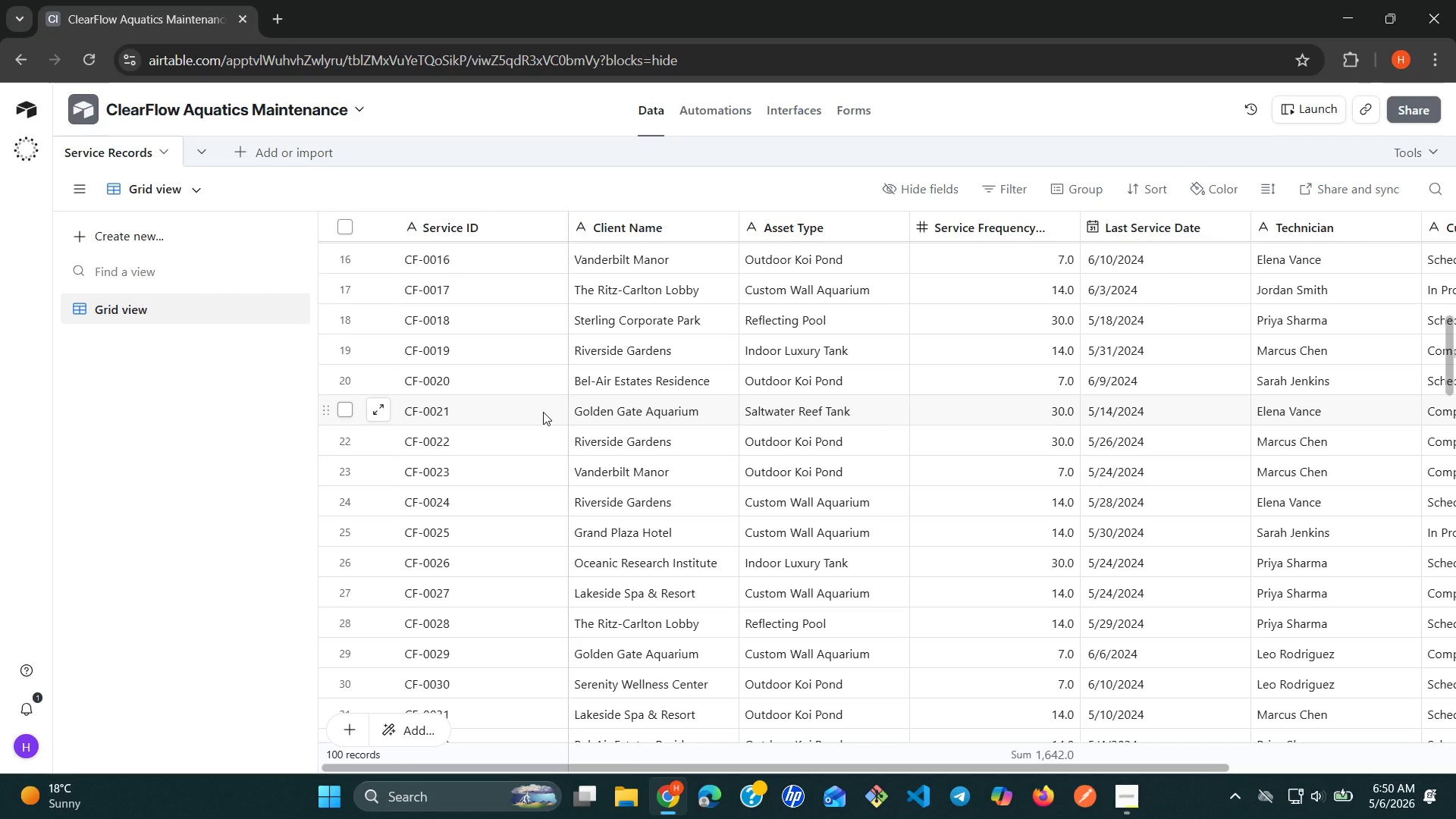 
mouse_move([880, 228])
 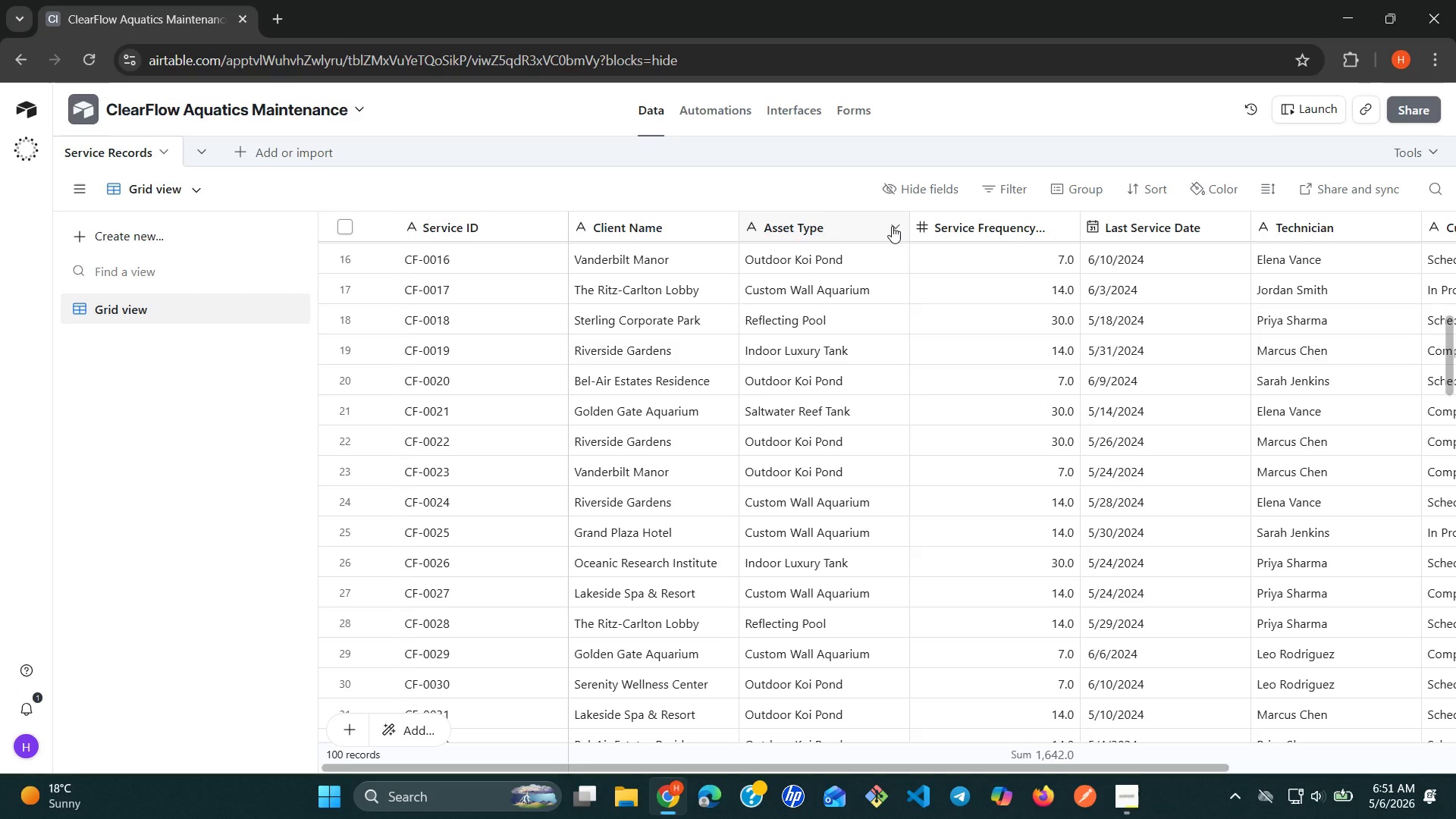 
left_click([892, 226])
 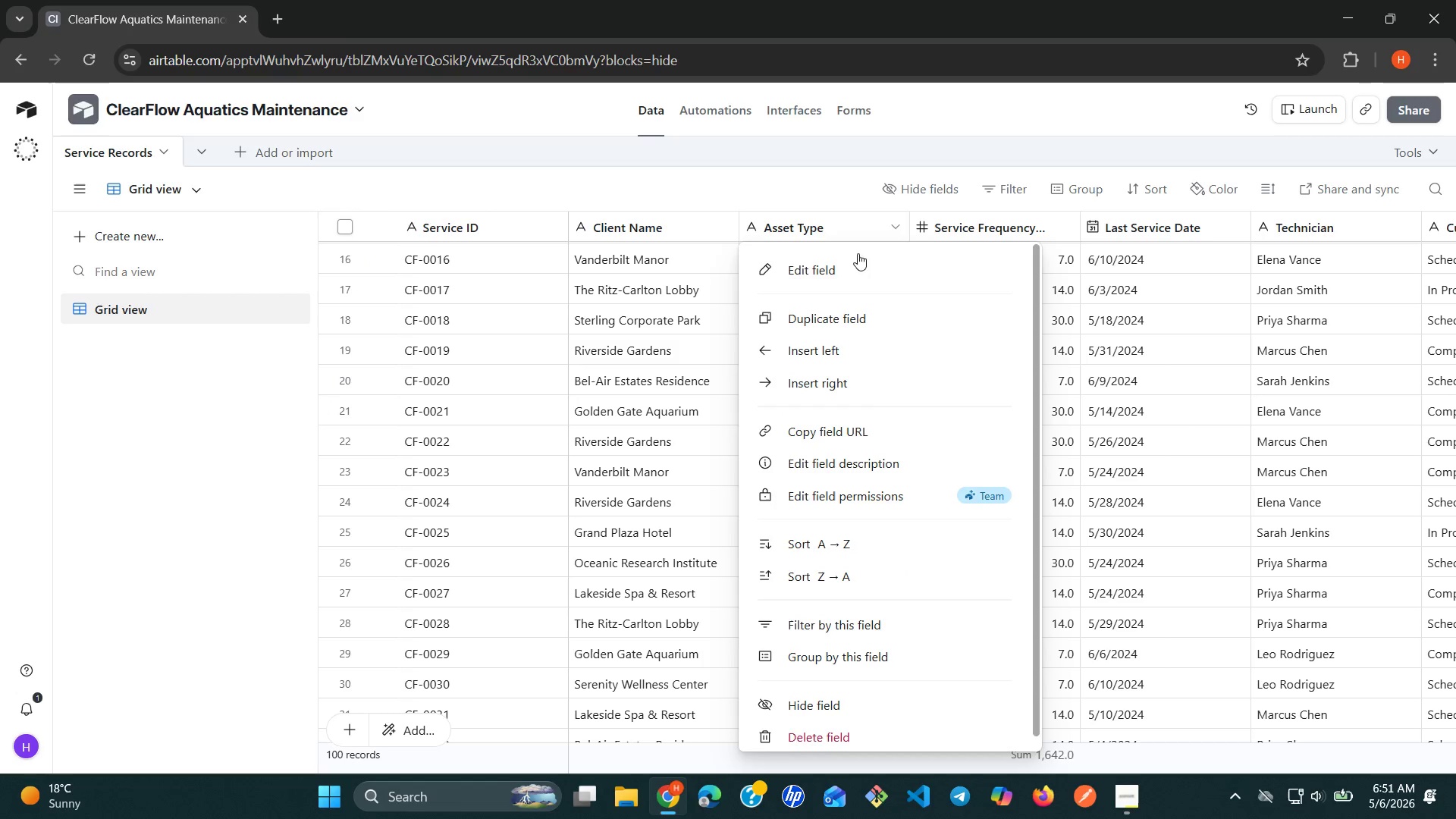 
left_click([844, 268])
 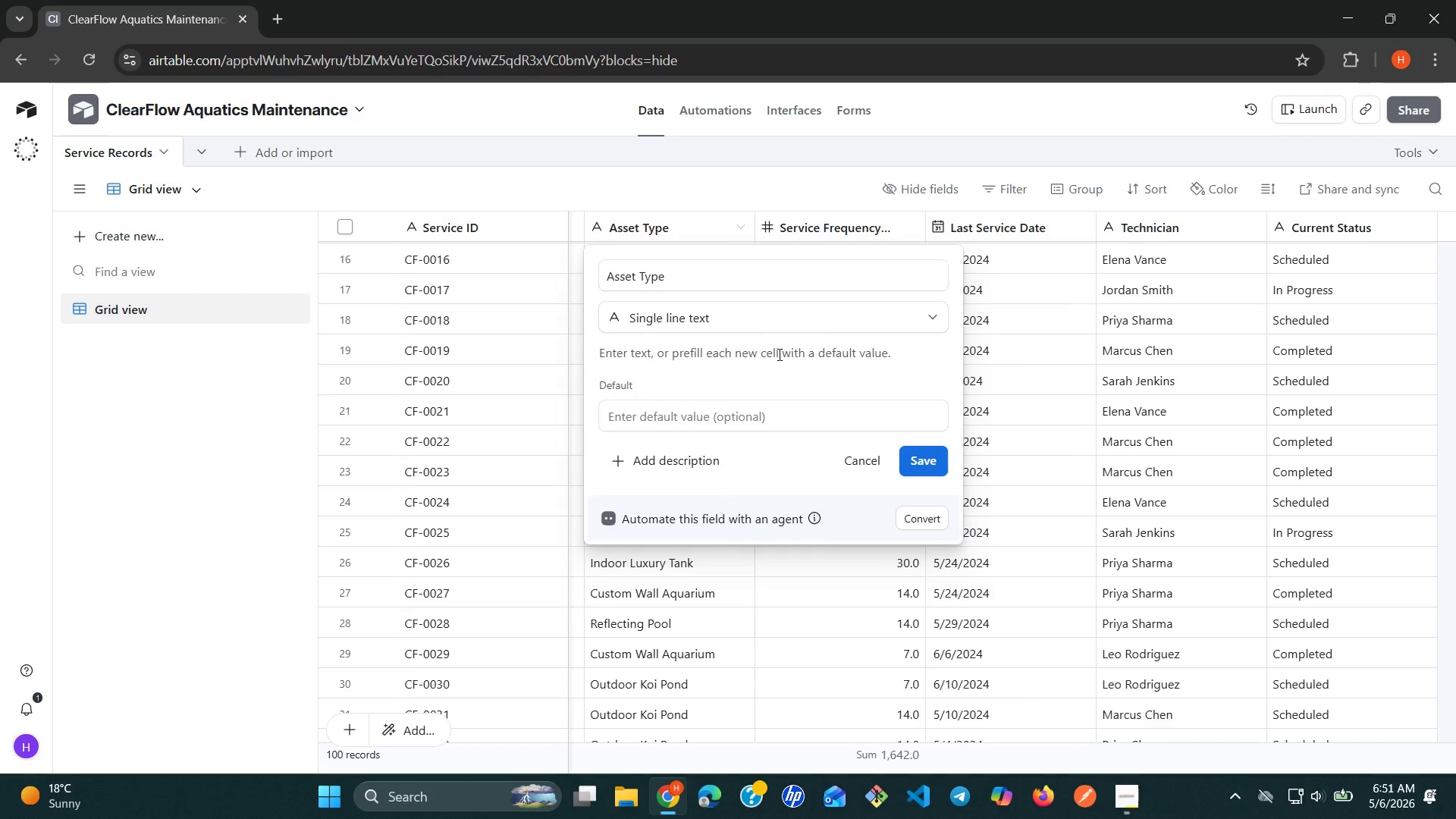 
wait(9.3)
 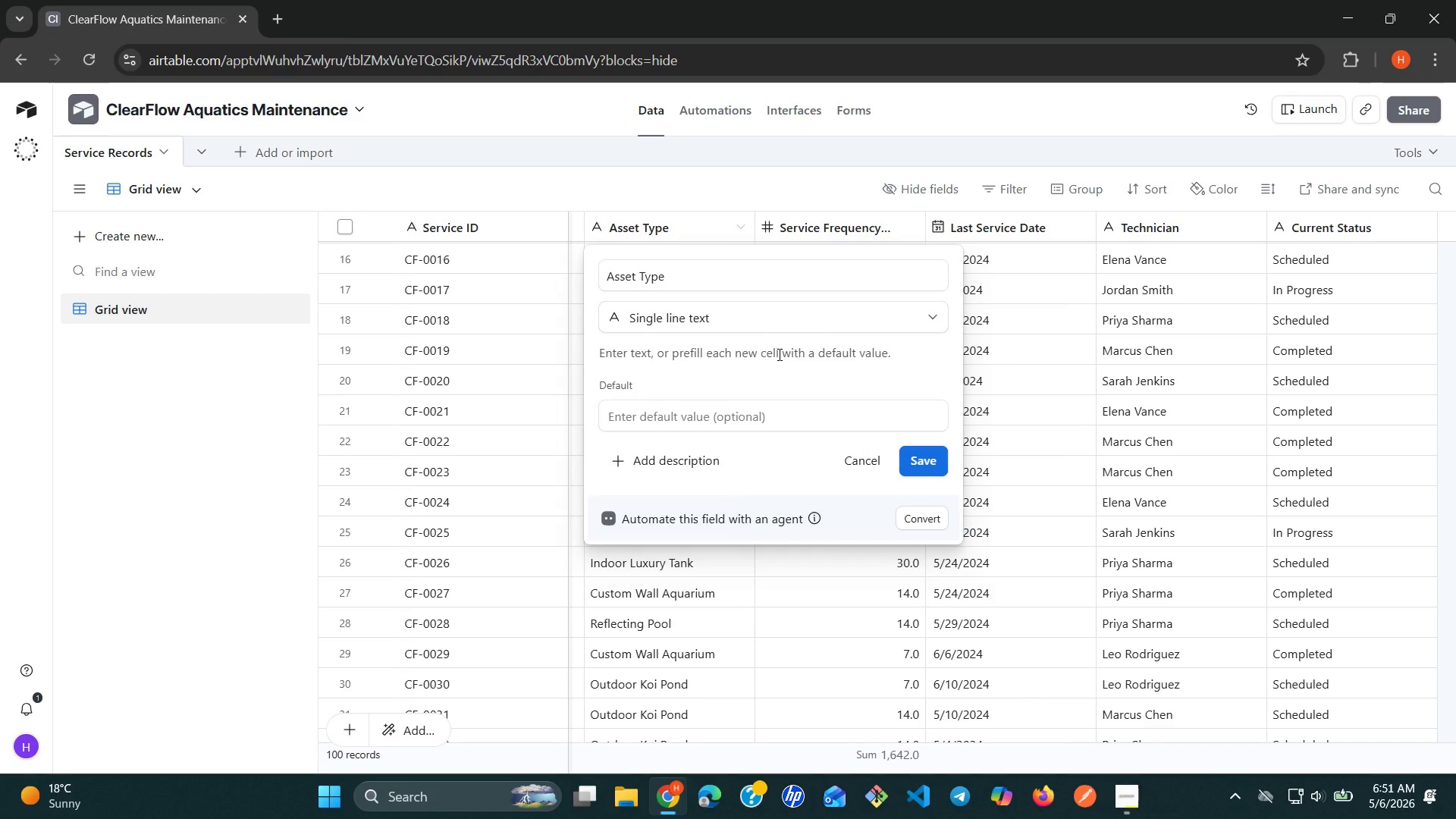 
left_click([938, 318])
 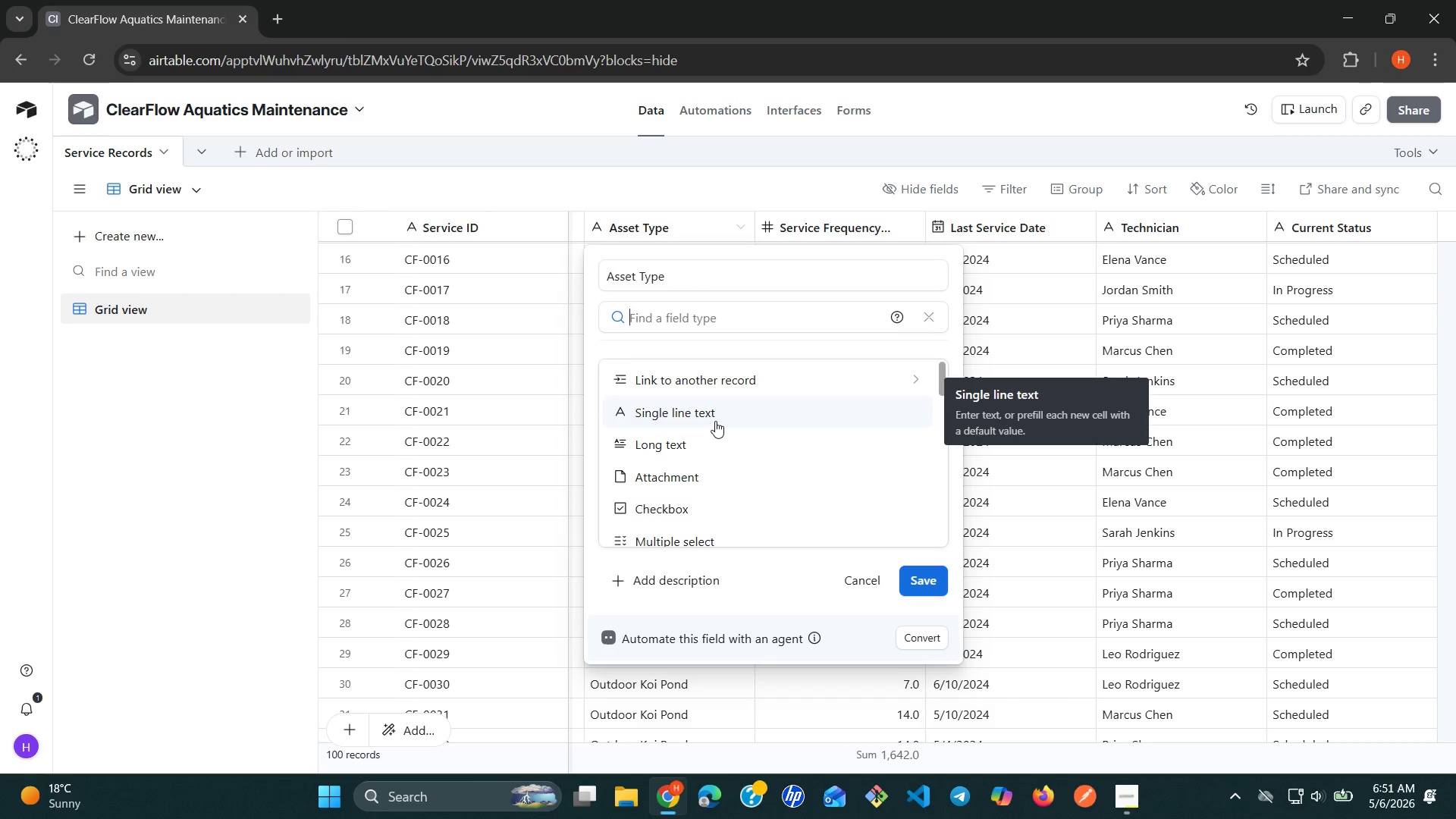 
key(S)
 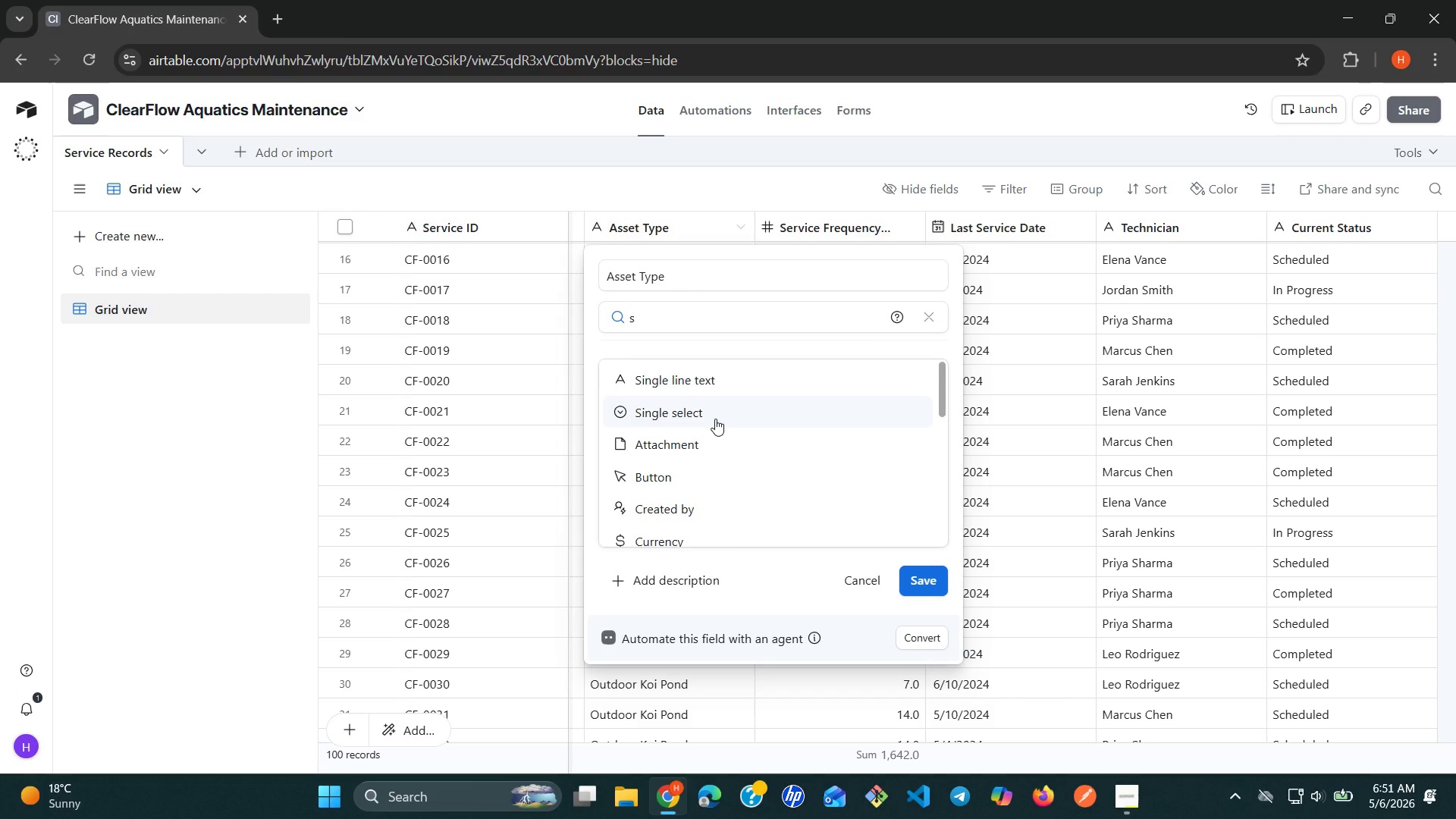 
left_click([715, 419])
 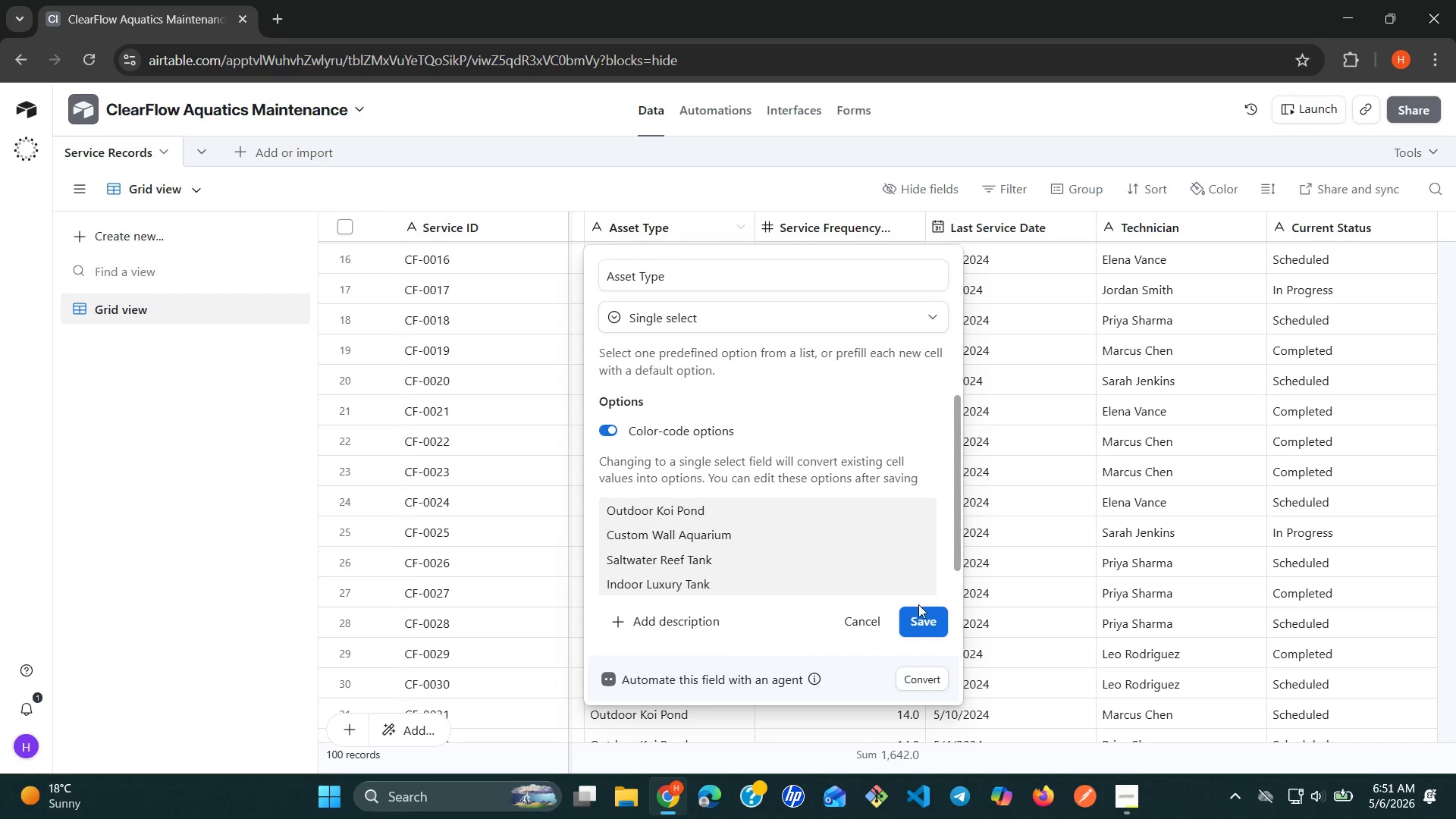 
mouse_move([683, 510])
 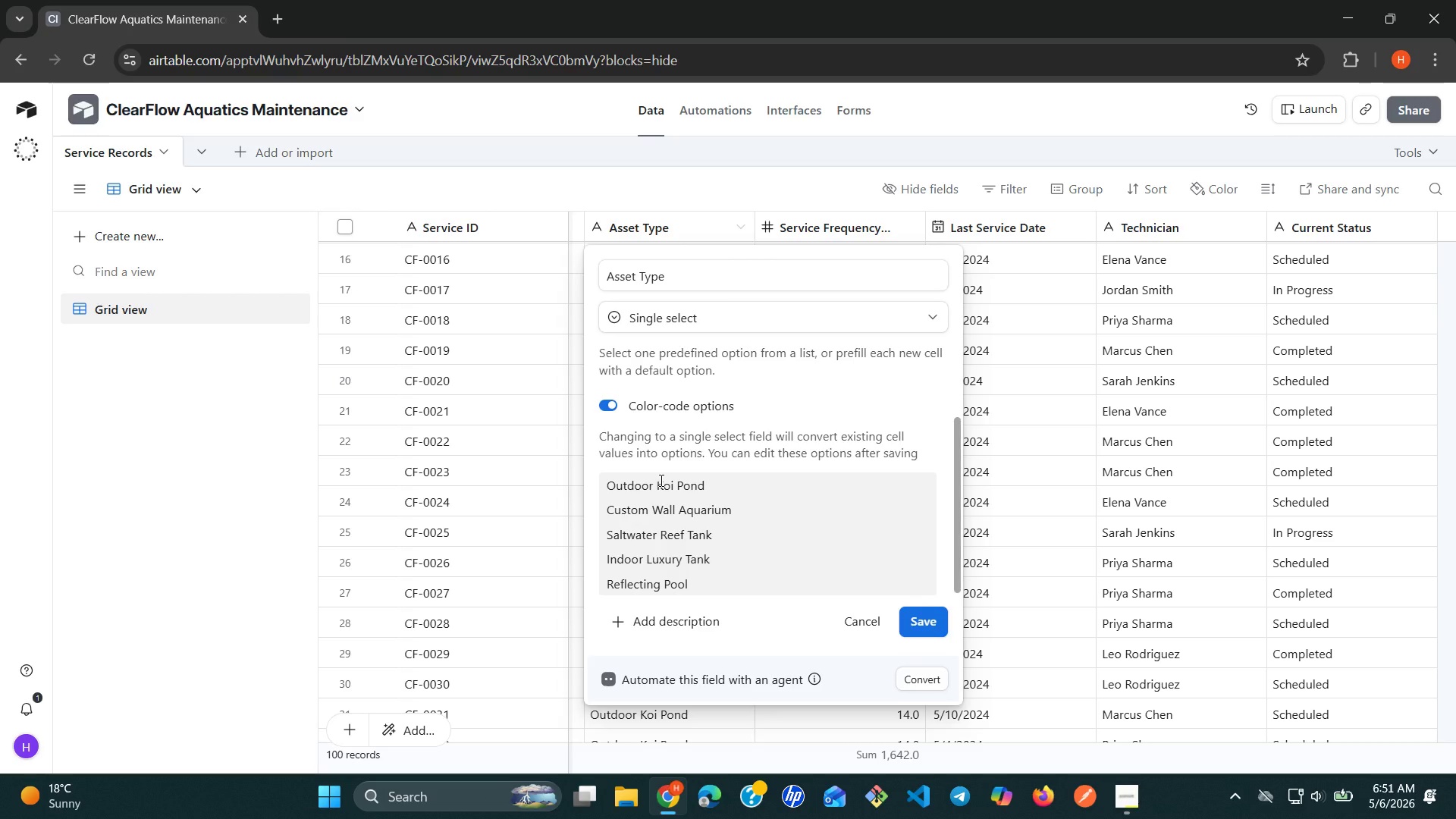 
left_click([660, 480])
 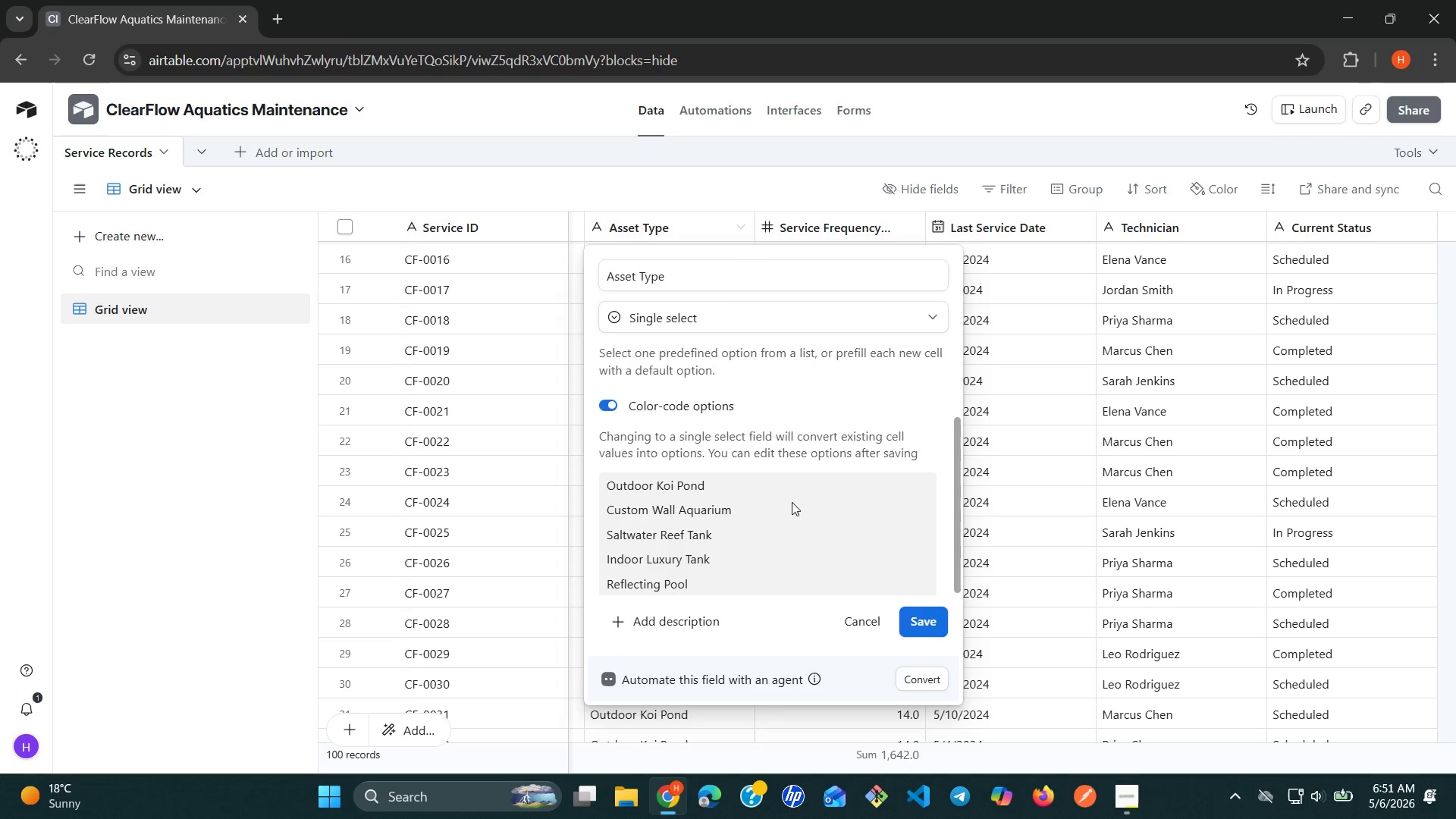 
left_click([918, 617])
 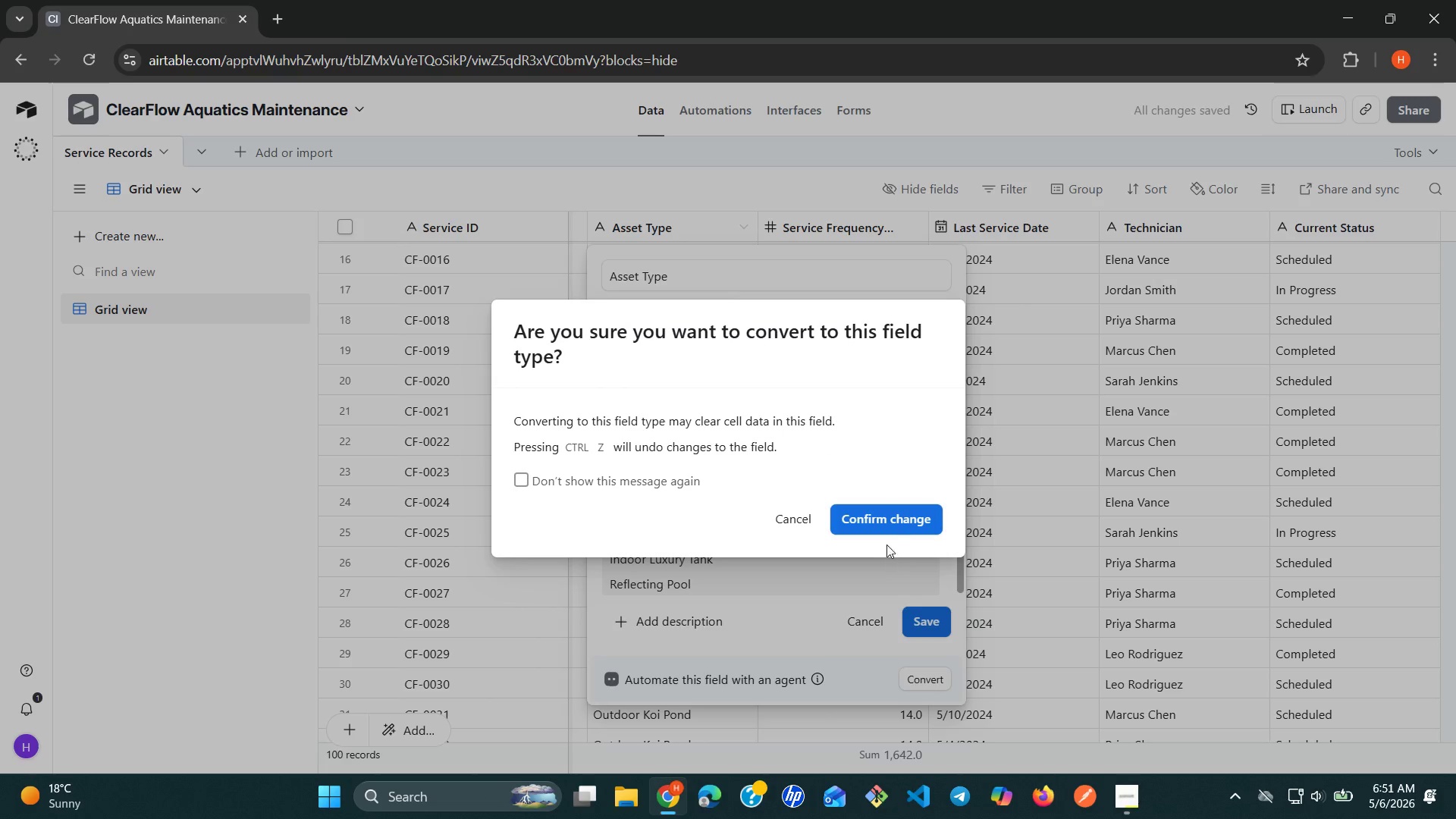 
left_click([877, 528])
 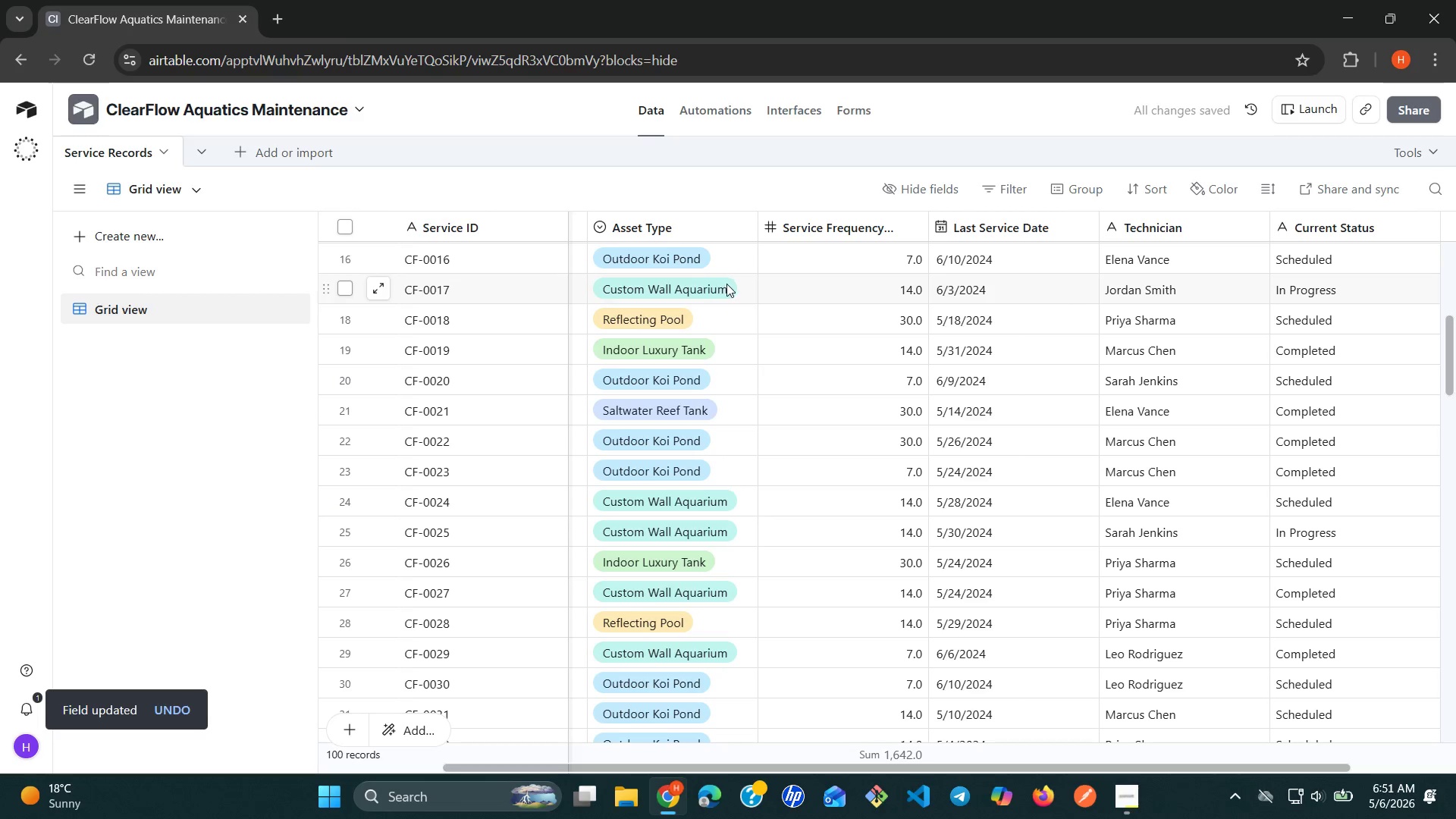 
left_click([736, 283])
 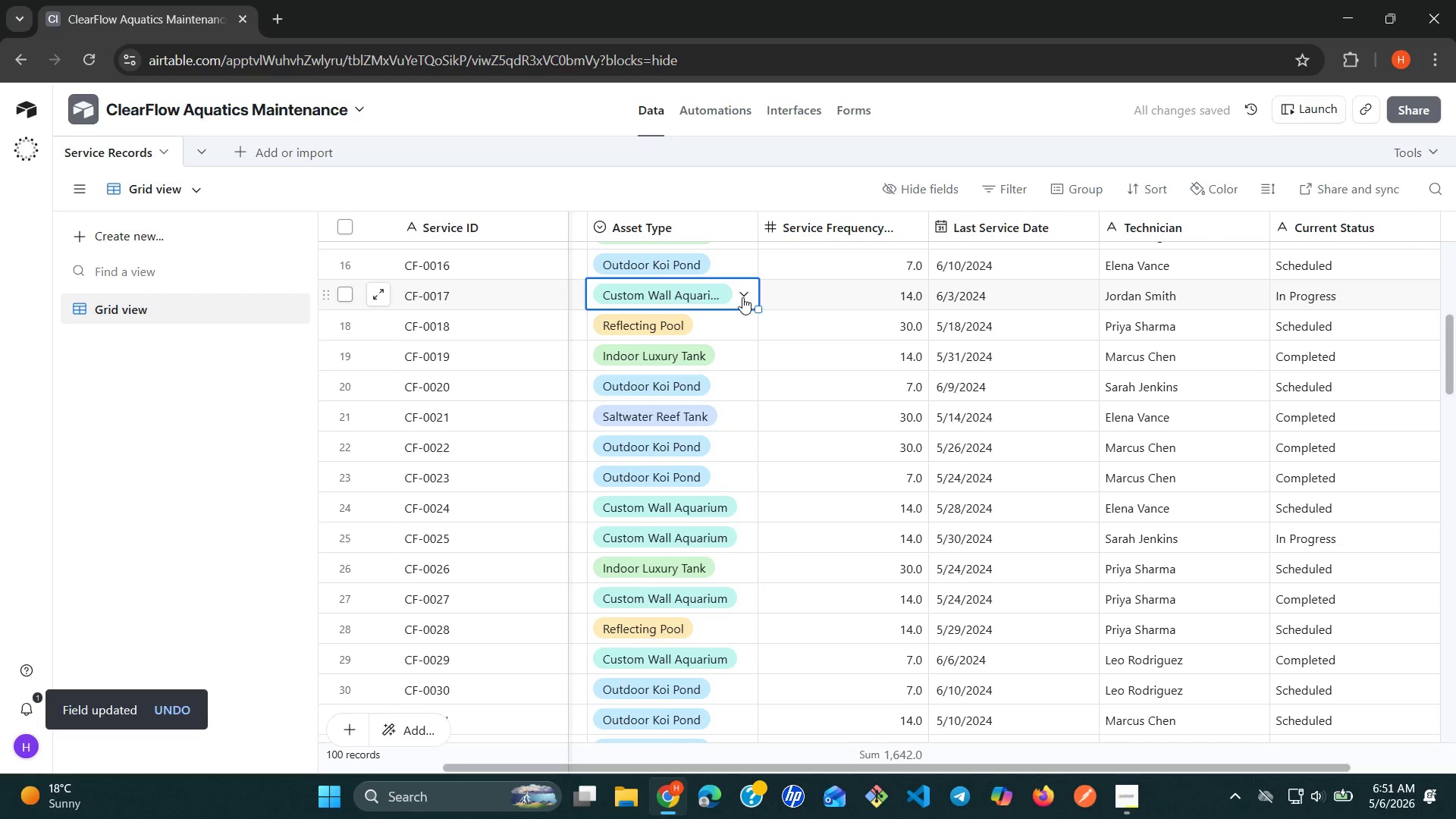 
left_click([742, 297])
 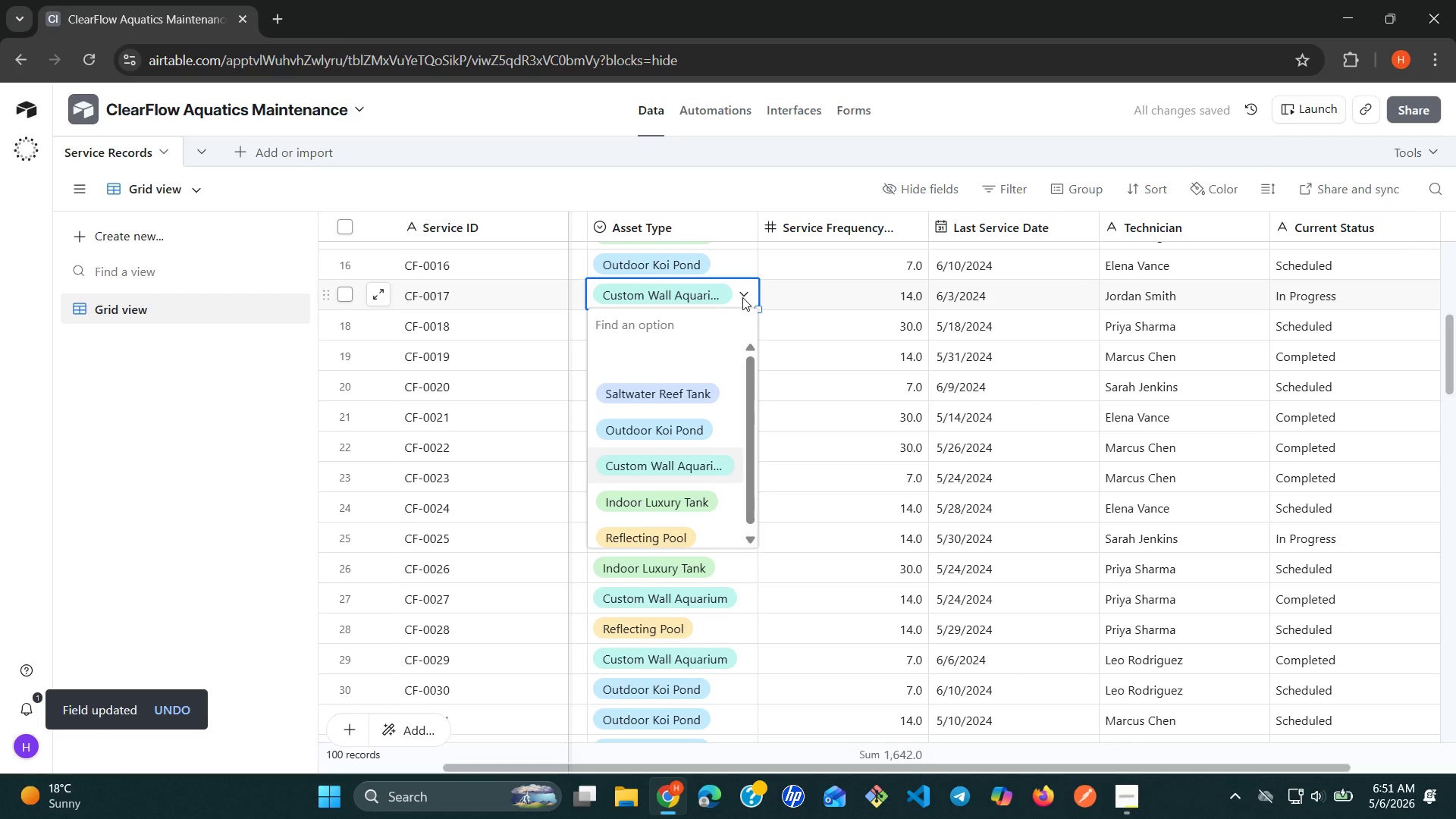 
left_click([742, 297])
 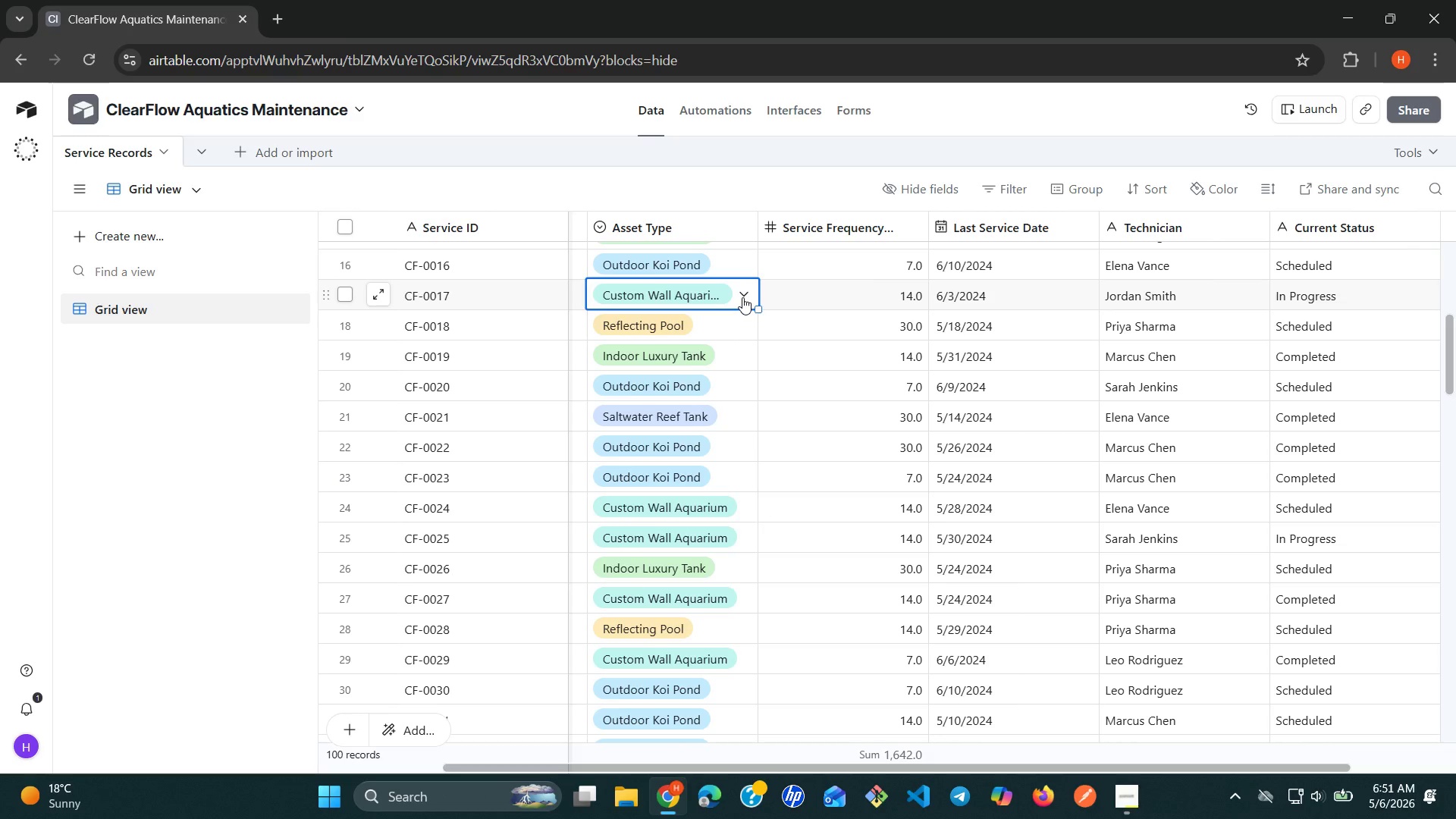 
wait(27.84)
 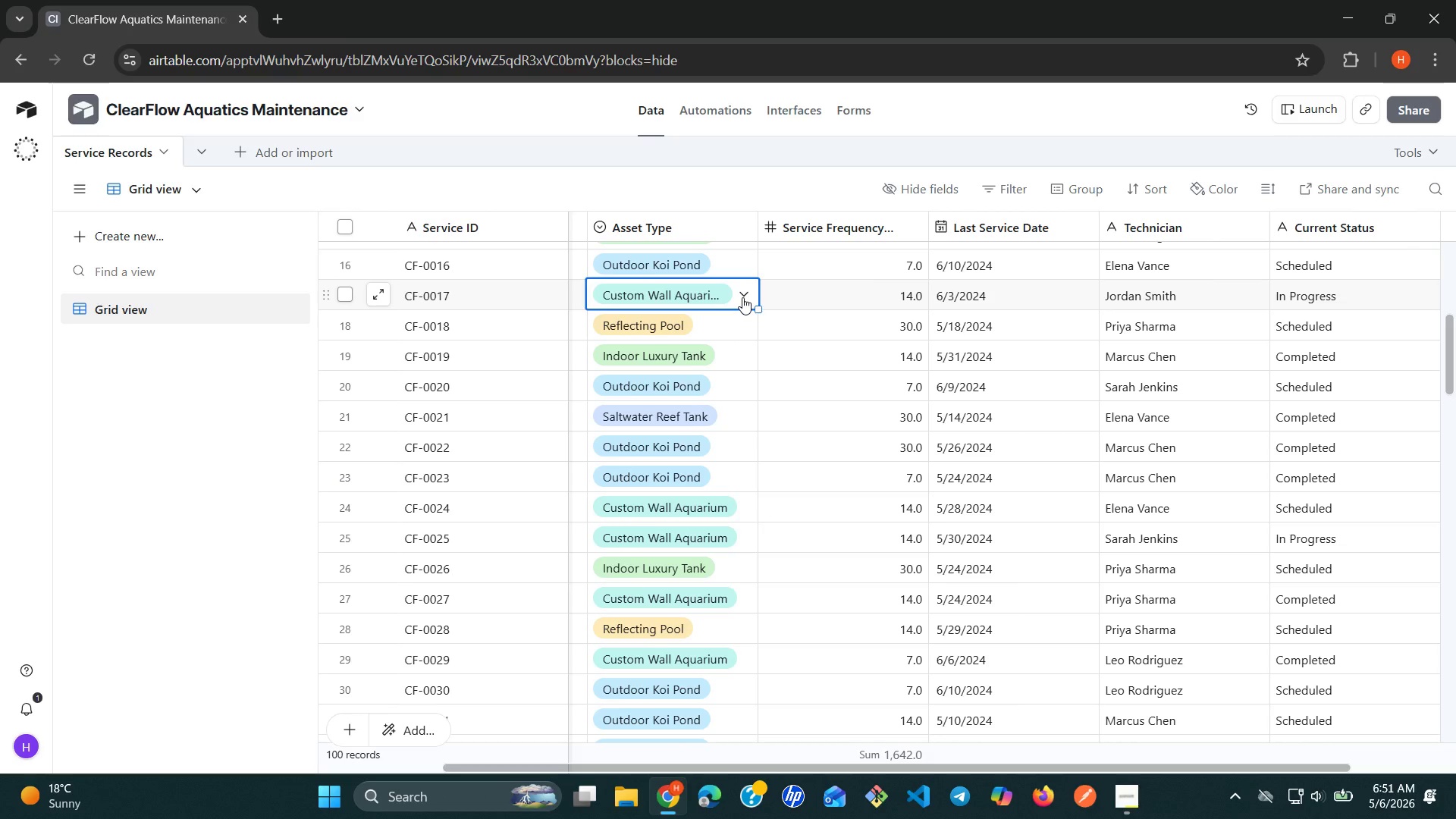 
left_click([742, 297])
 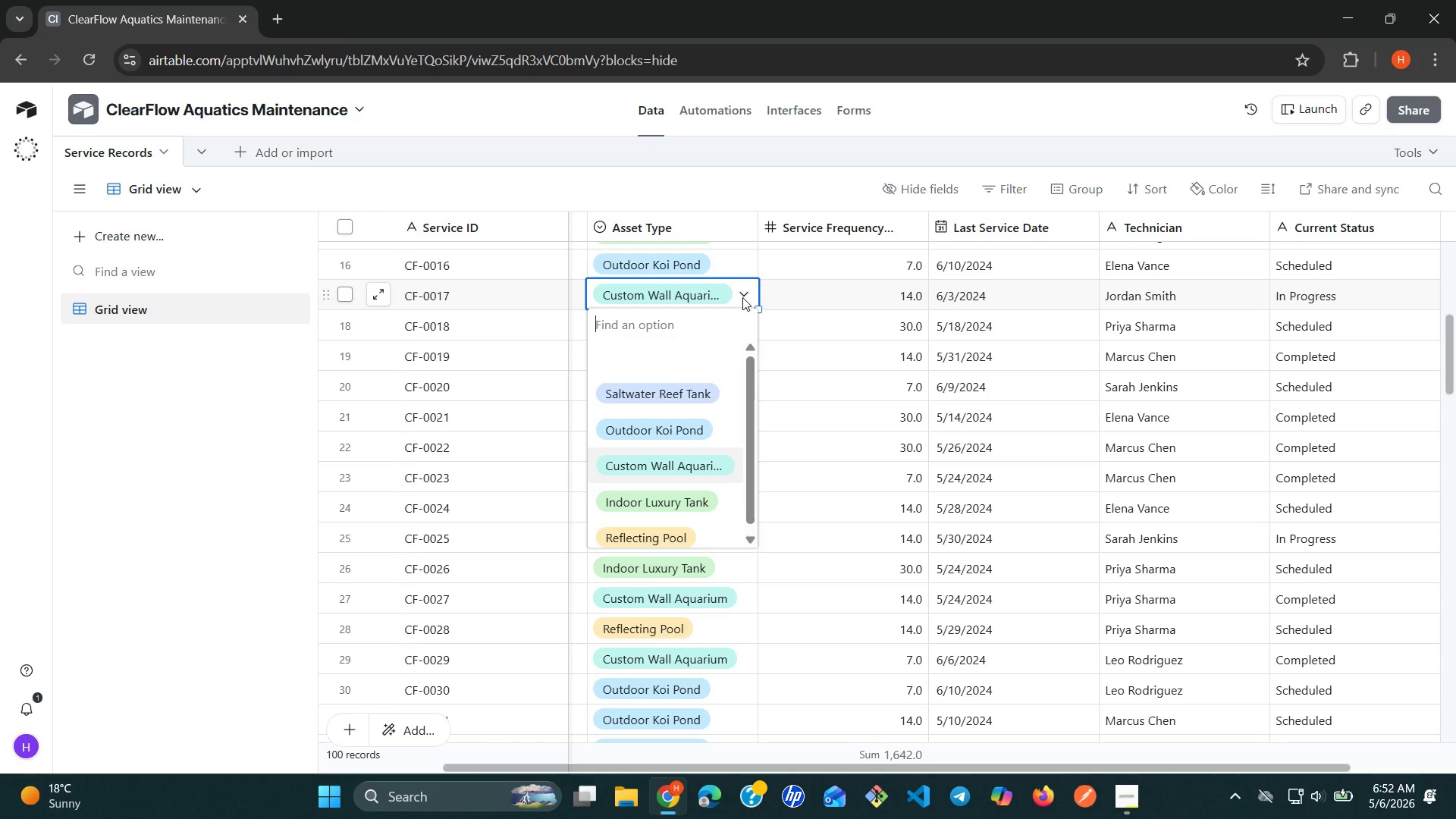 
left_click([742, 297])
 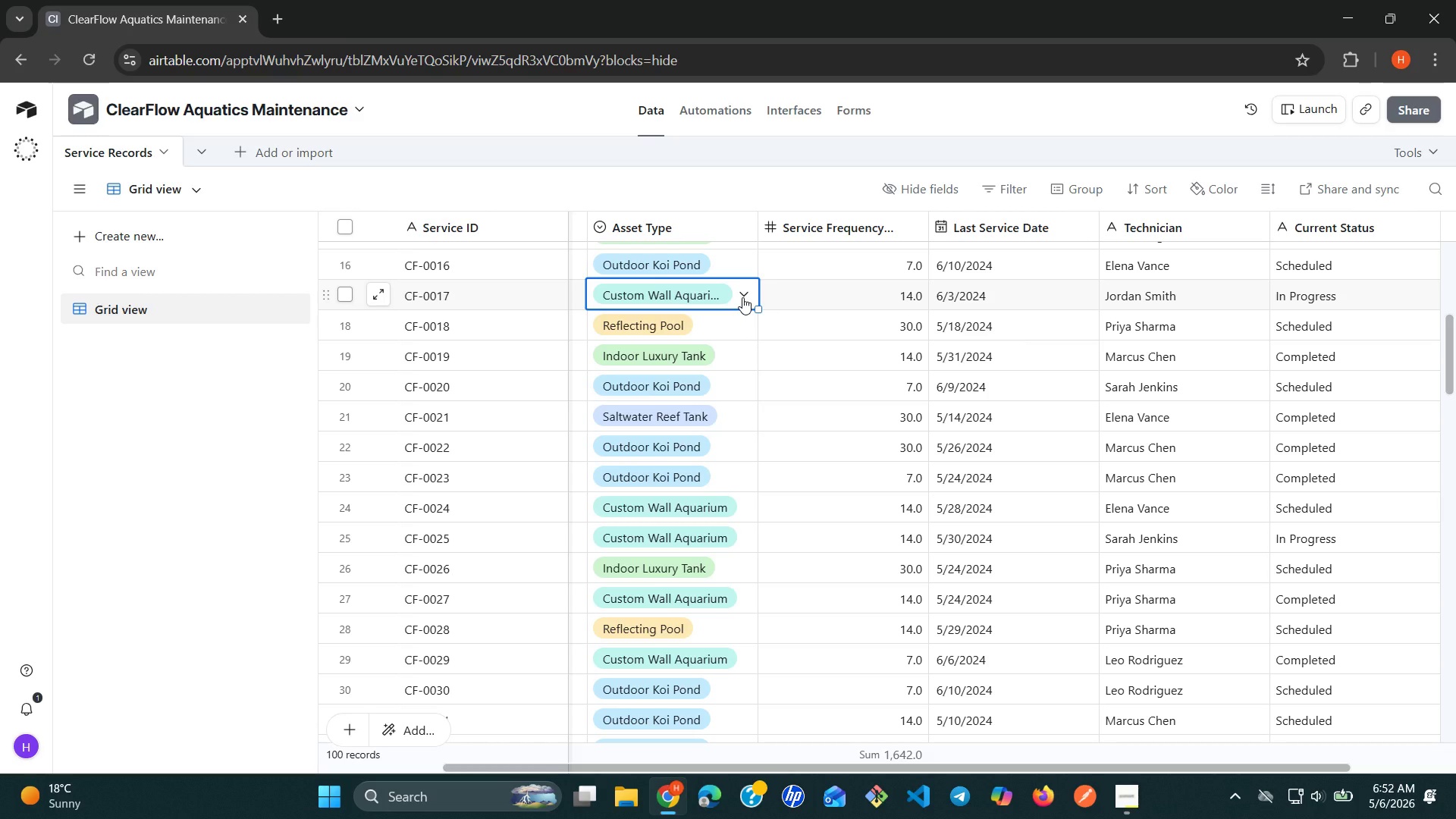 
wait(16.44)
 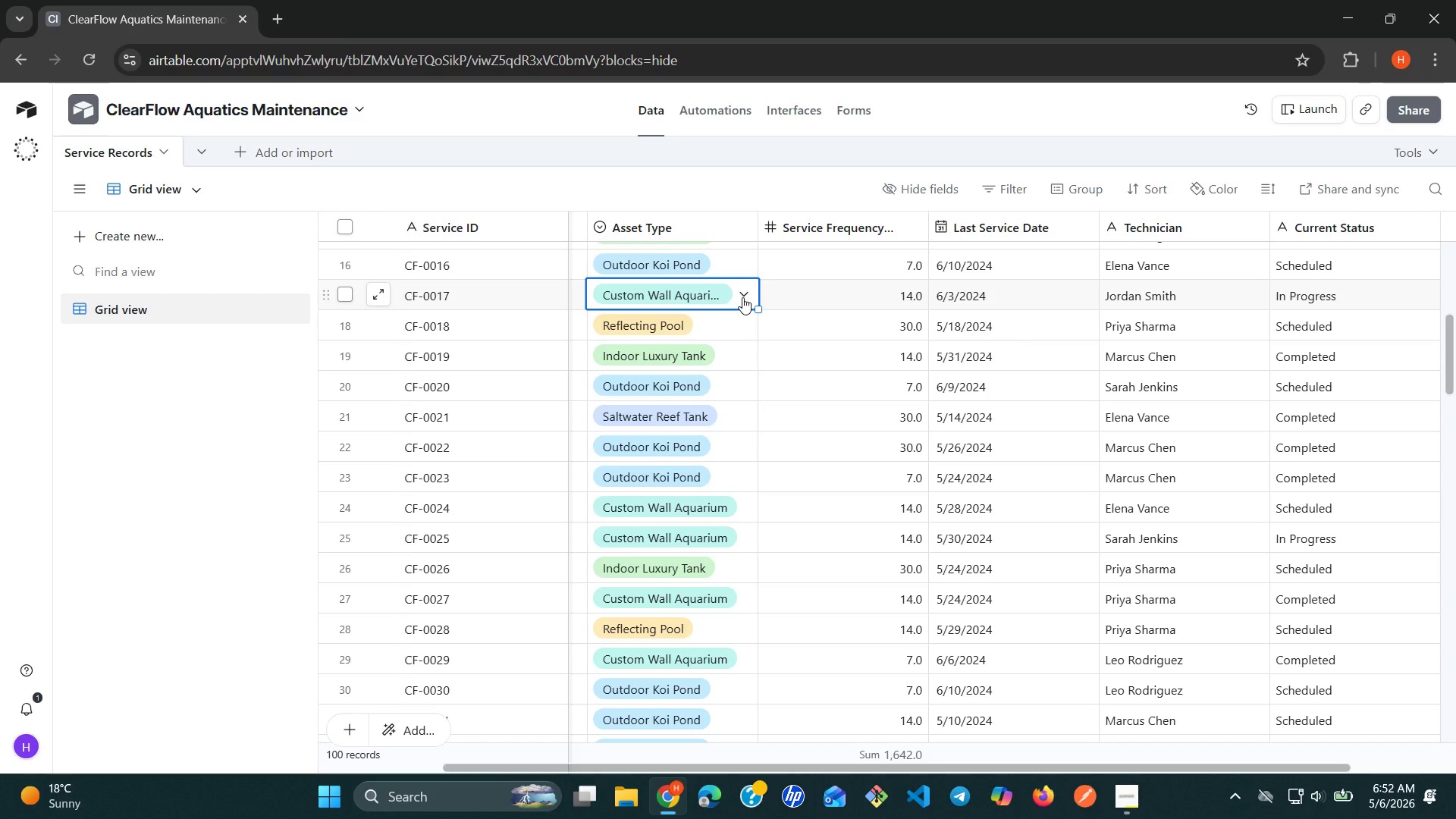 
left_click([914, 228])
 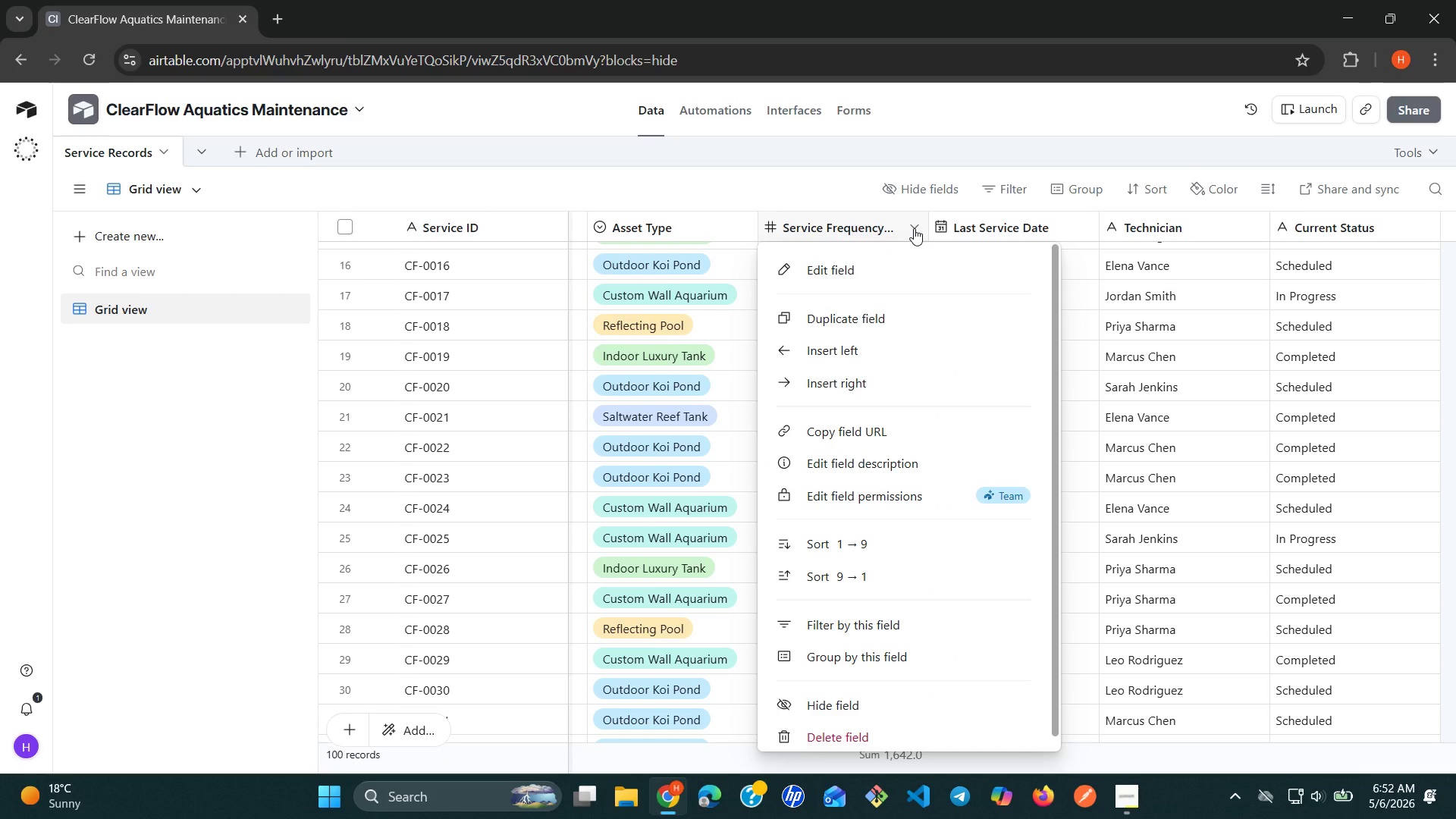 
wait(5.09)
 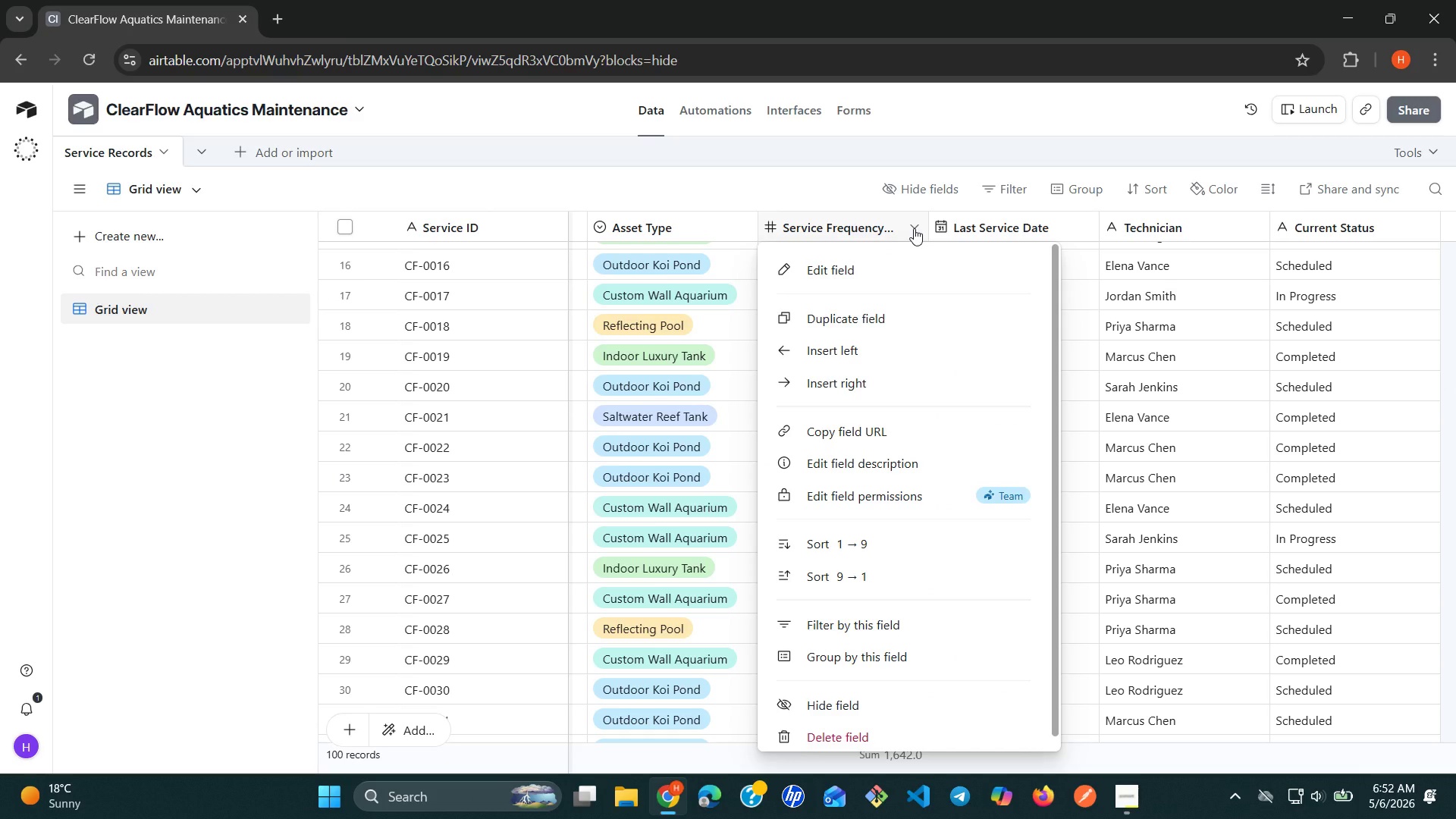 
left_click([867, 283])
 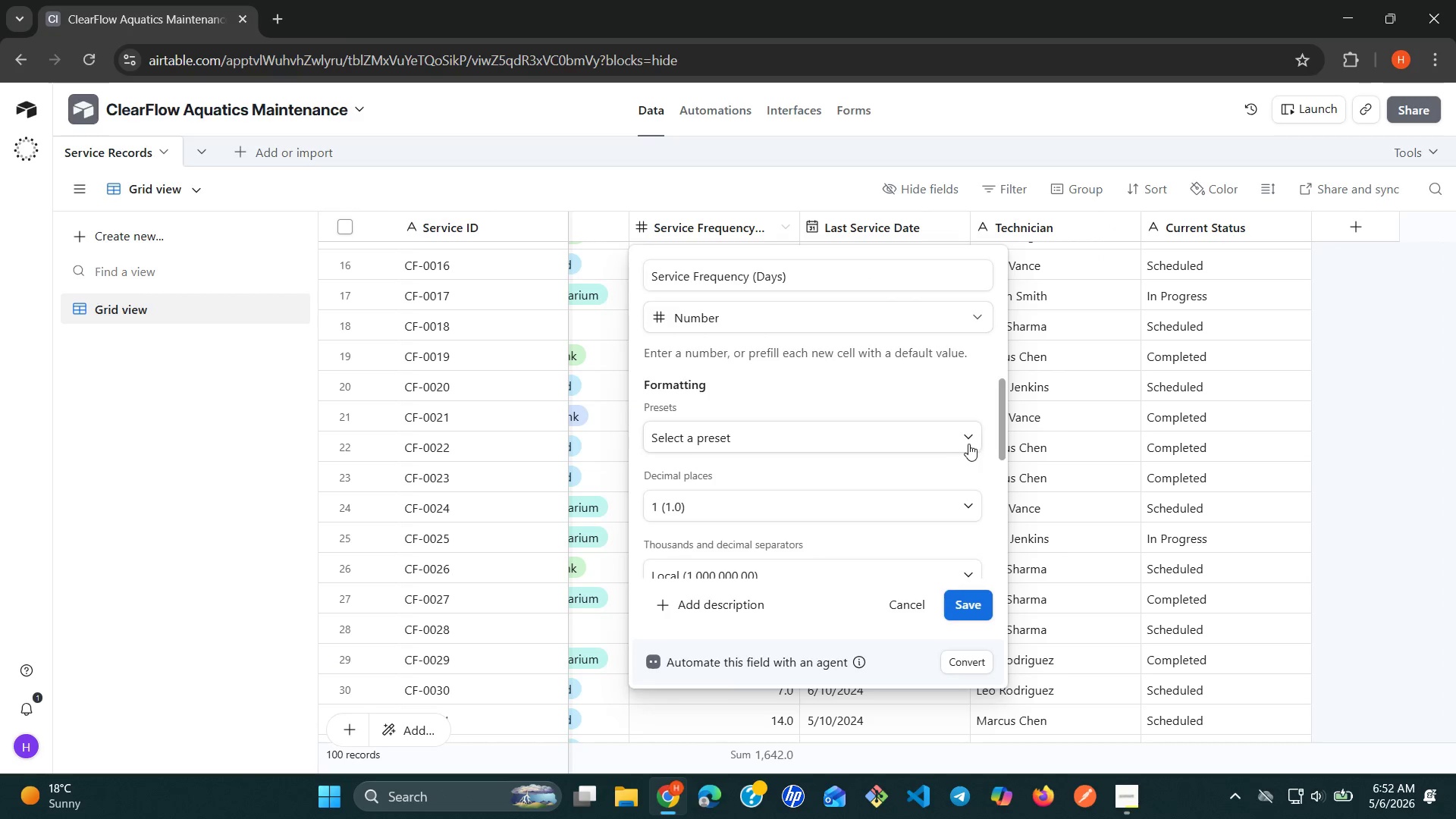 
left_click([968, 444])
 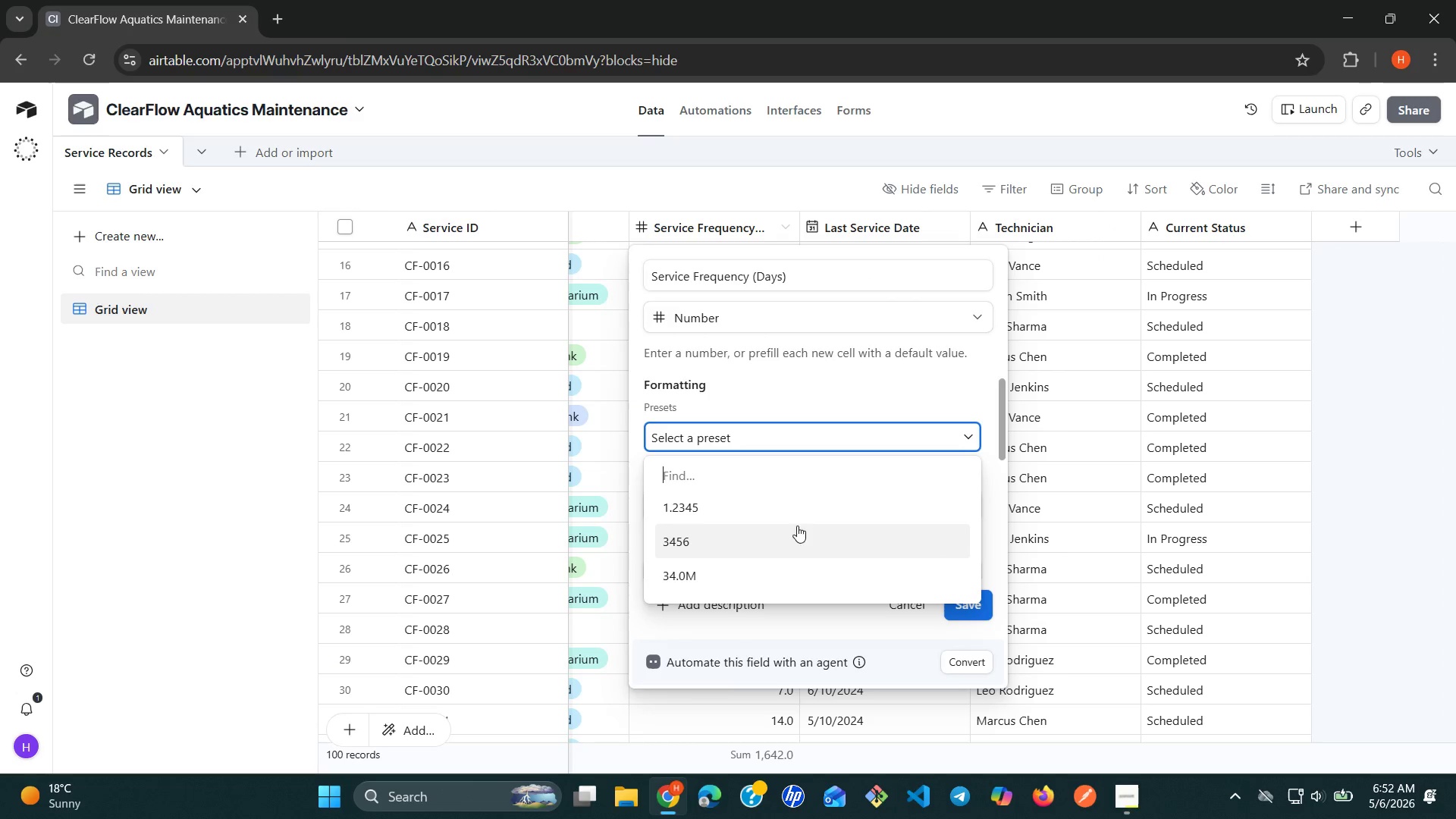 
left_click([773, 542])
 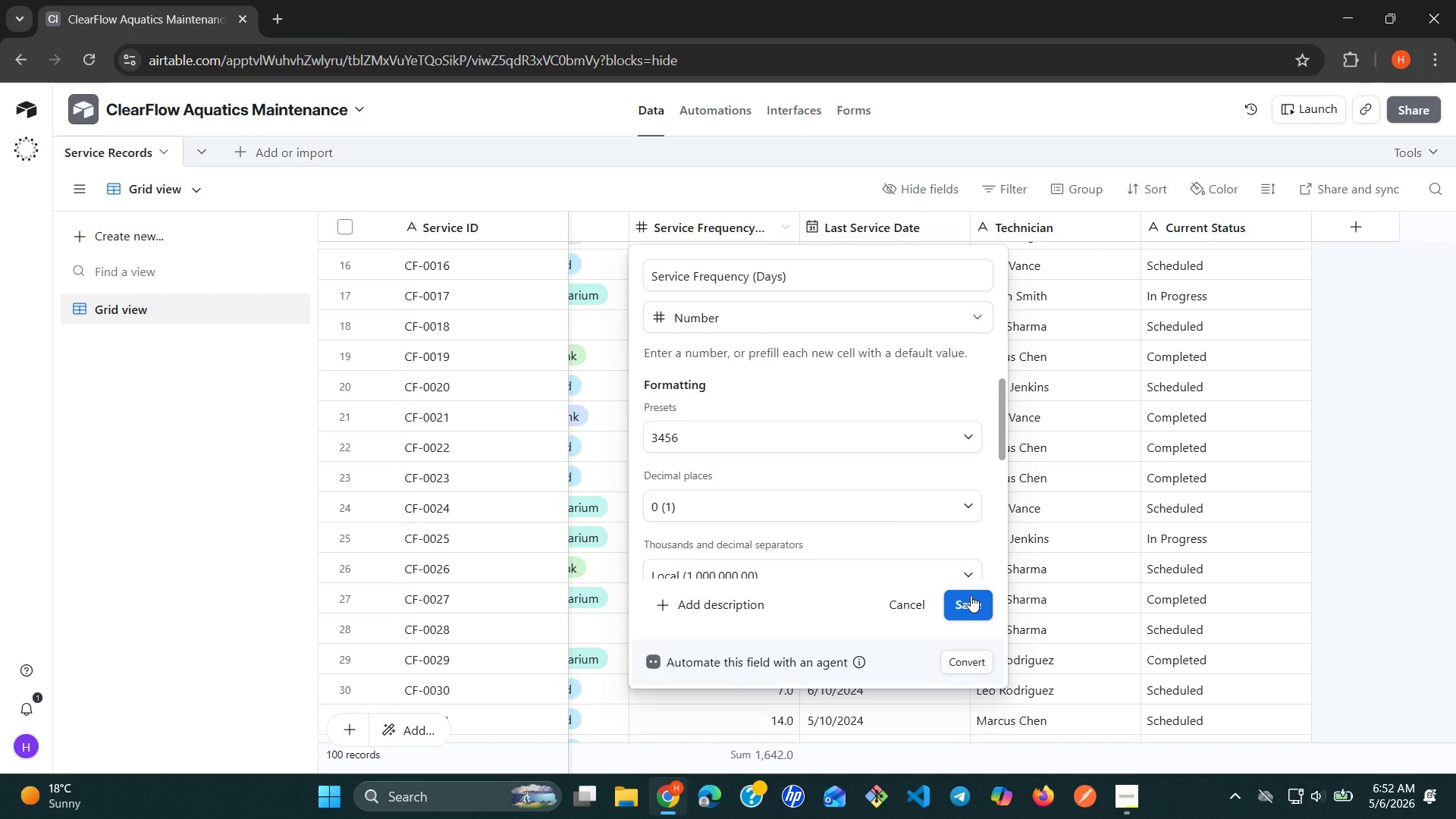 
left_click([971, 595])
 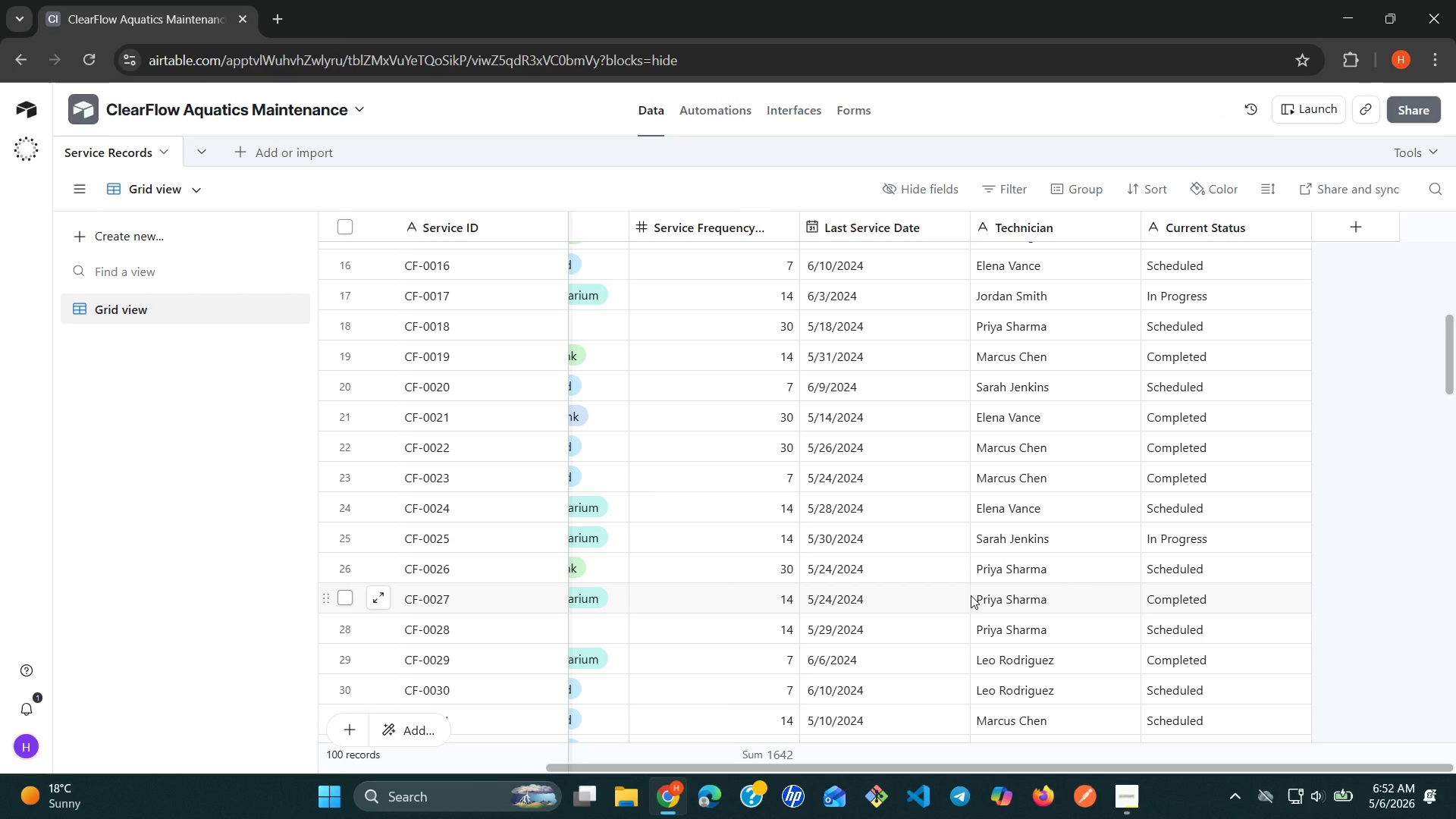 
wait(21.84)
 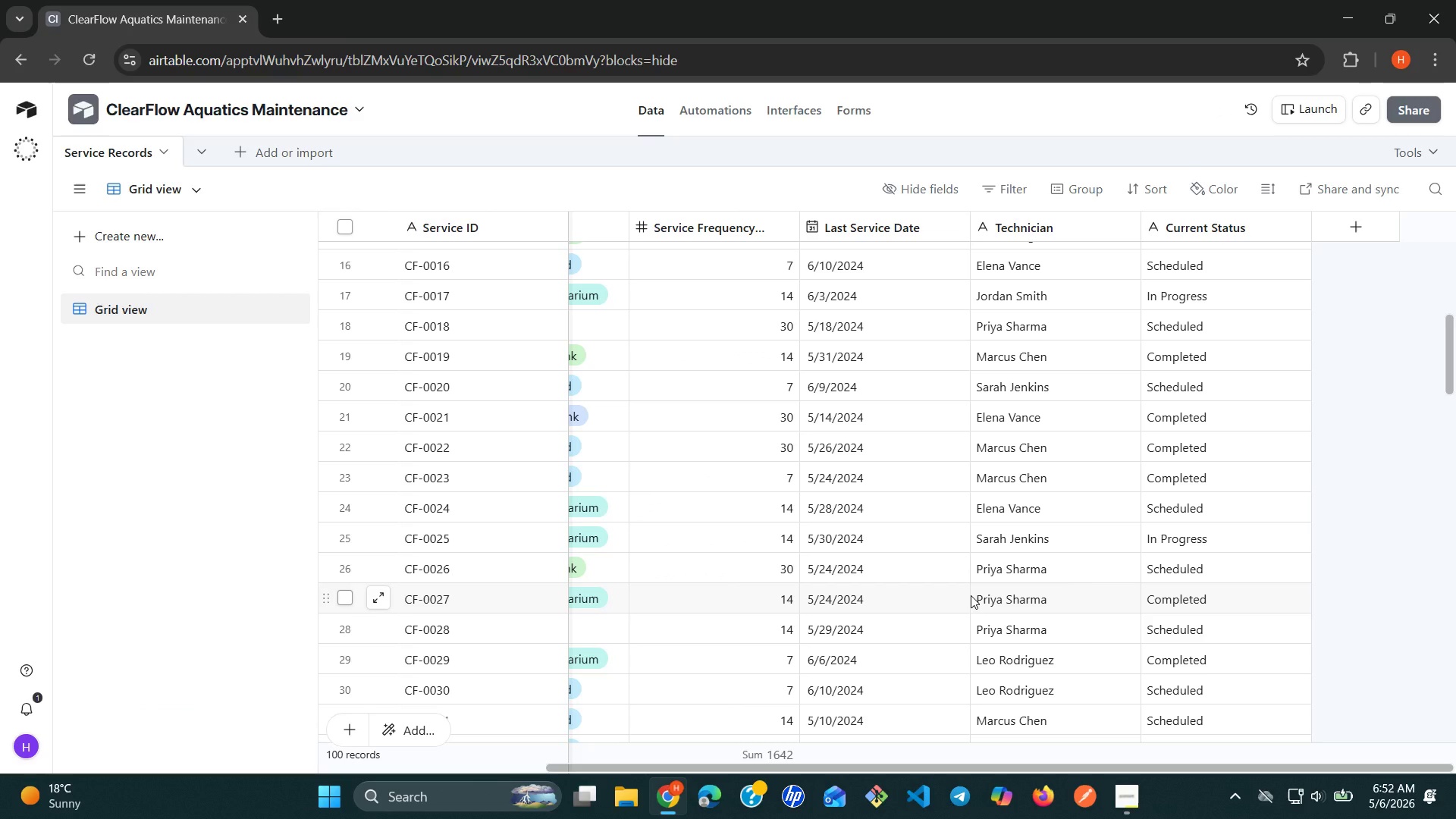 
left_click([1125, 227])
 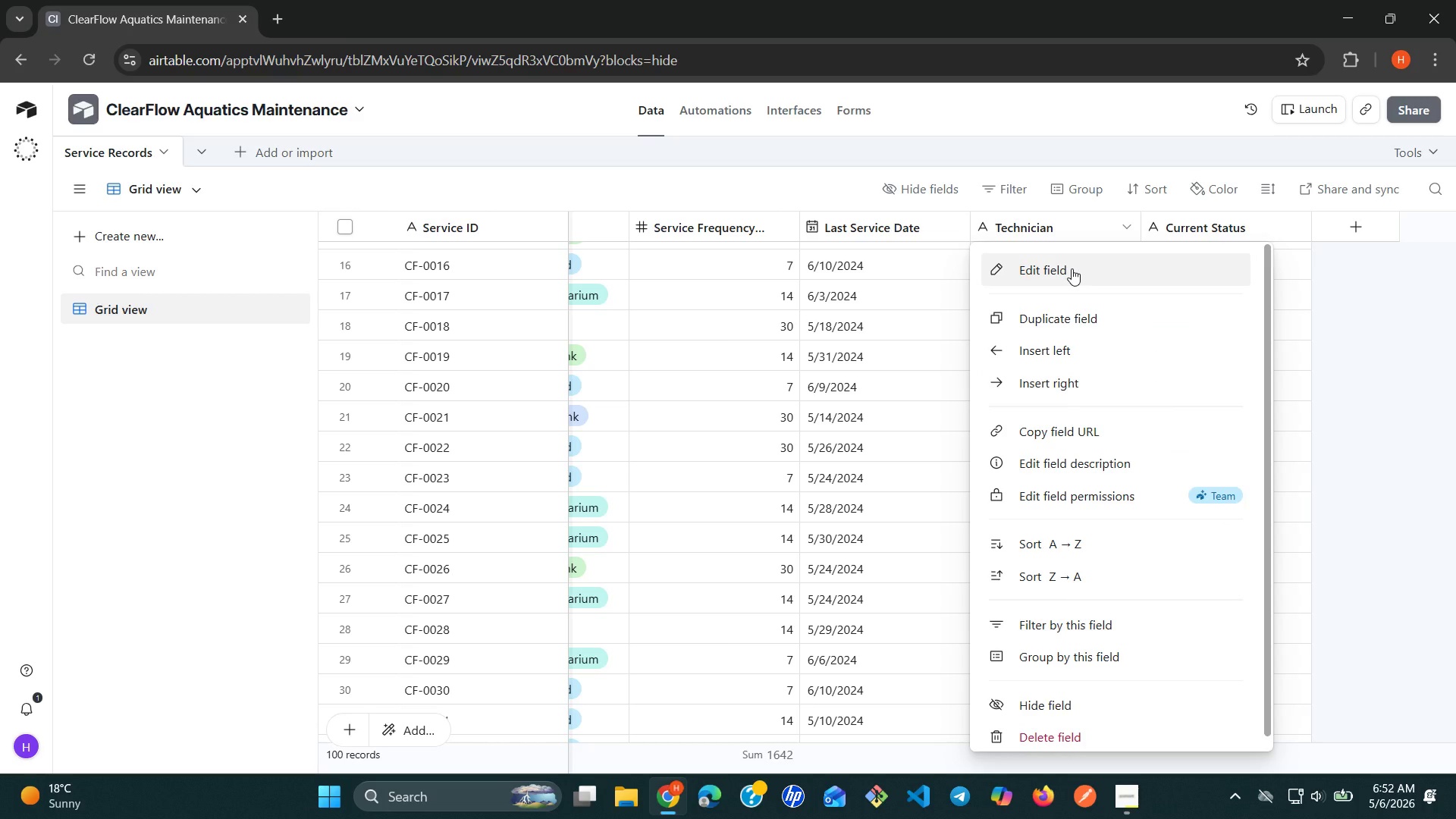 
left_click([1072, 268])
 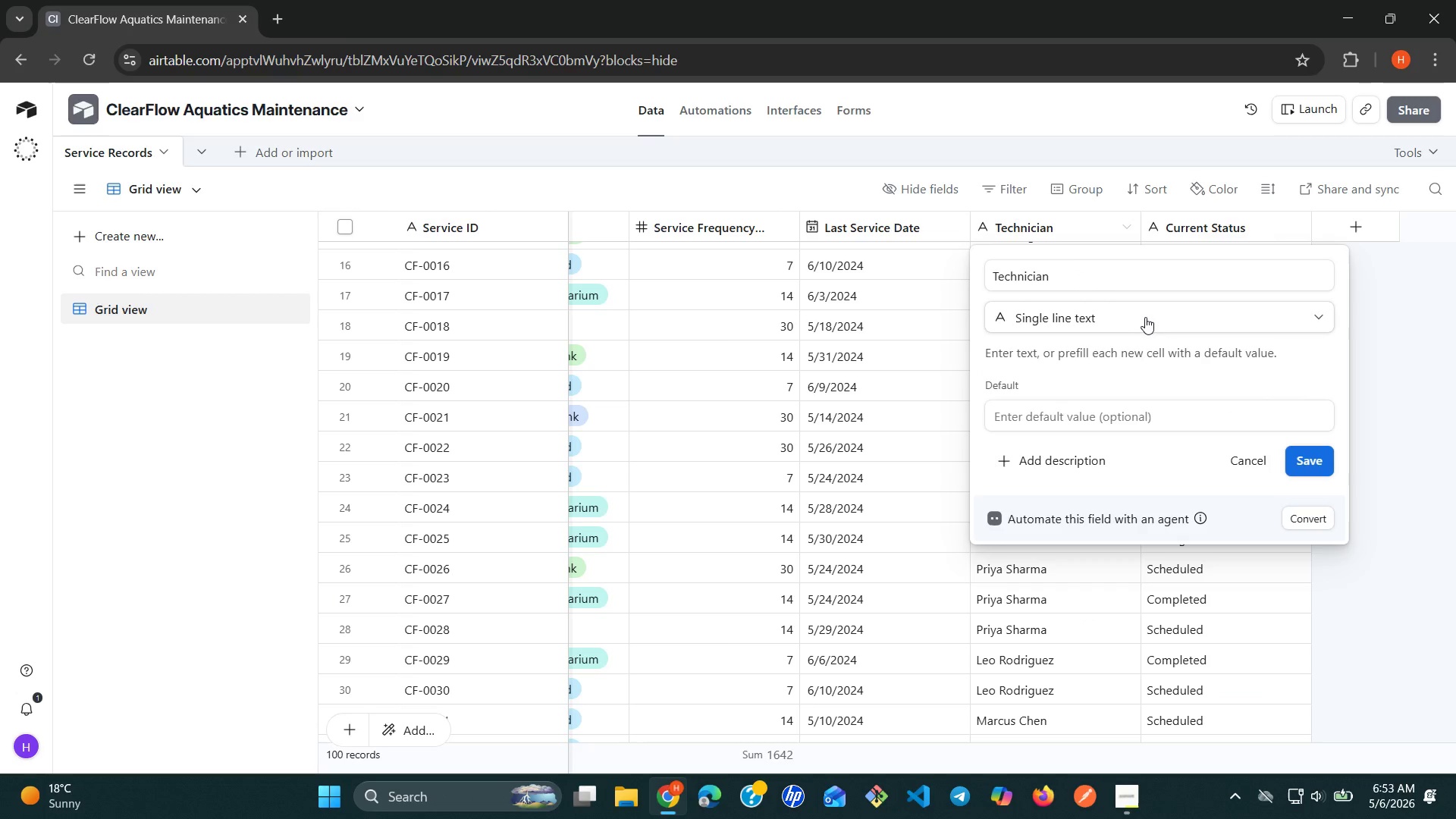 
left_click([1213, 316])
 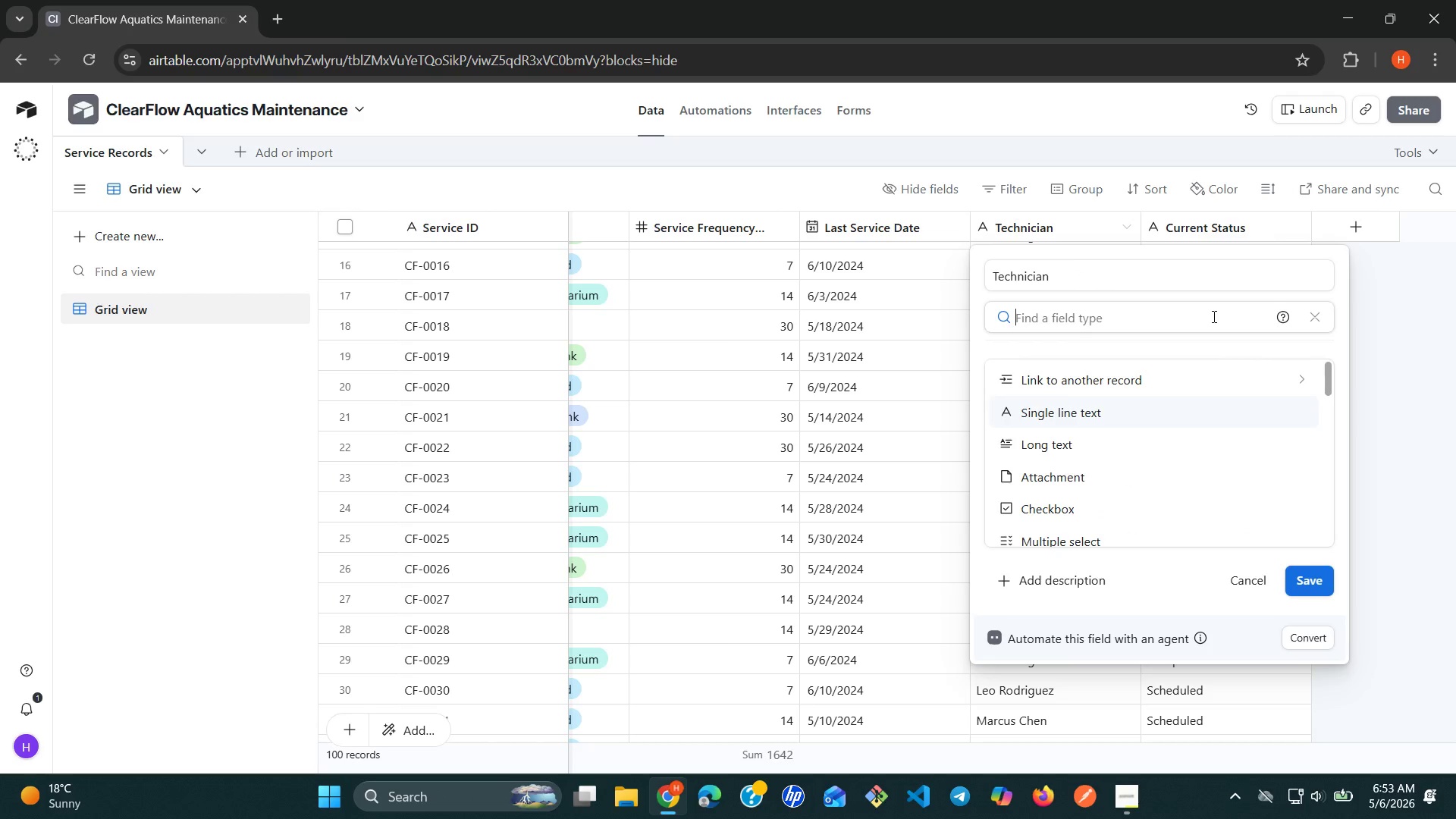 
key(S)
 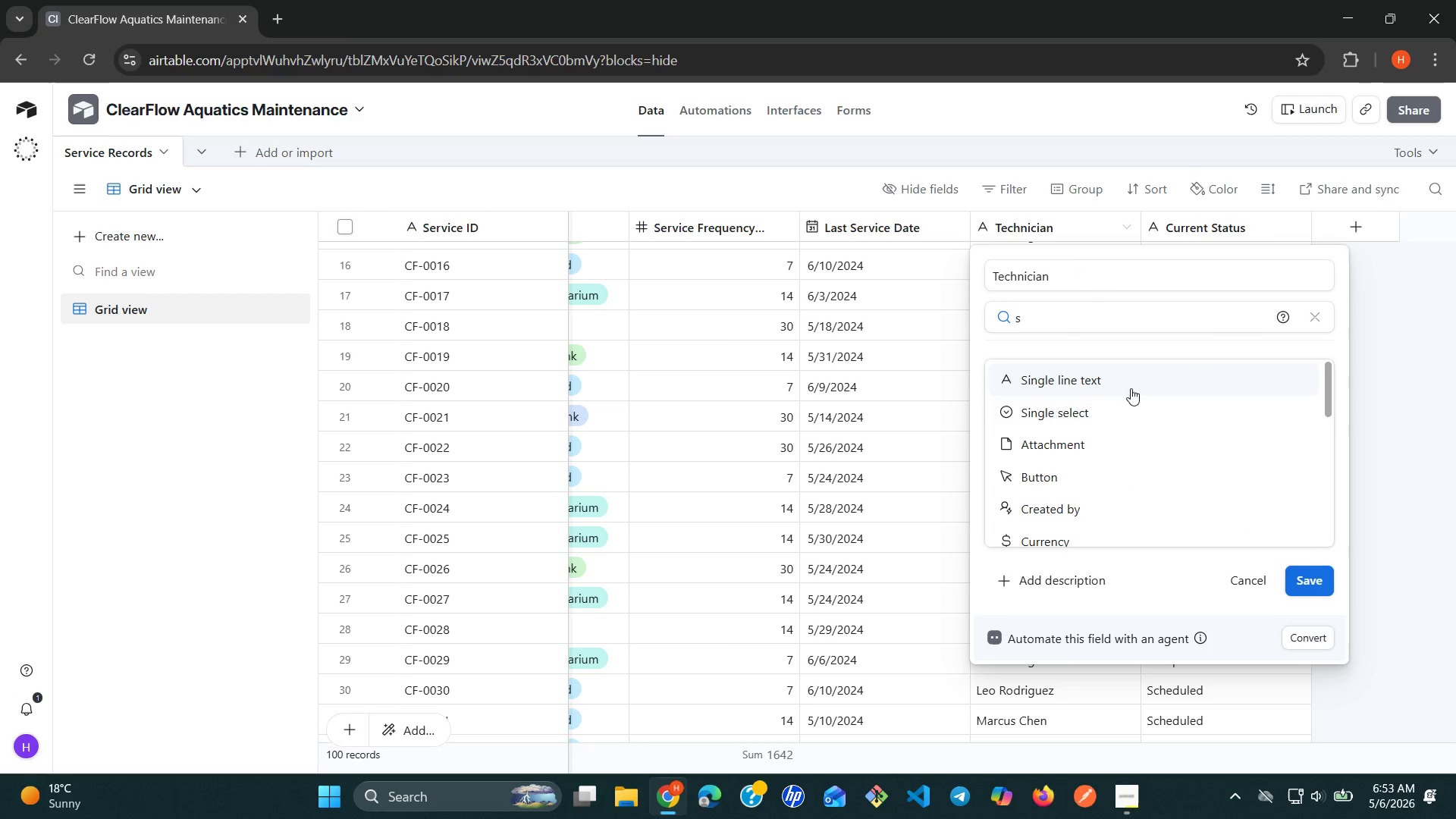 
left_click([1066, 411])
 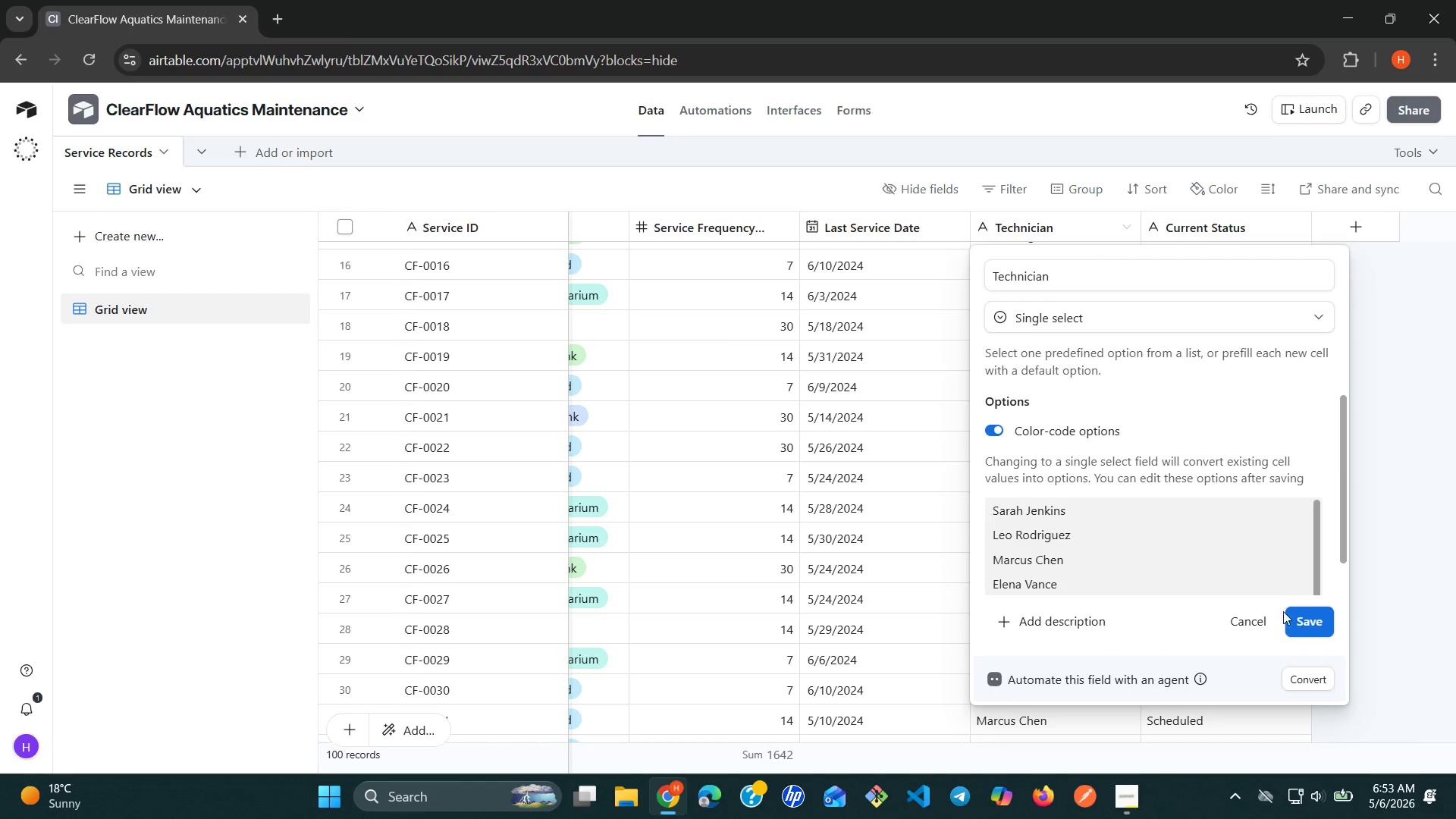 
left_click([1297, 619])
 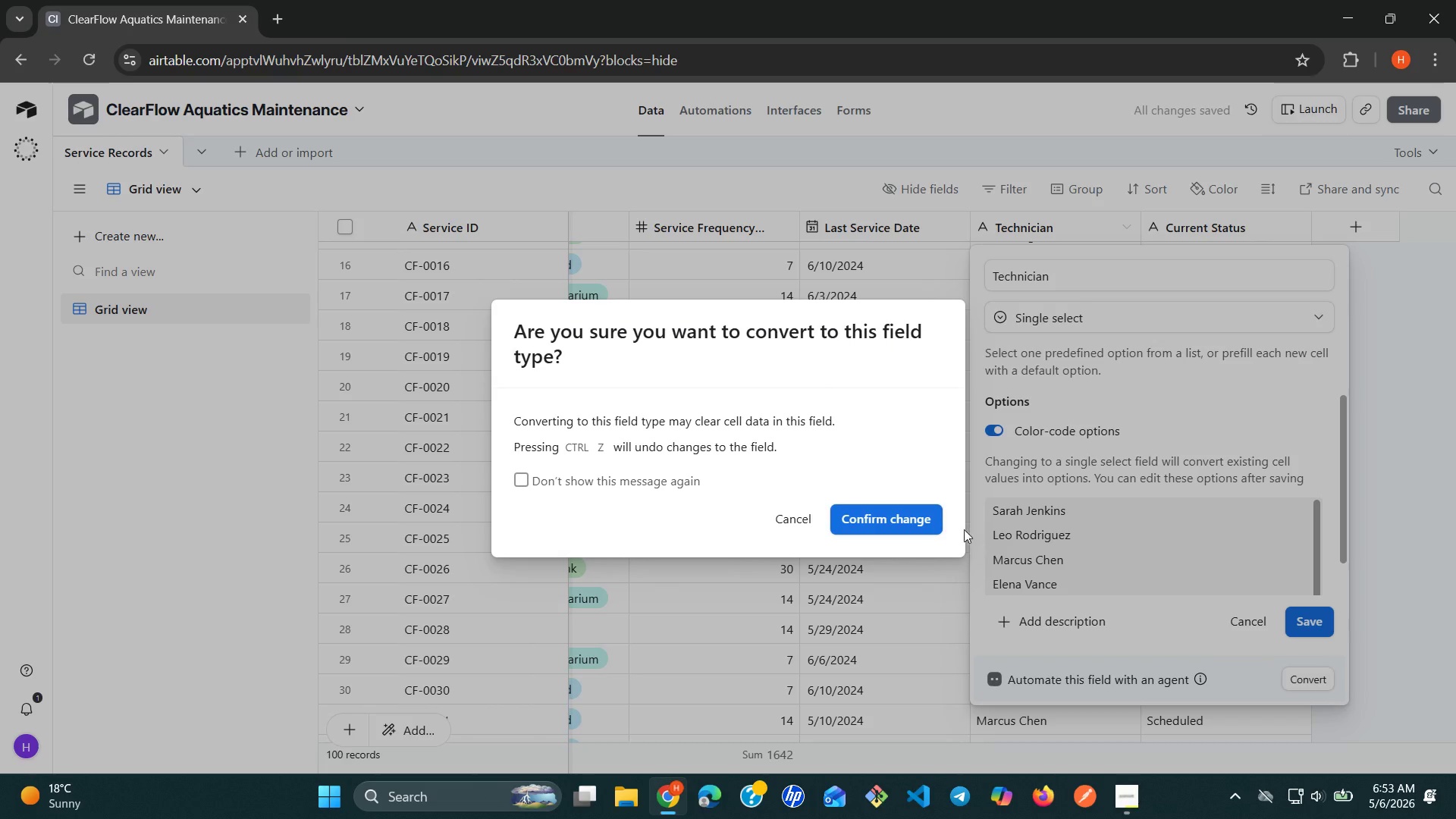 
left_click([938, 519])
 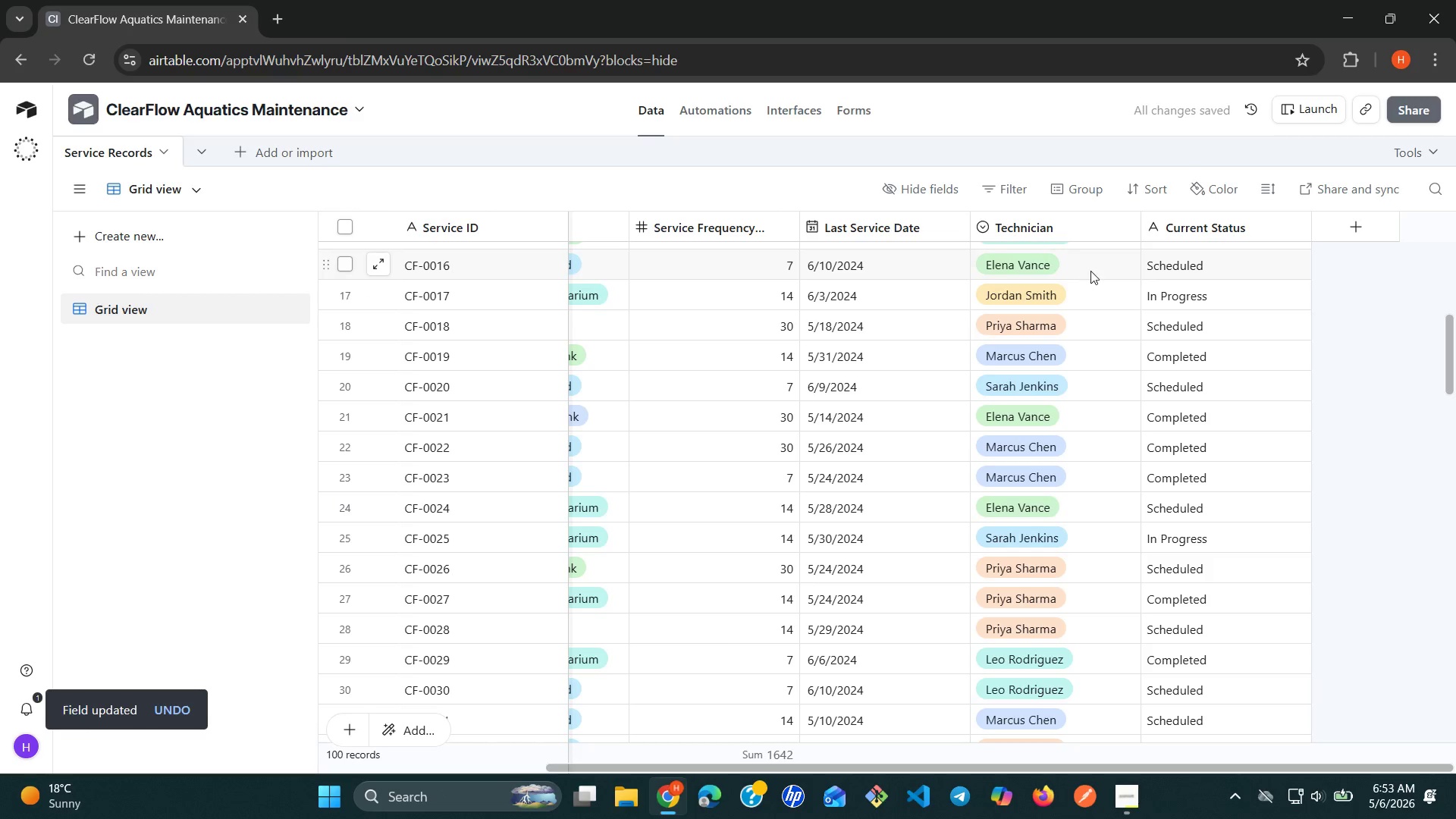 
left_click([1101, 268])
 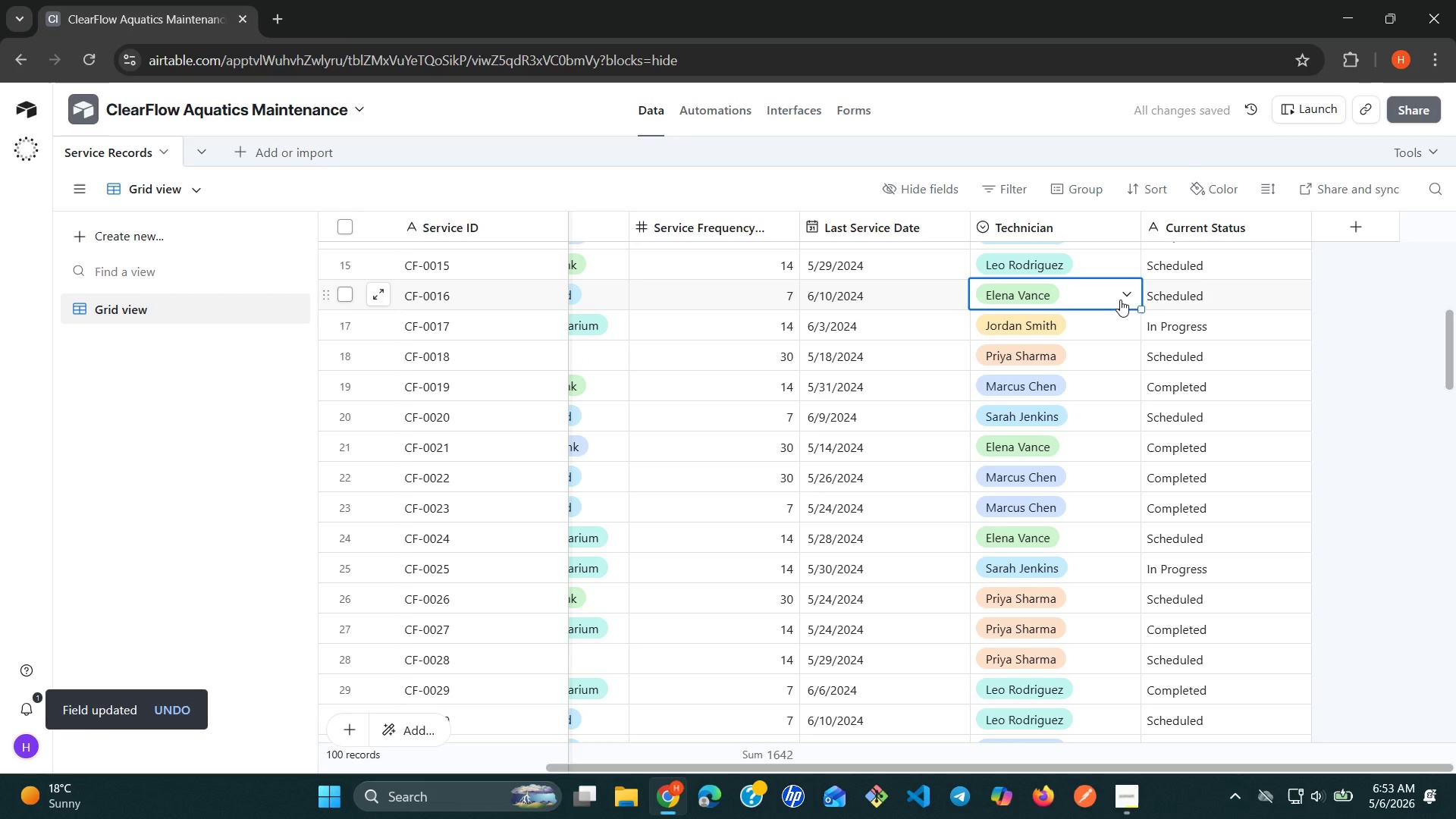 
left_click([1120, 300])
 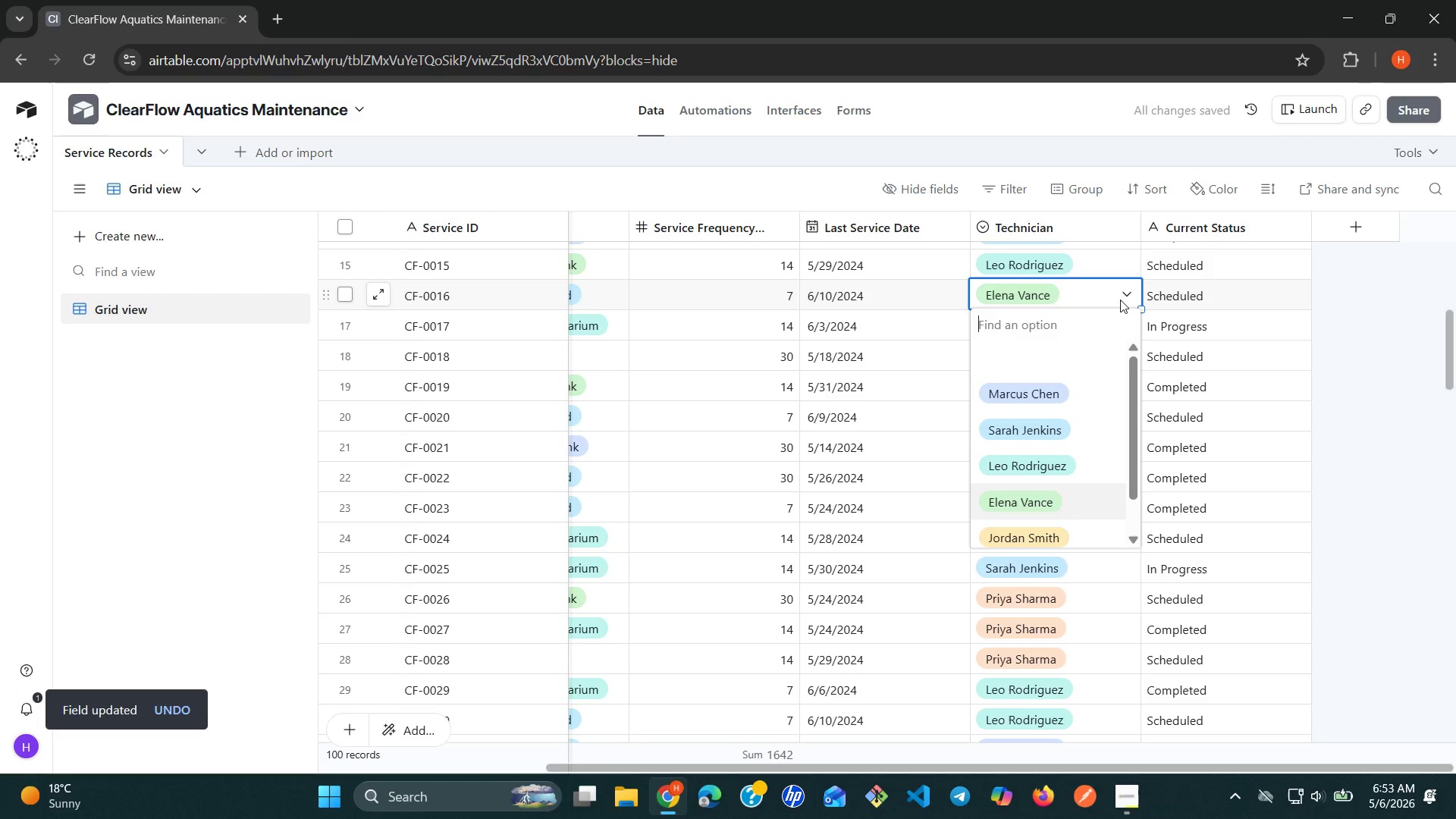 
left_click([1120, 300])
 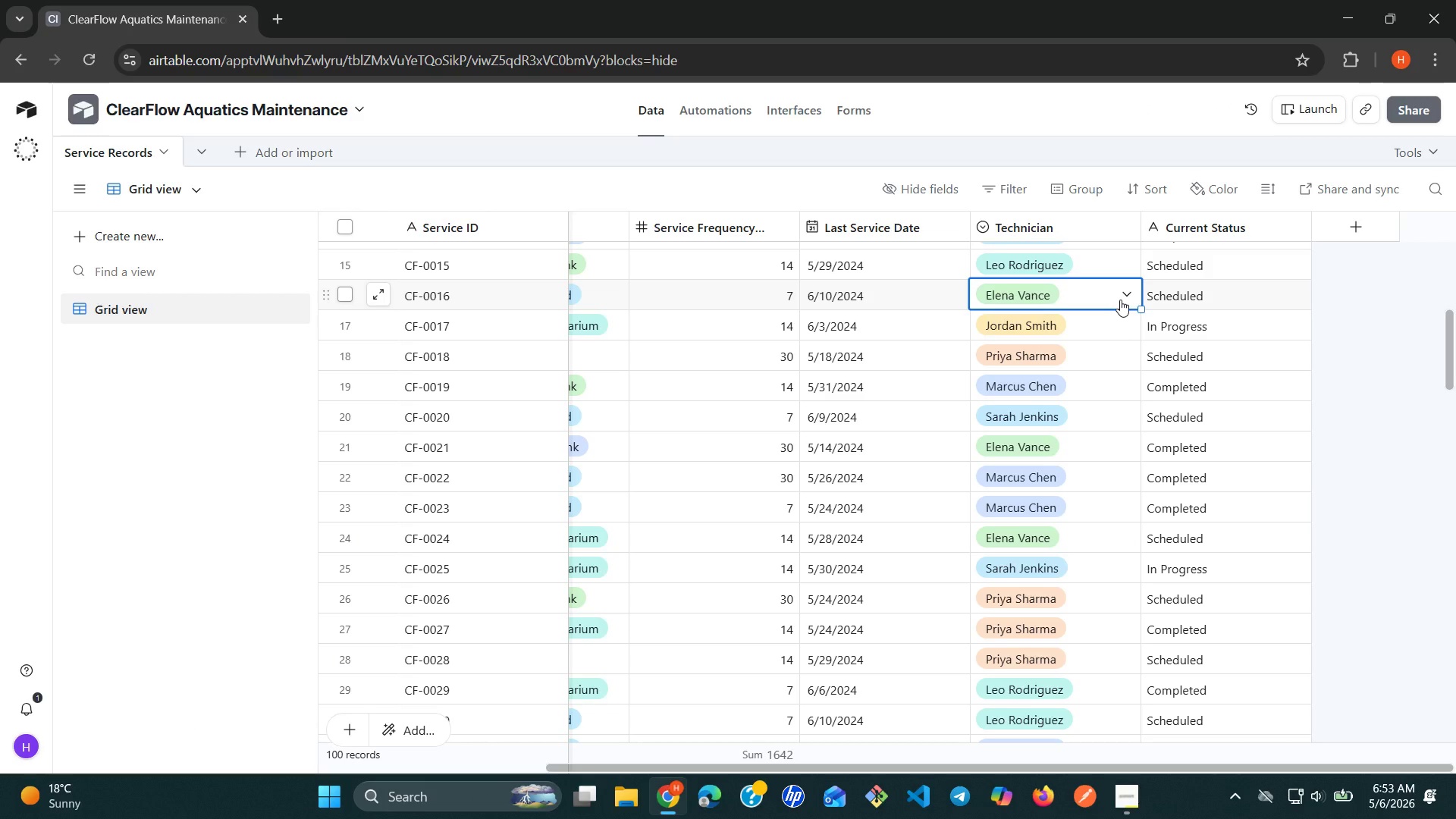 
wait(30.45)
 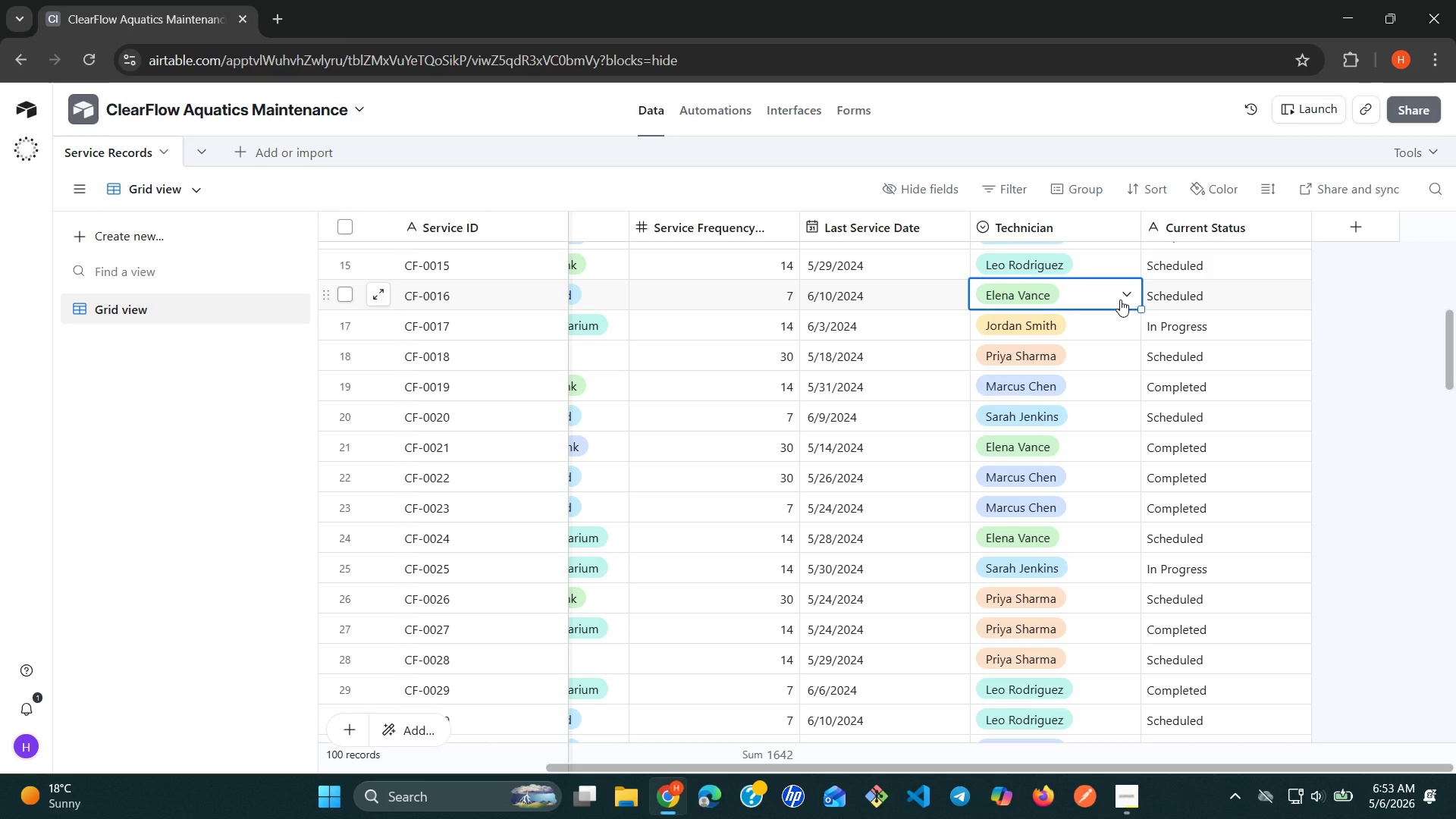 
left_click([1280, 220])
 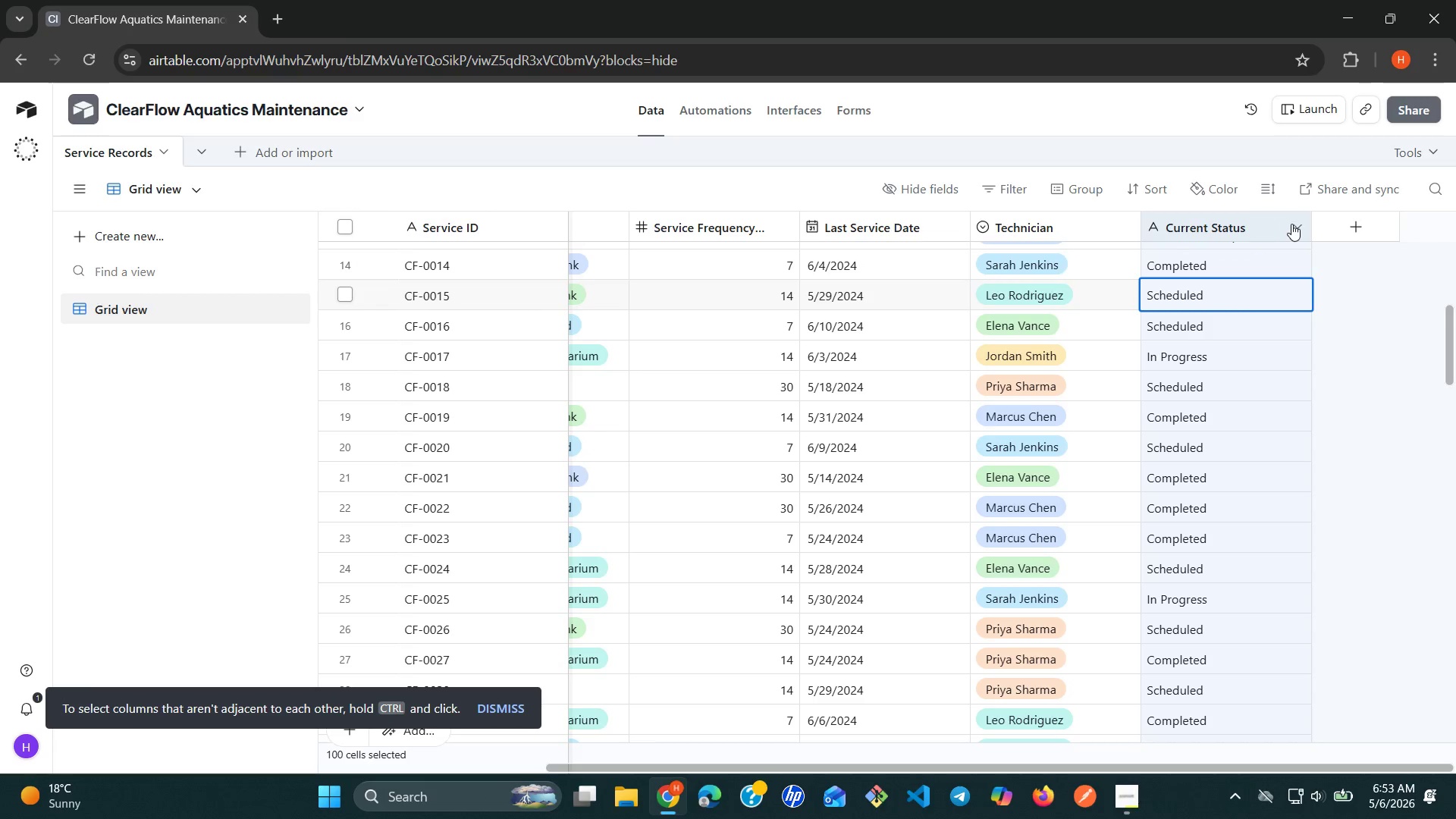 
left_click([1293, 225])
 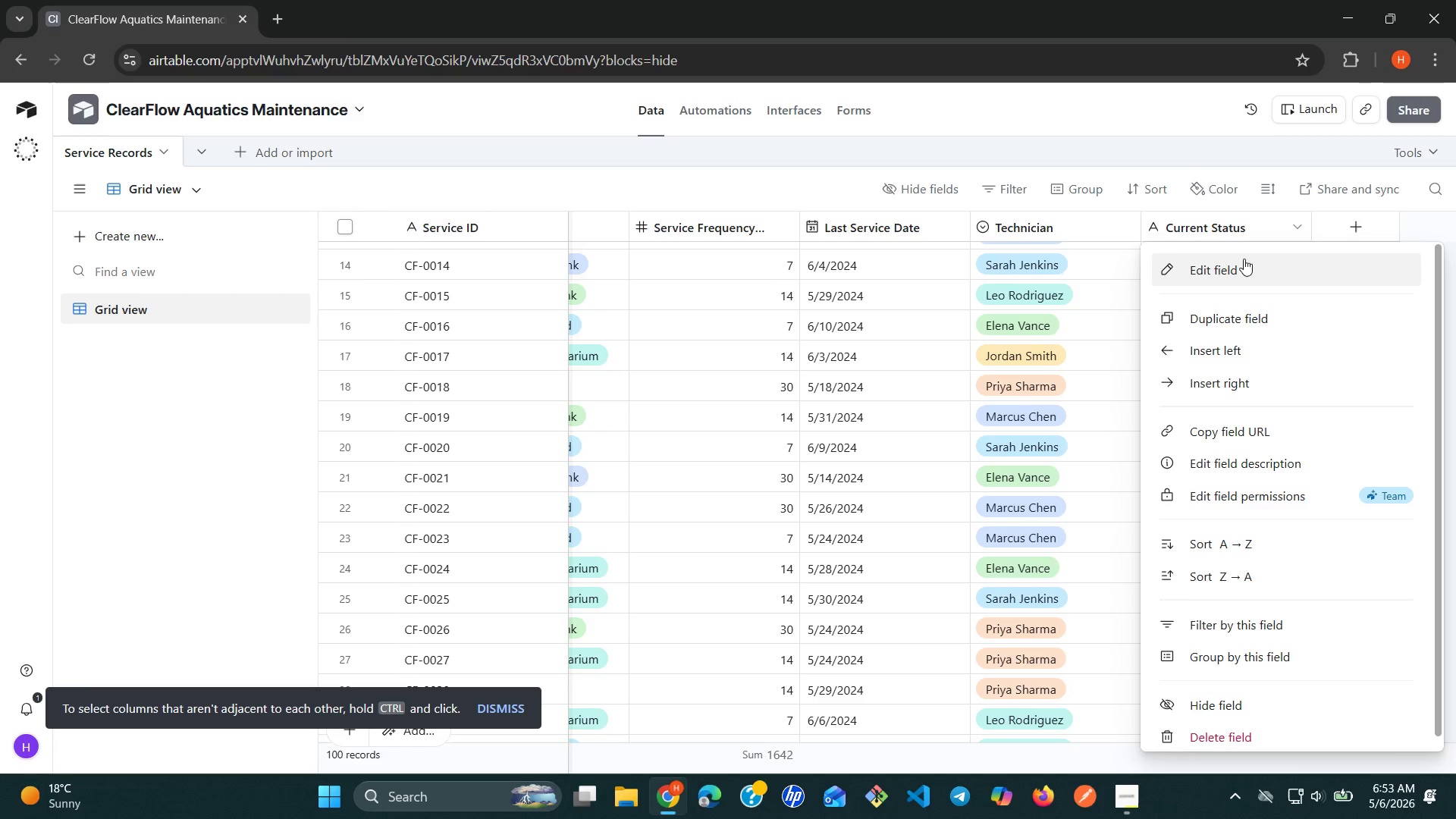 
left_click([1234, 267])
 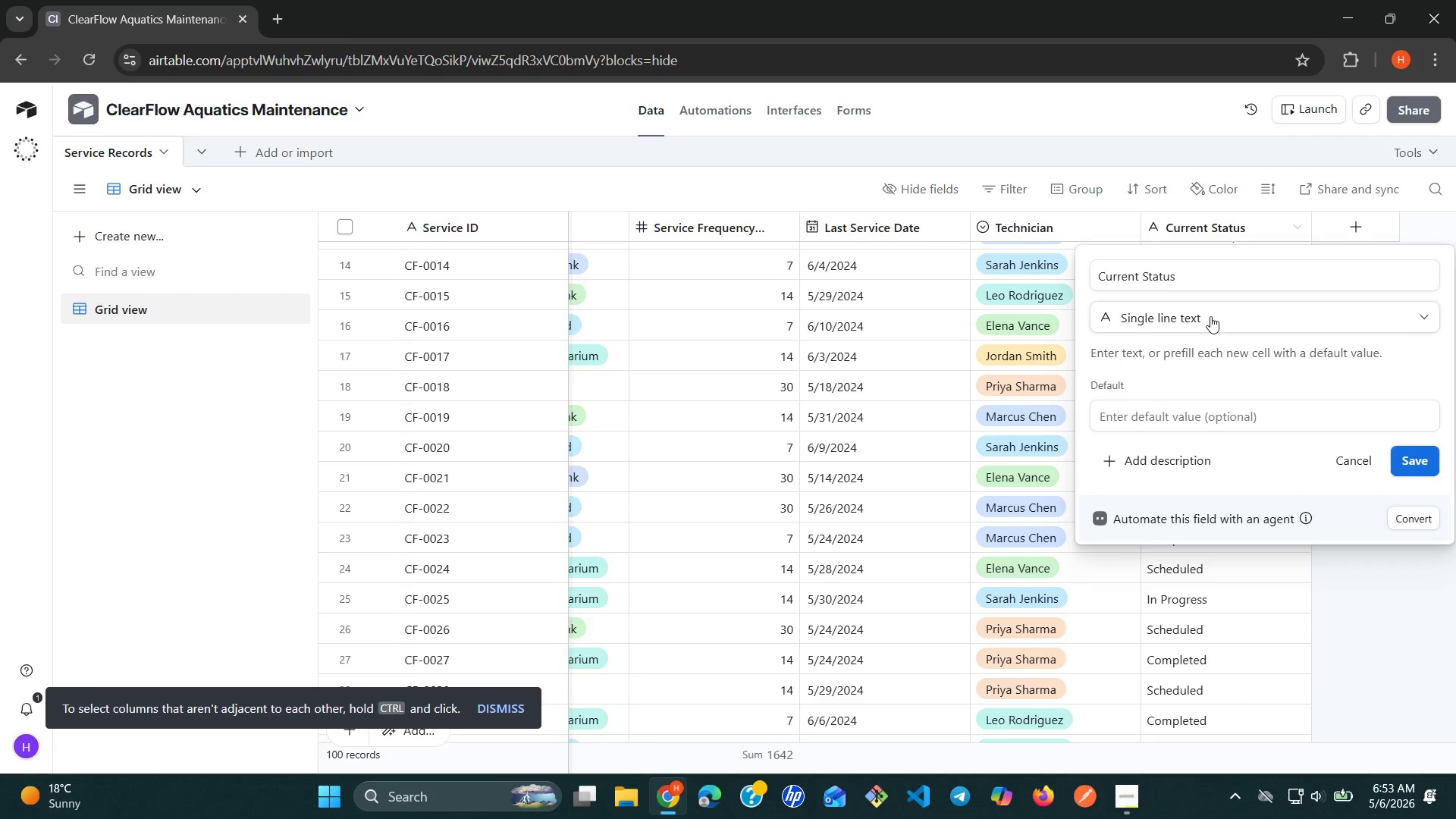 
left_click([1206, 321])
 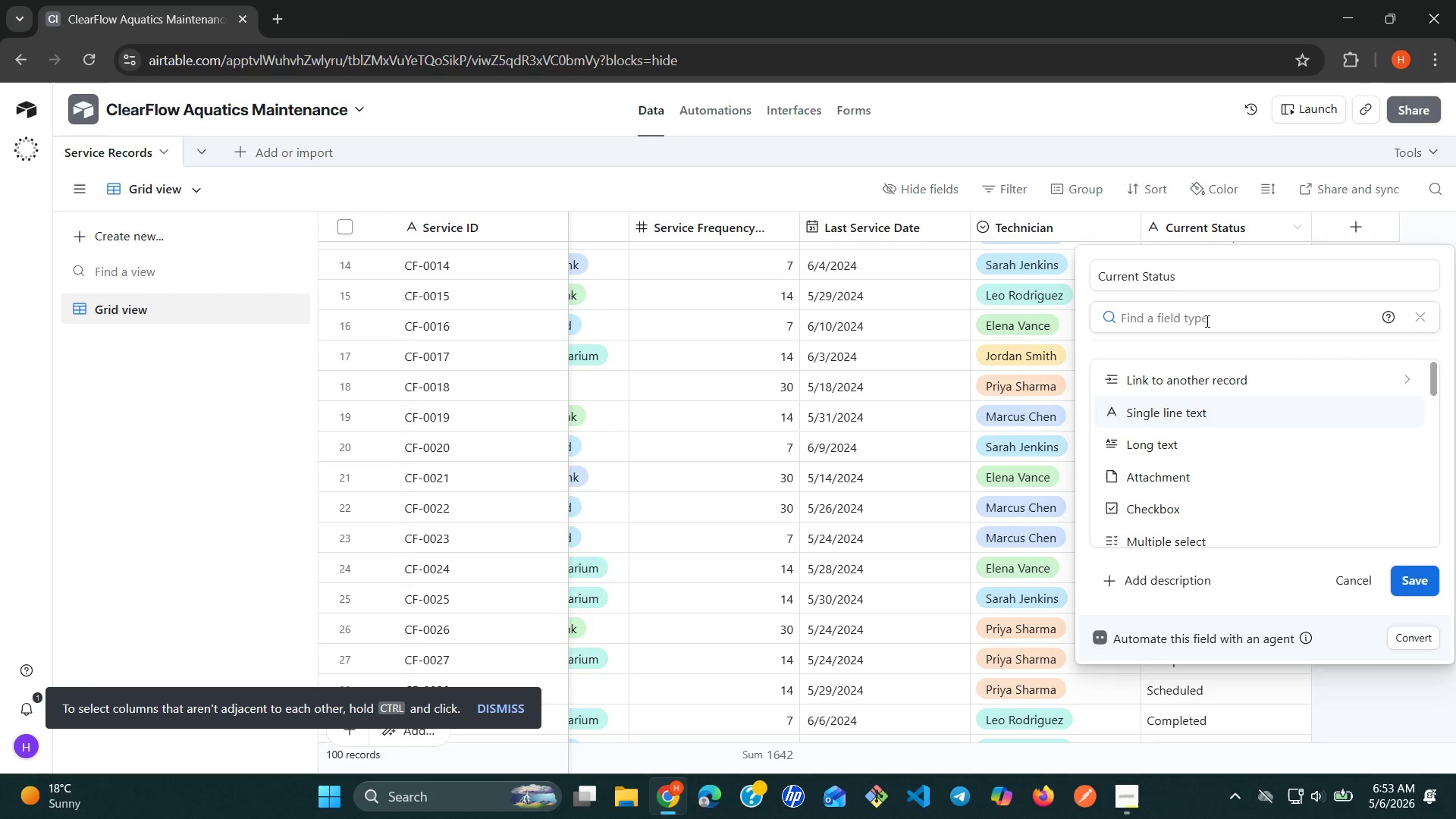 
type(si)
 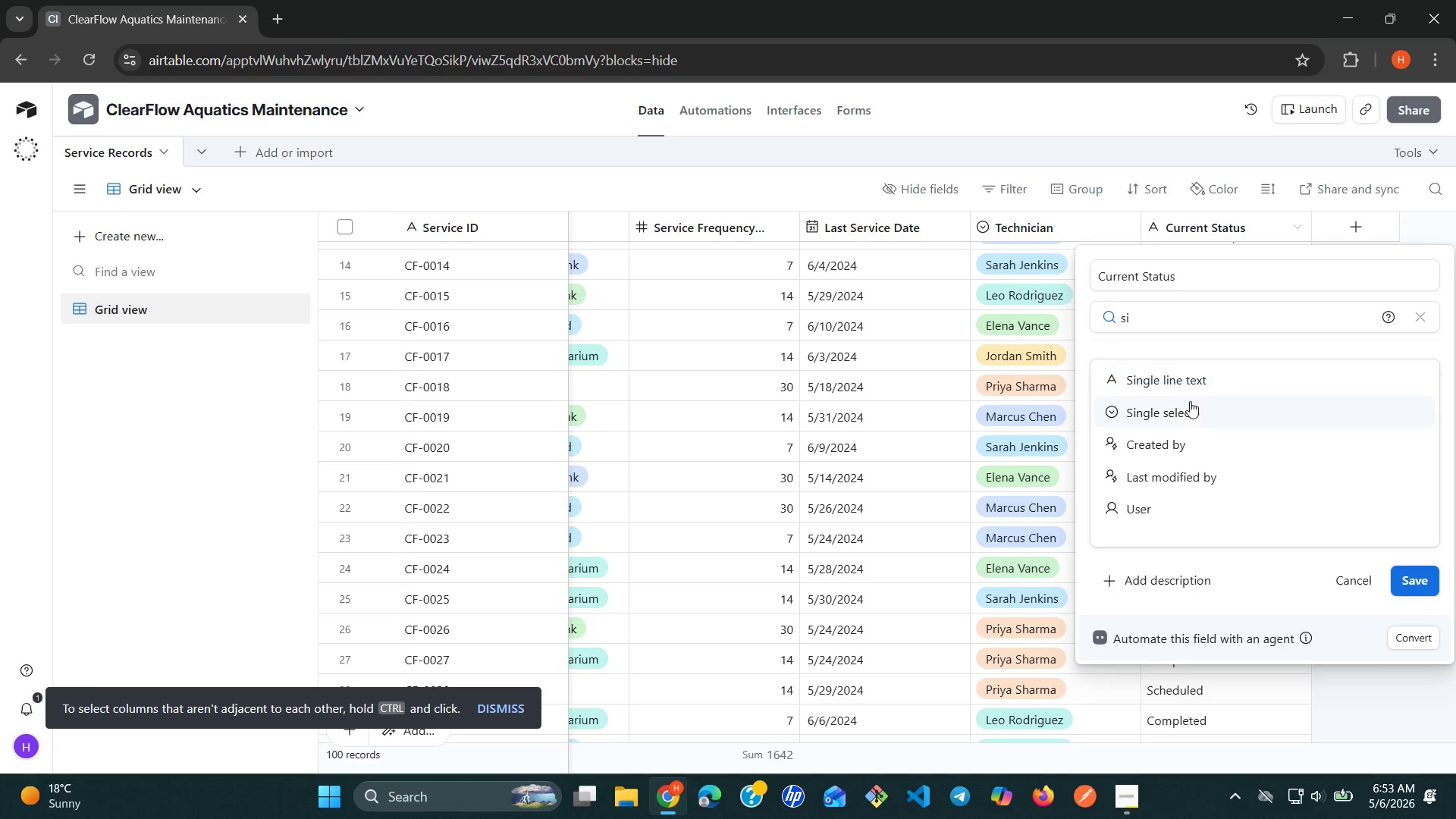 
left_click([1184, 410])
 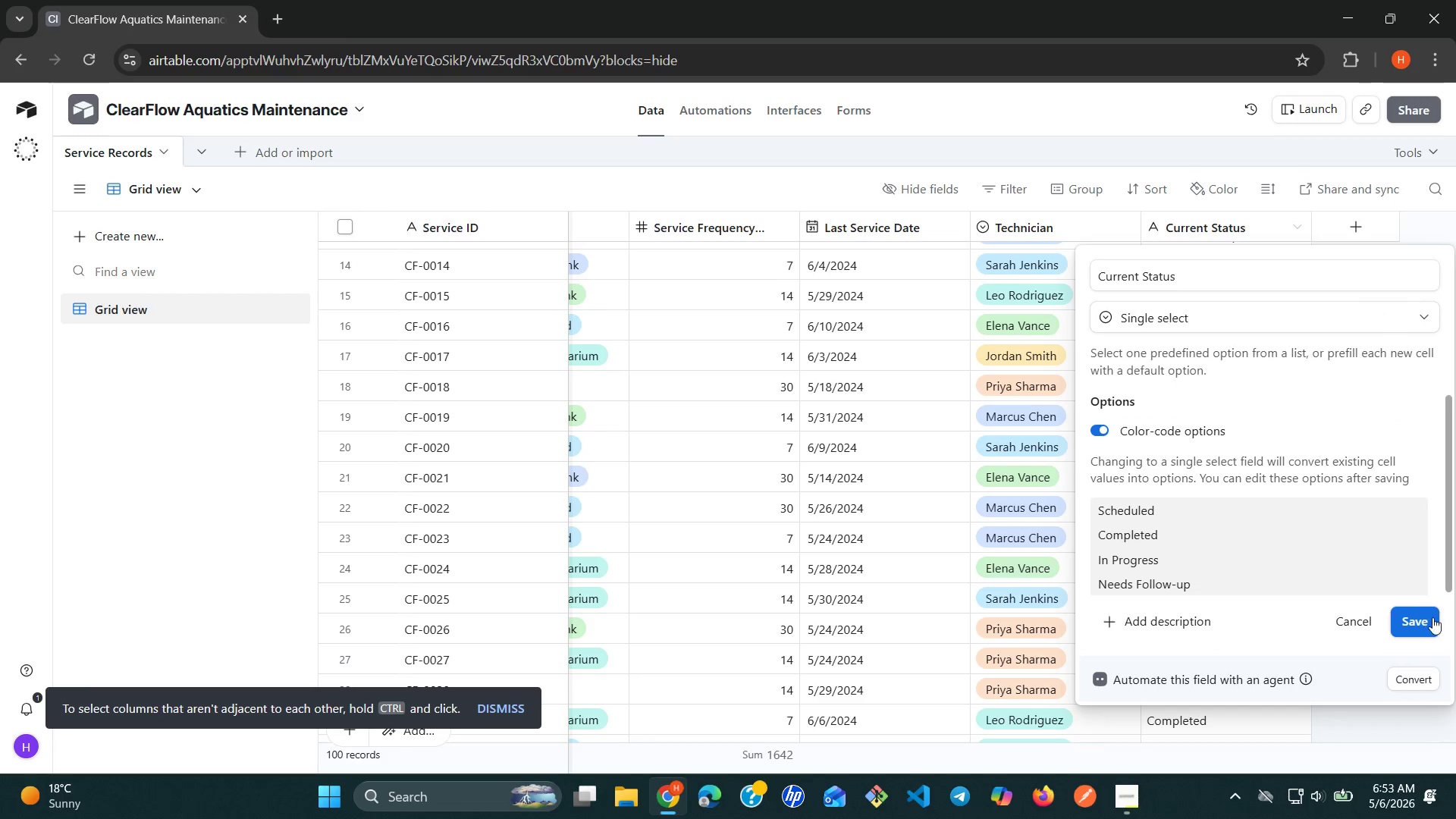 
left_click([1435, 623])
 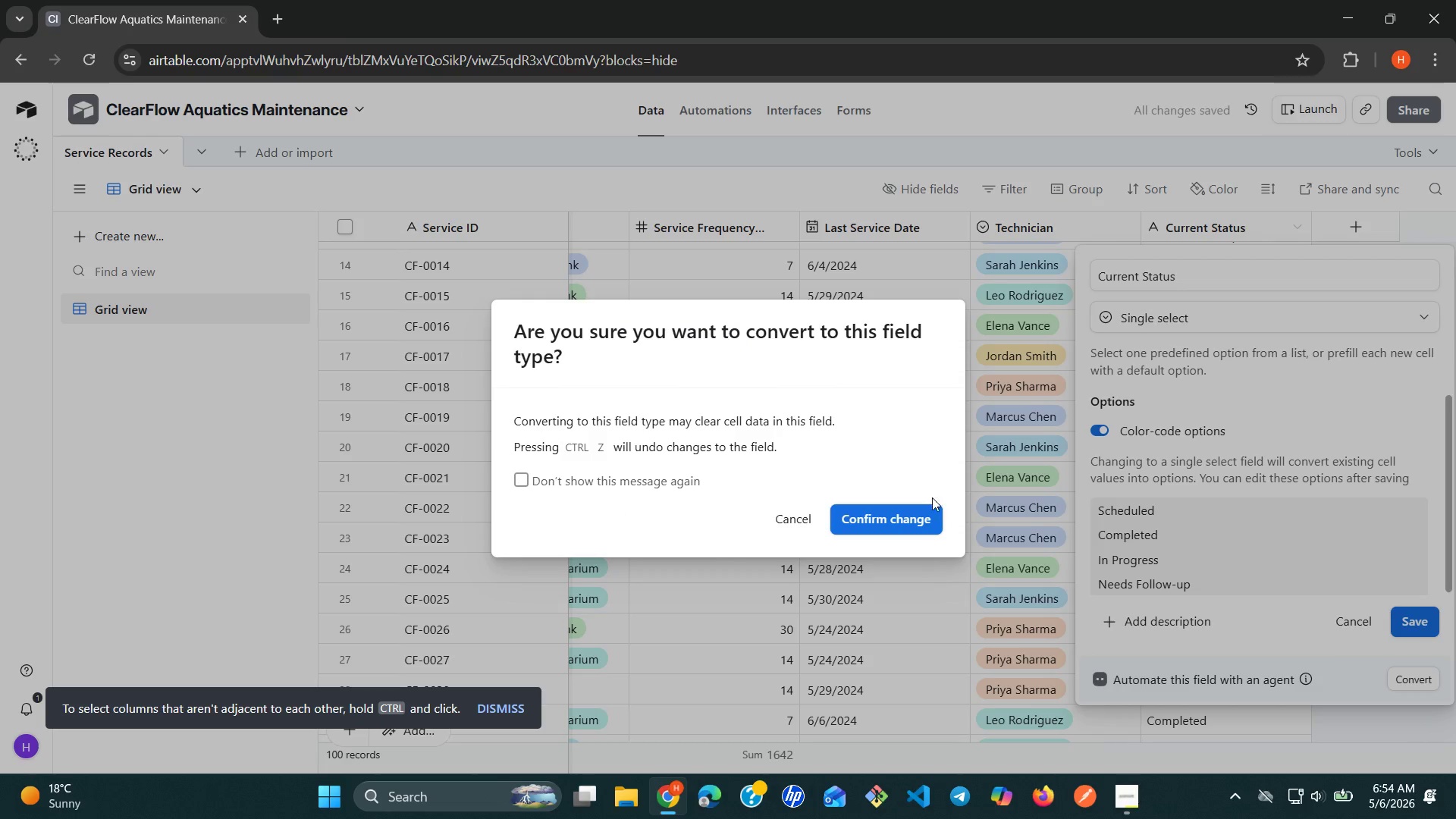 
left_click([896, 519])
 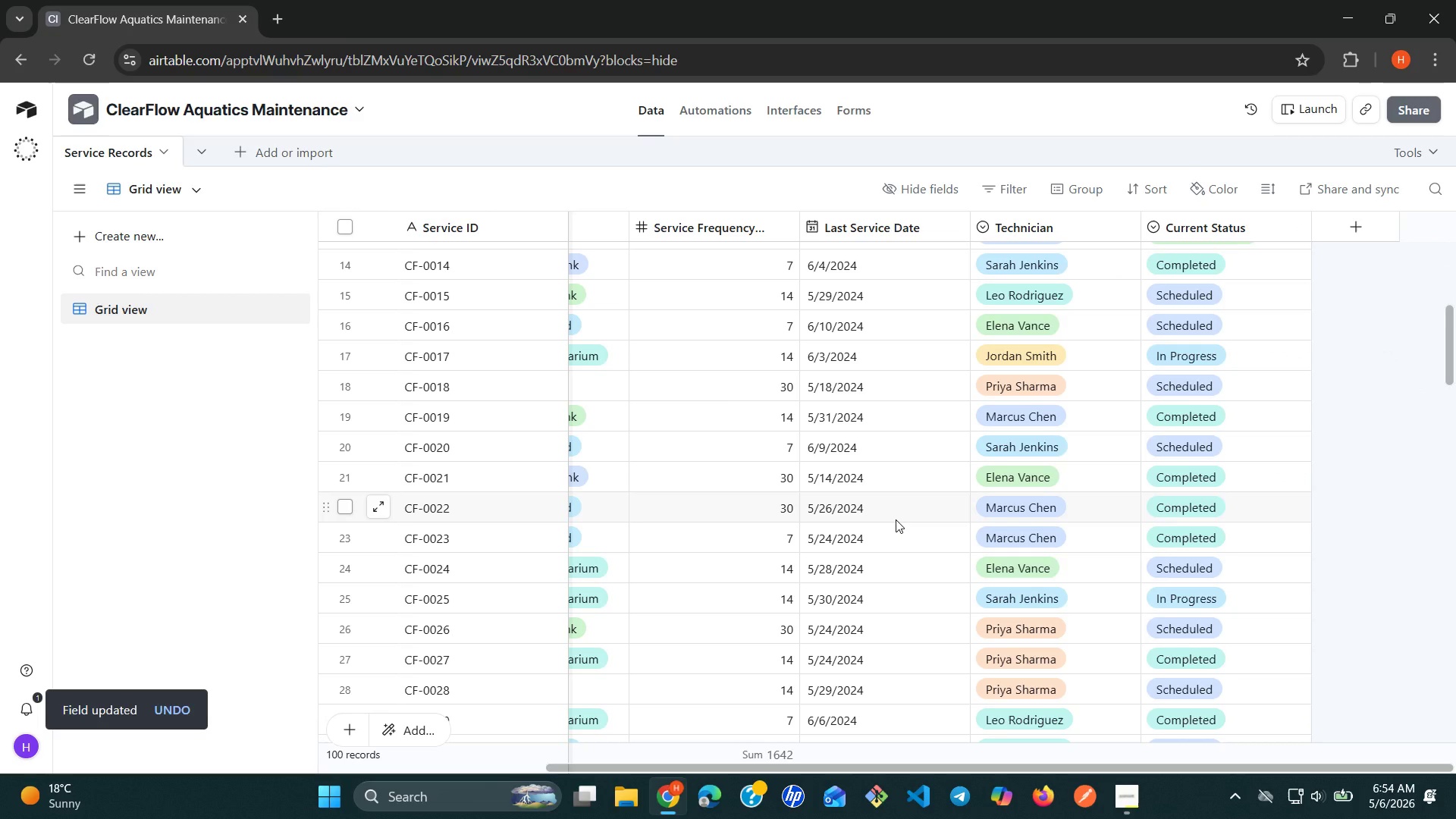 
wait(12.03)
 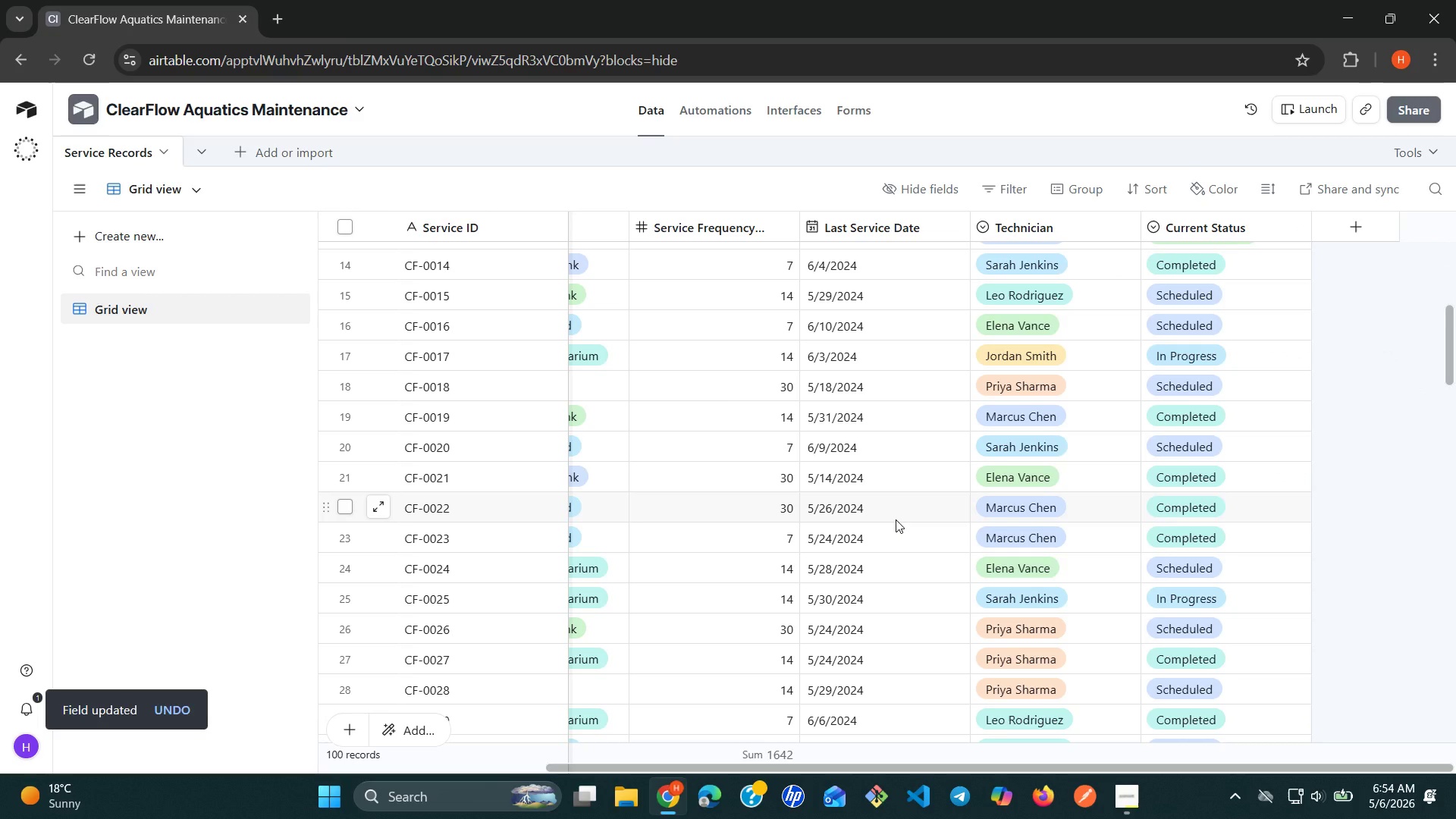 
left_click([1278, 302])
 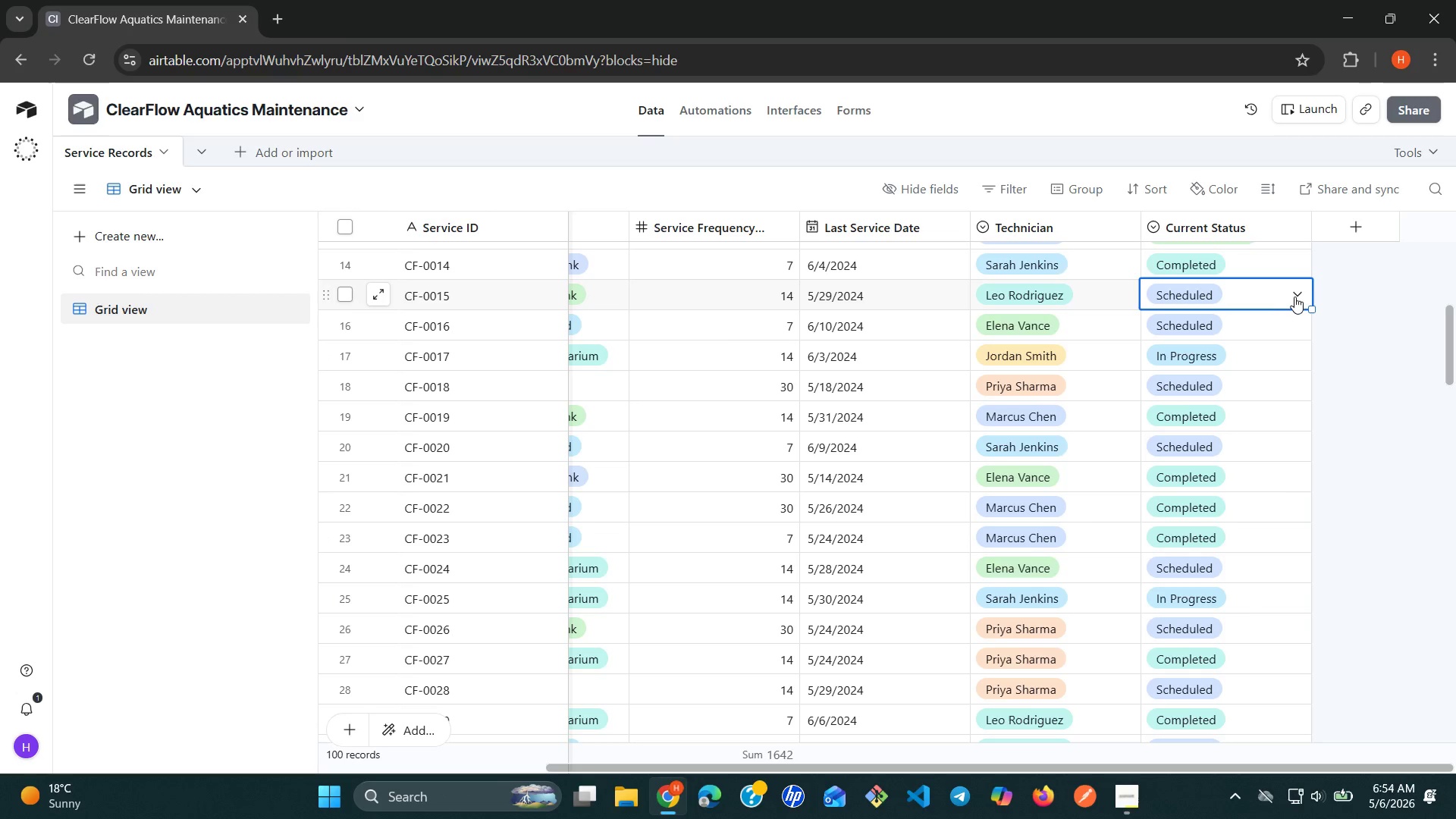 
left_click([1296, 297])
 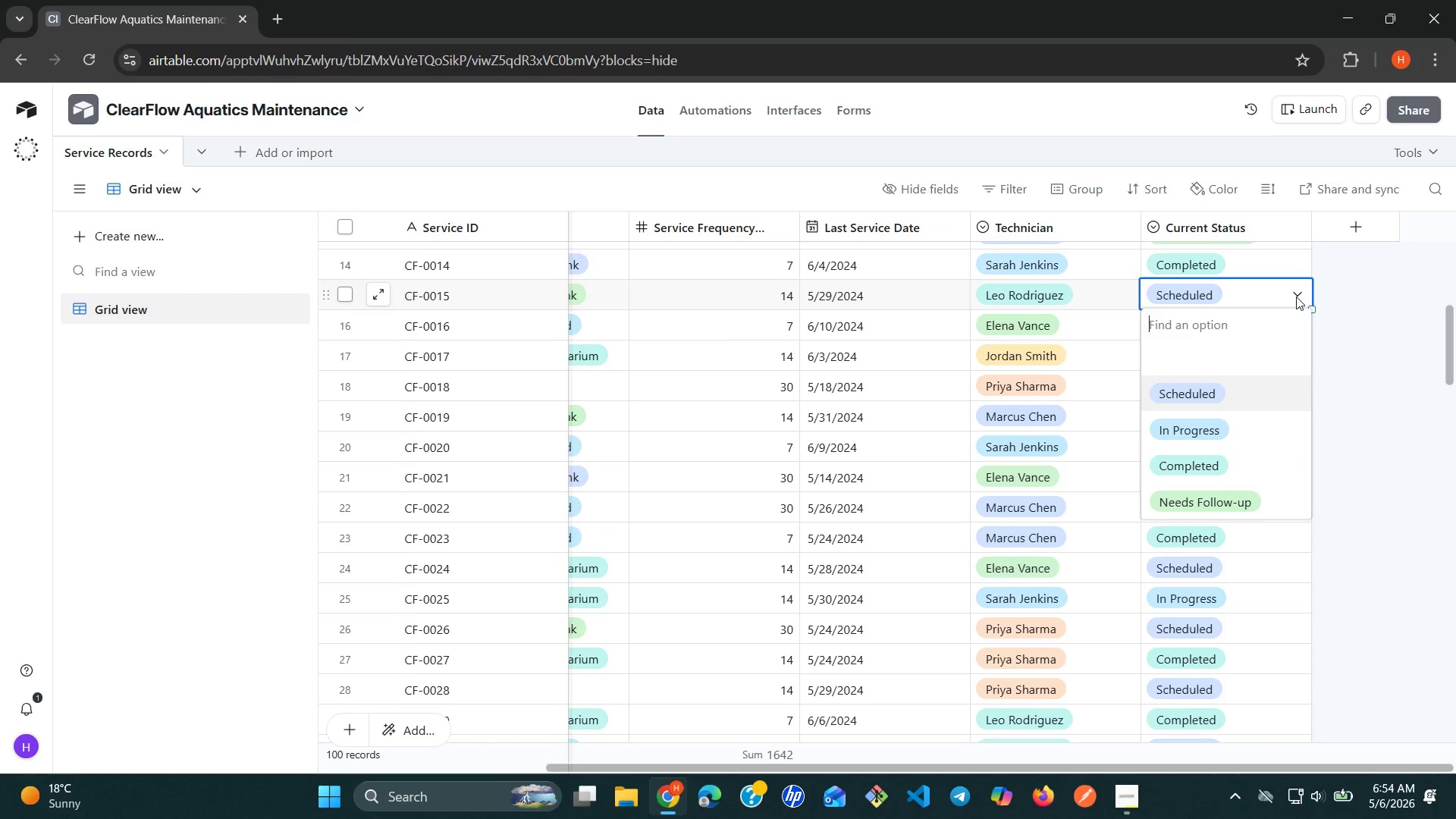 
left_click([1296, 297])
 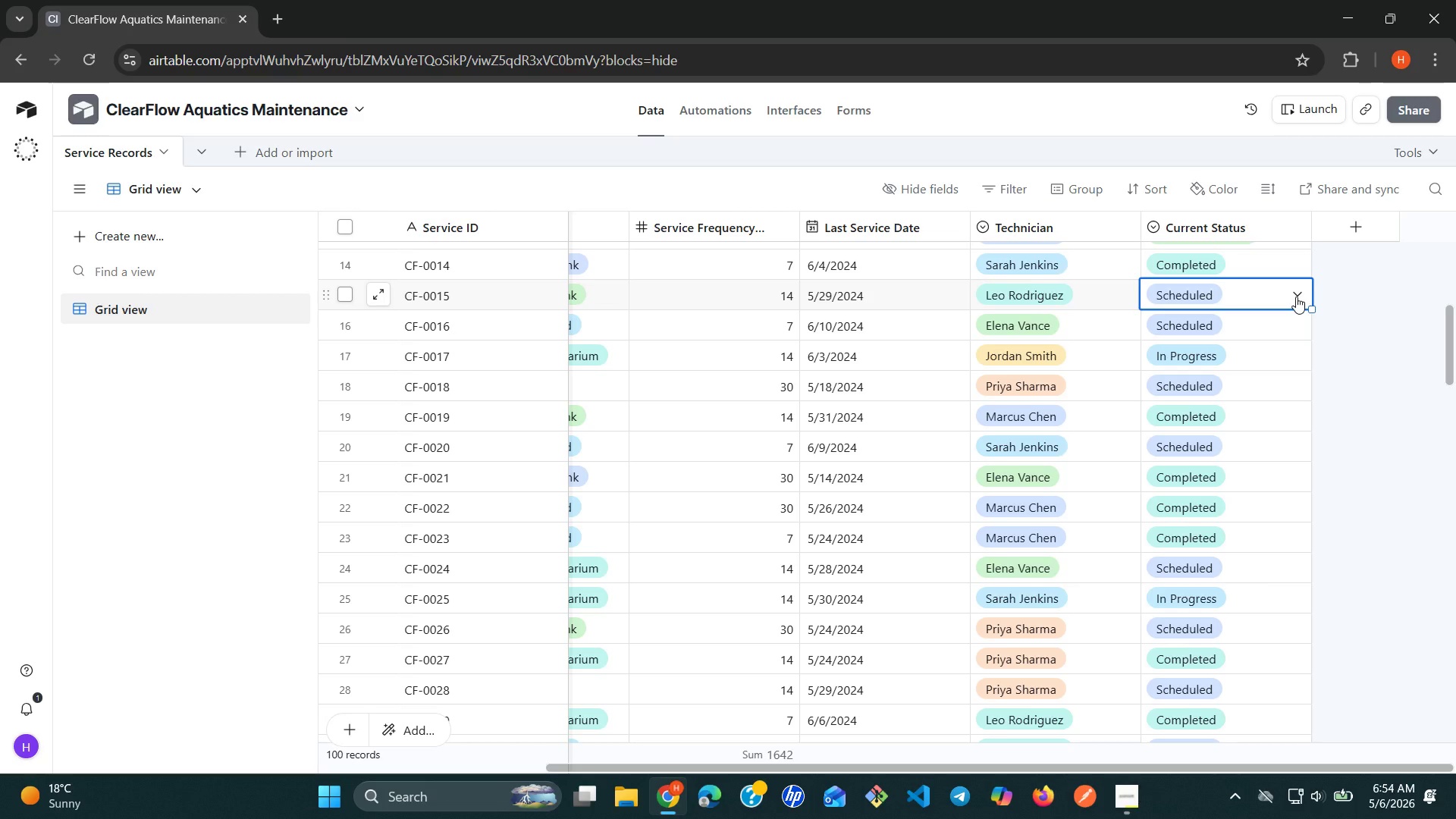 
wait(16.45)
 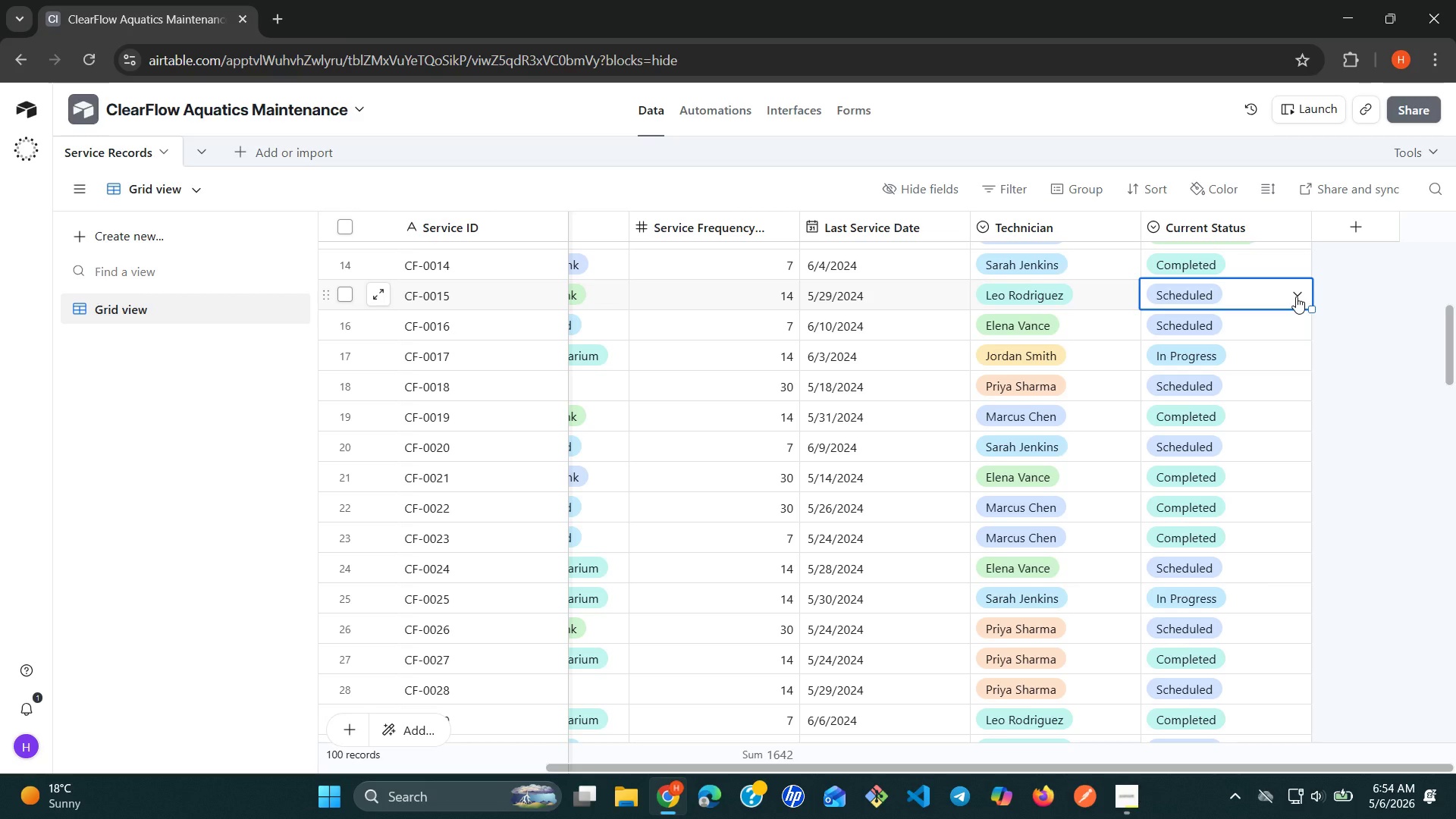 
left_click([1352, 230])
 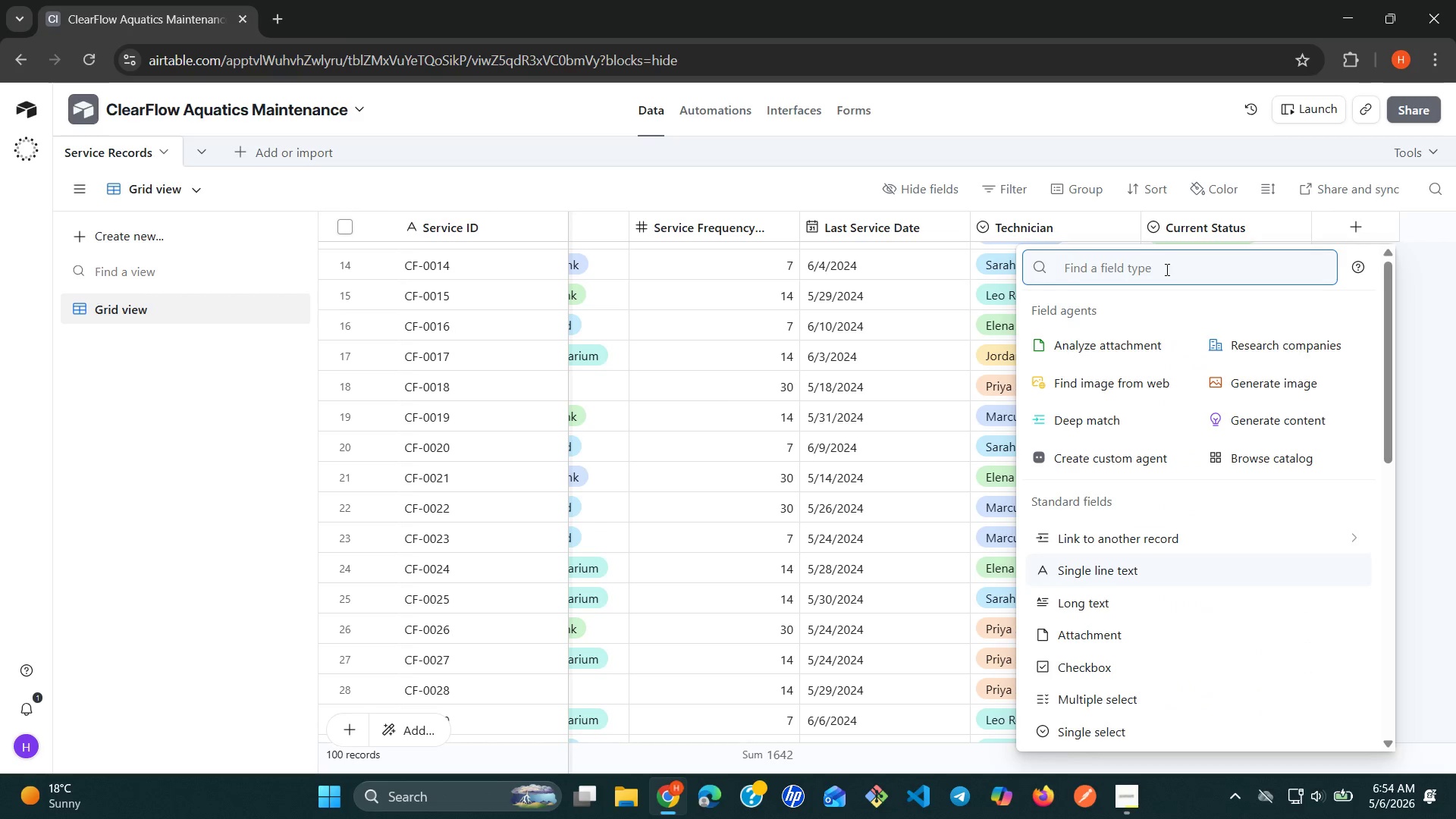 
type(fo)
 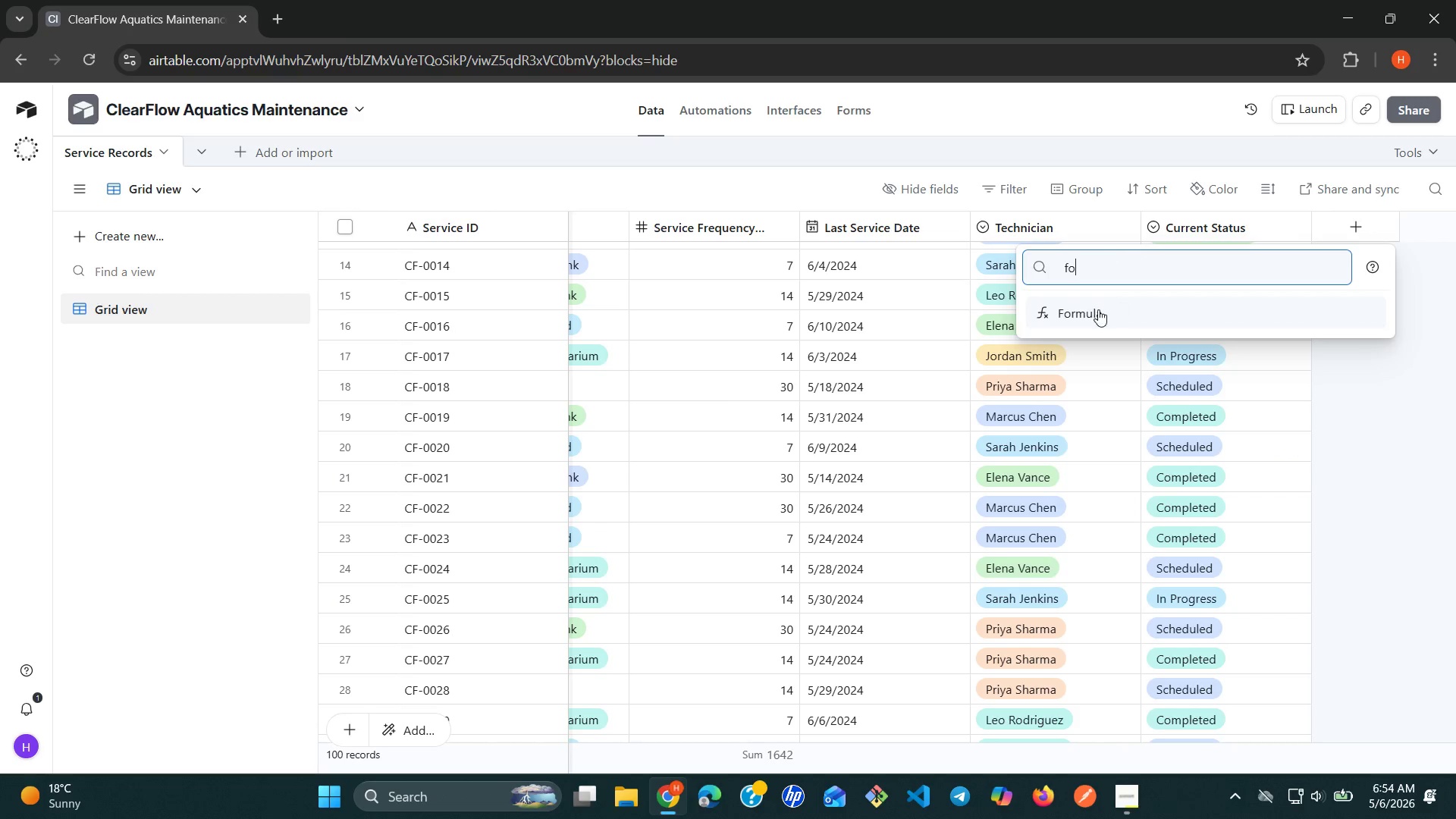 
left_click([1095, 312])
 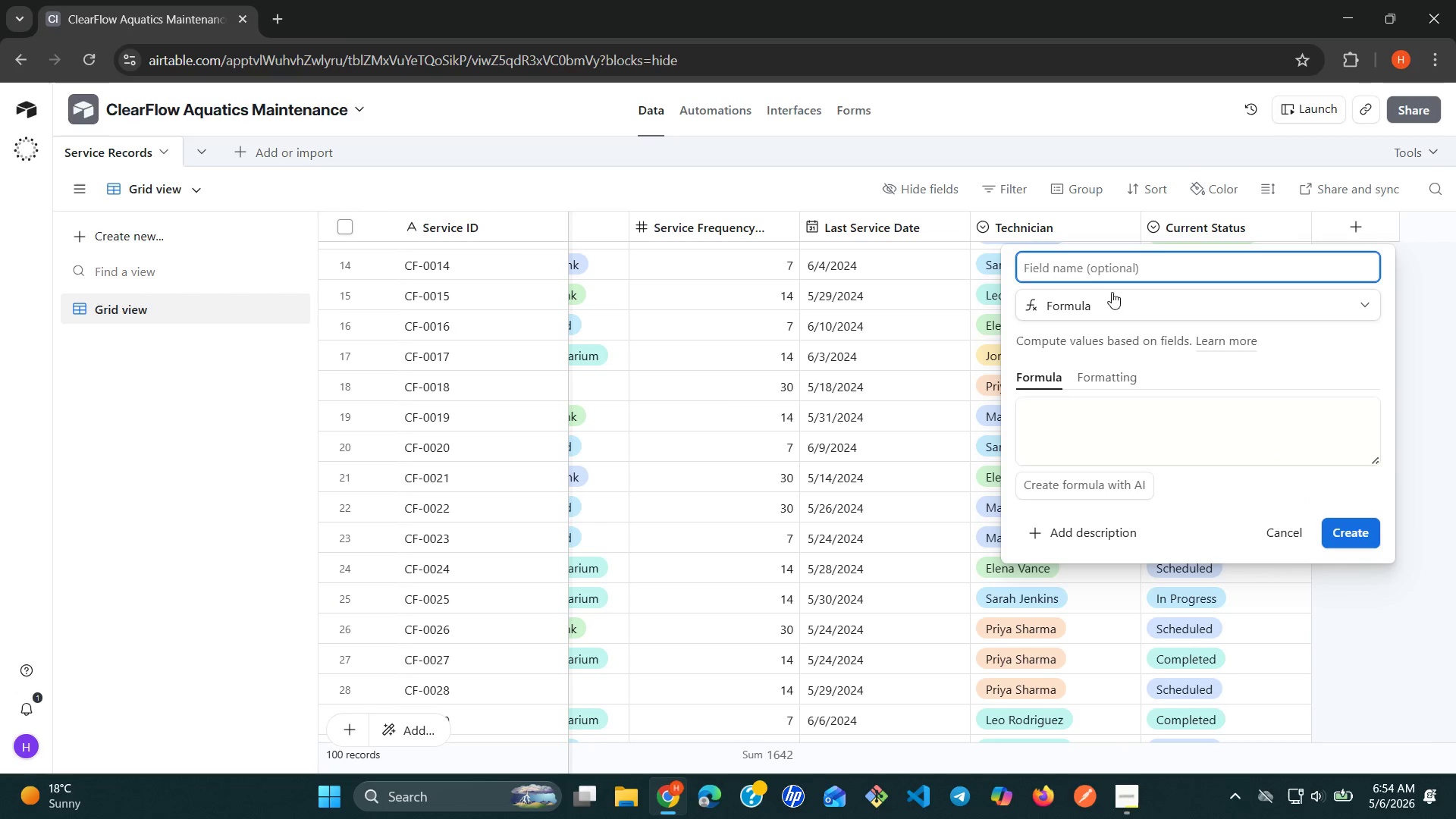 
type(Next Schedule Visit)
 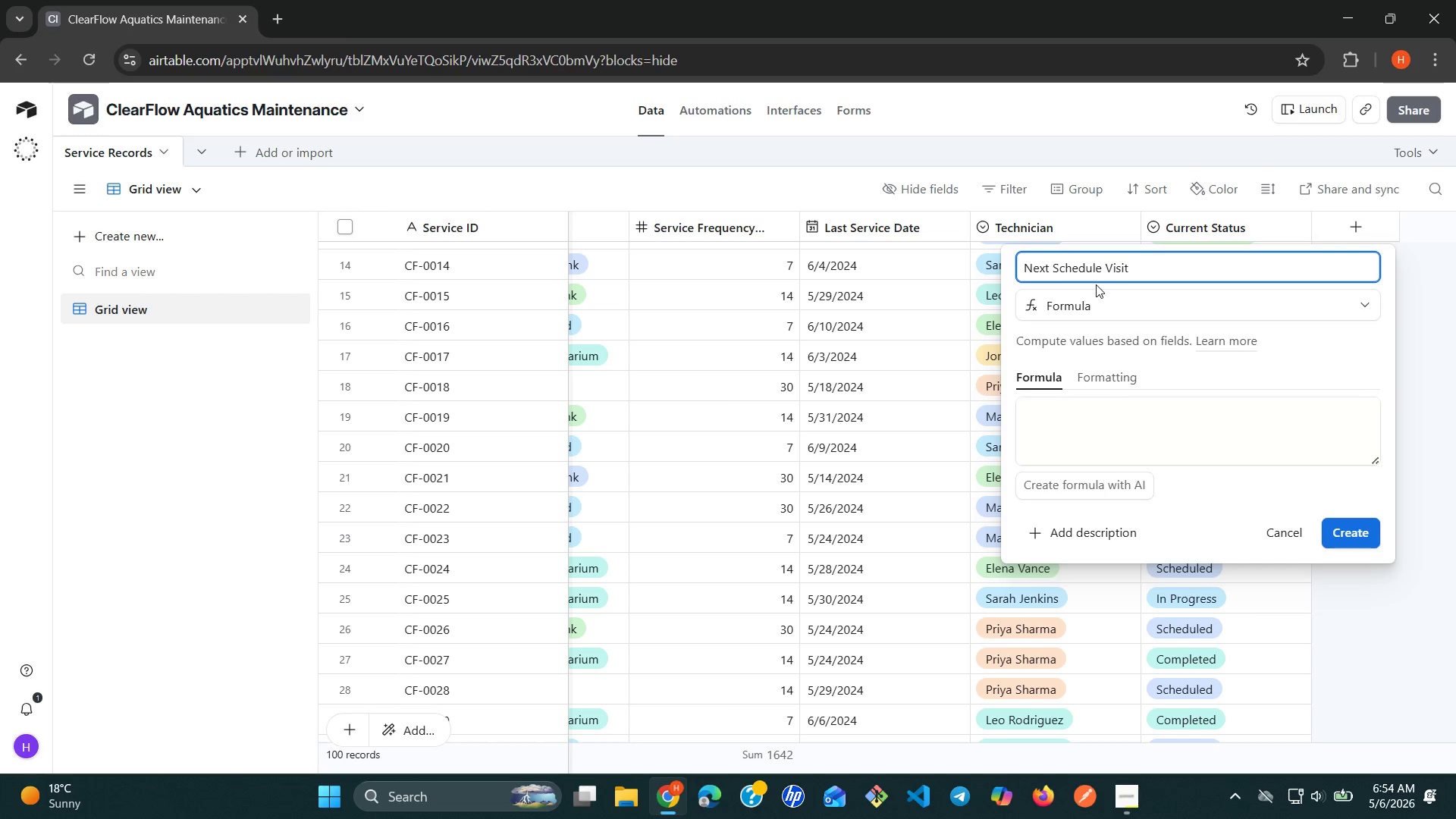 
left_click([1088, 421])
 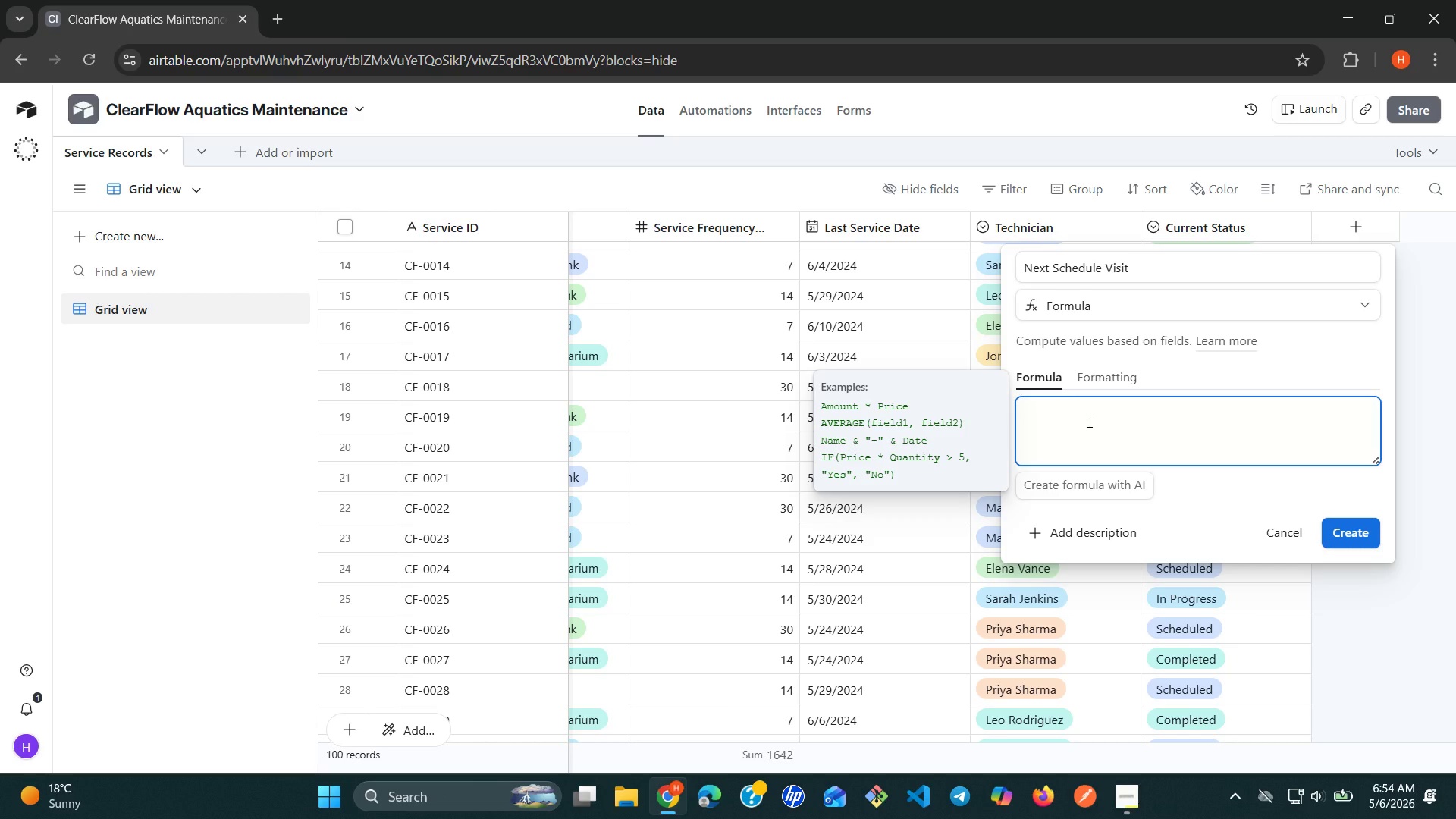 
wait(8.39)
 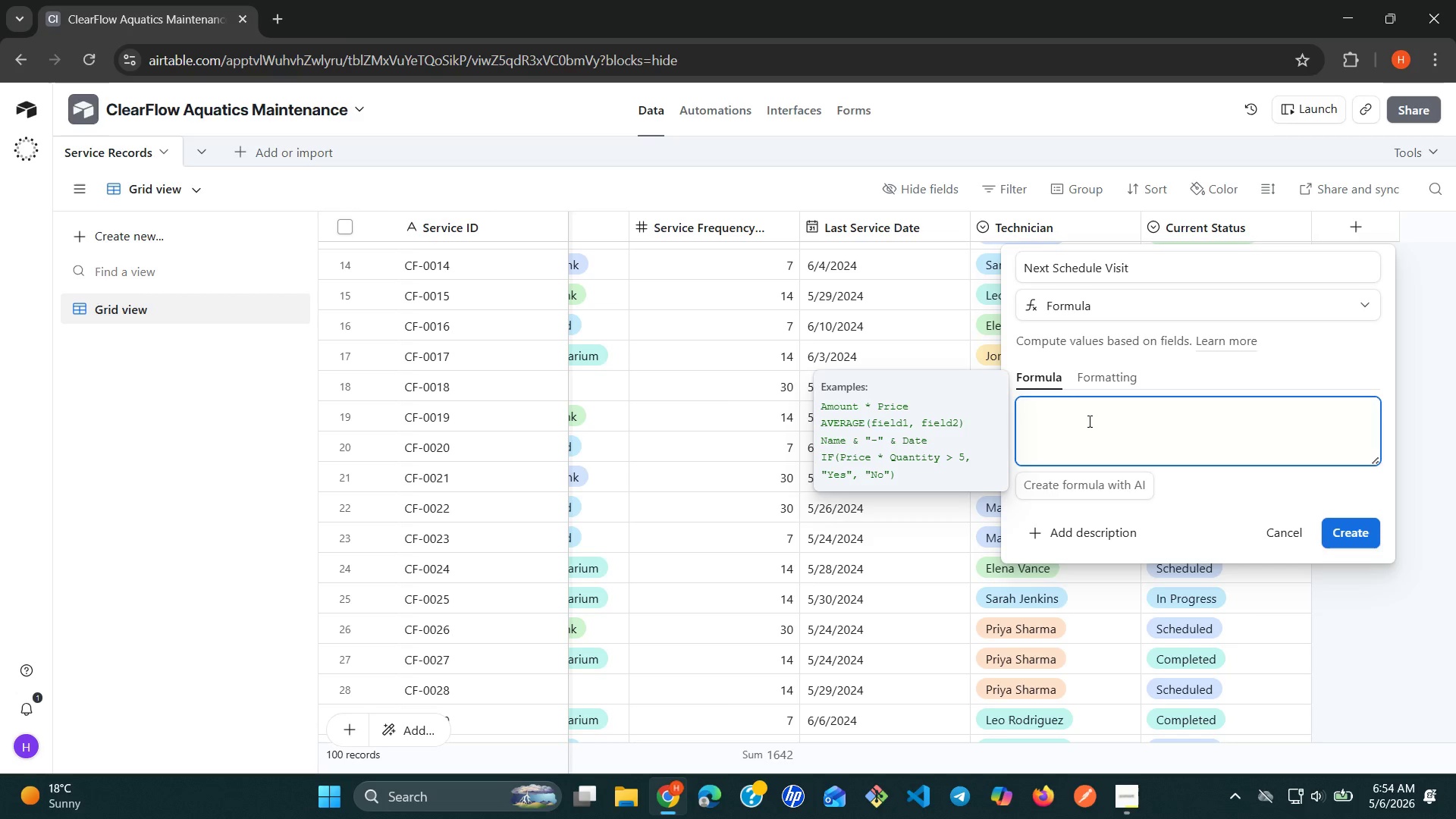 
type(IF)
 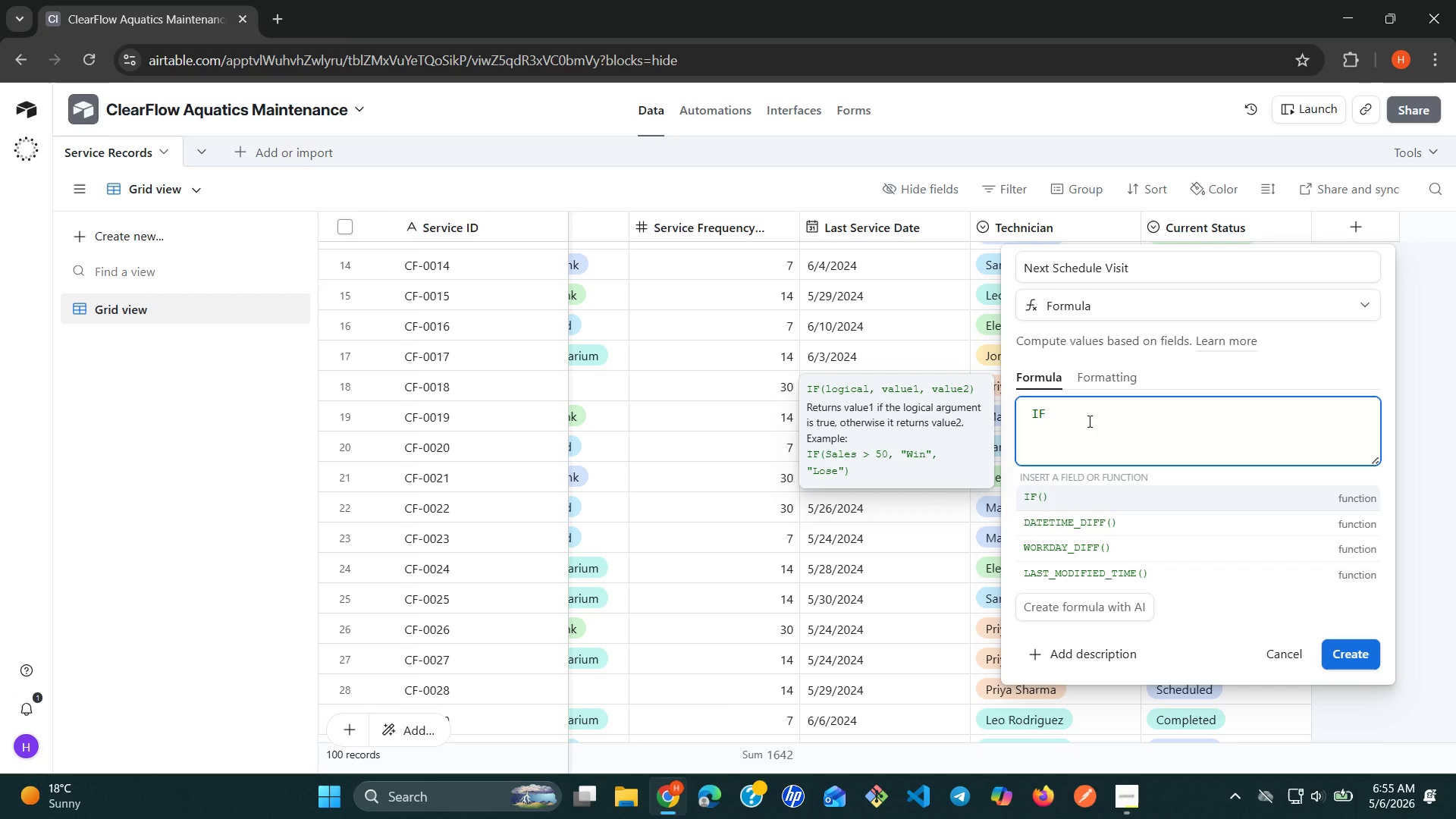 
key(Shift+9)
 